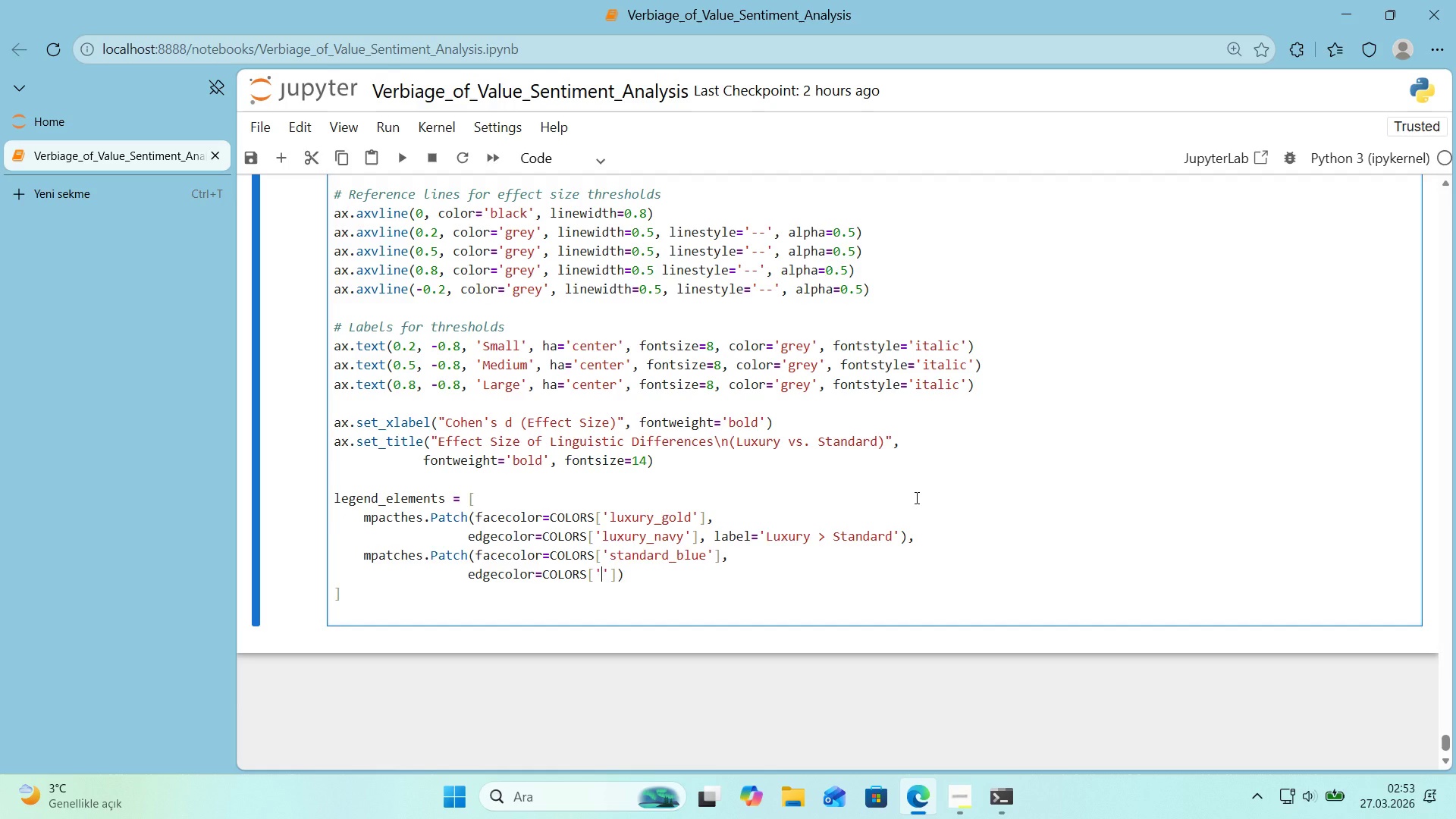 
type(accent_dark)
 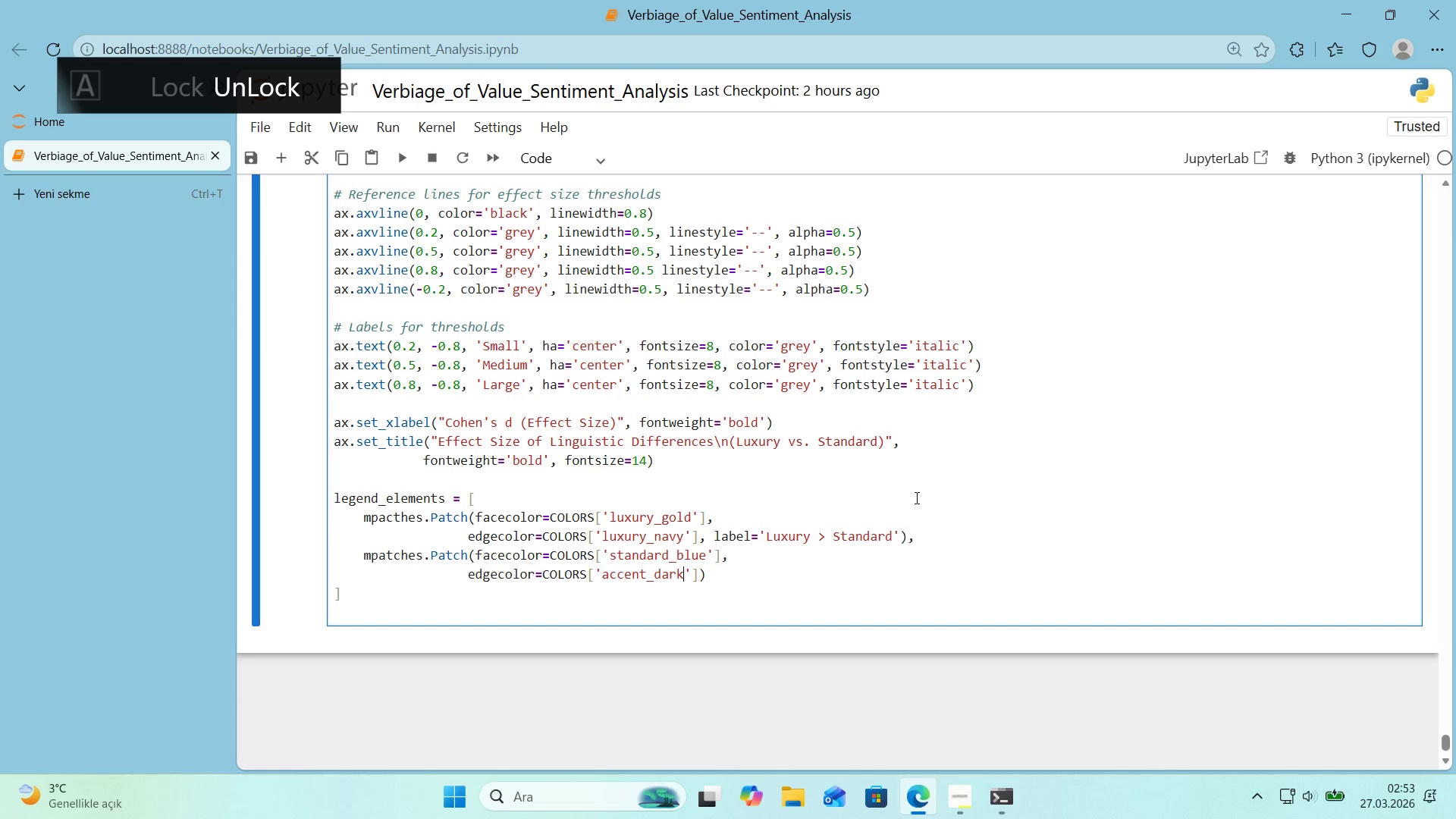 
key(ArrowRight)
 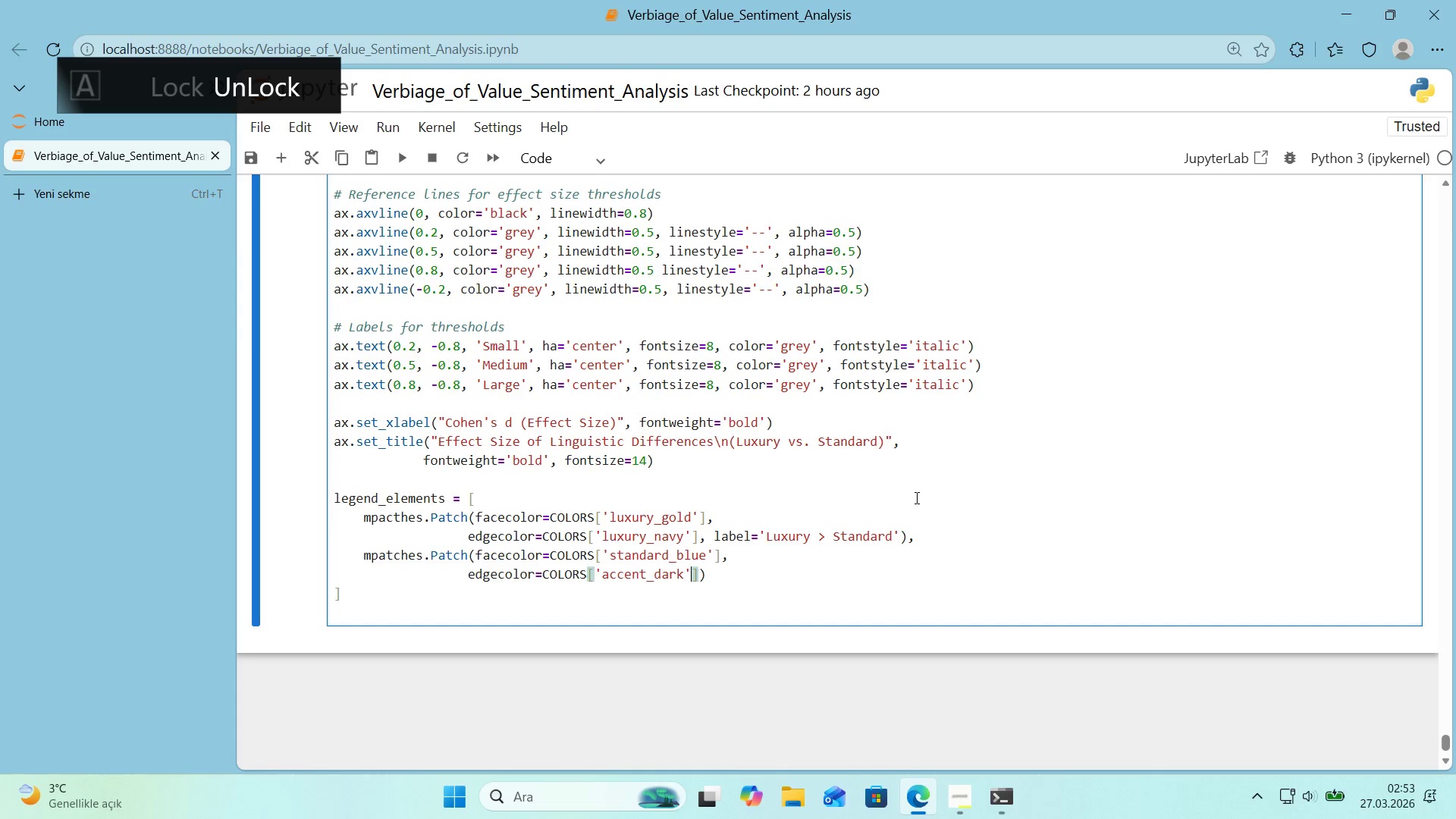 
key(ArrowRight)
 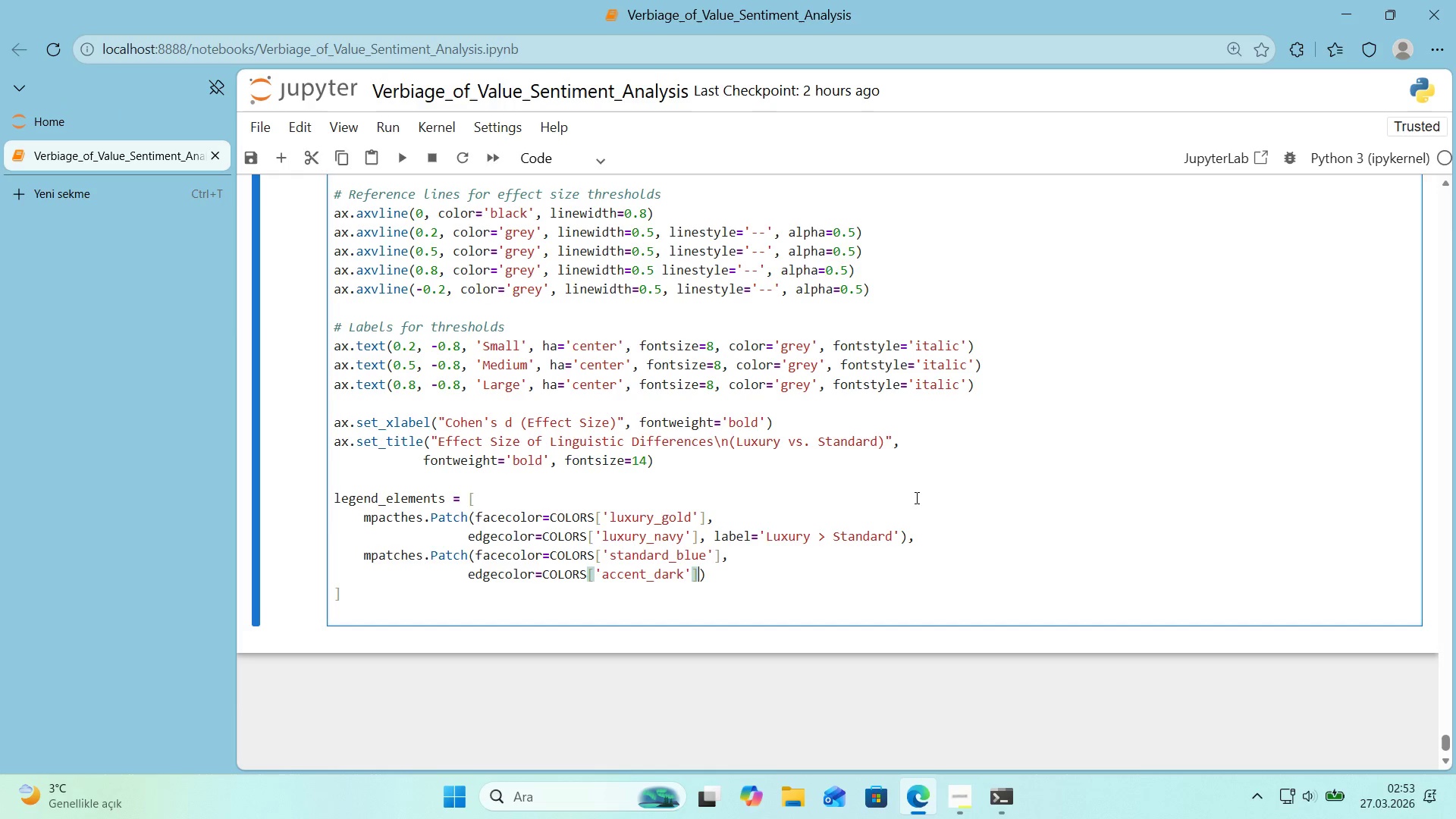 
type(, label)@@)
 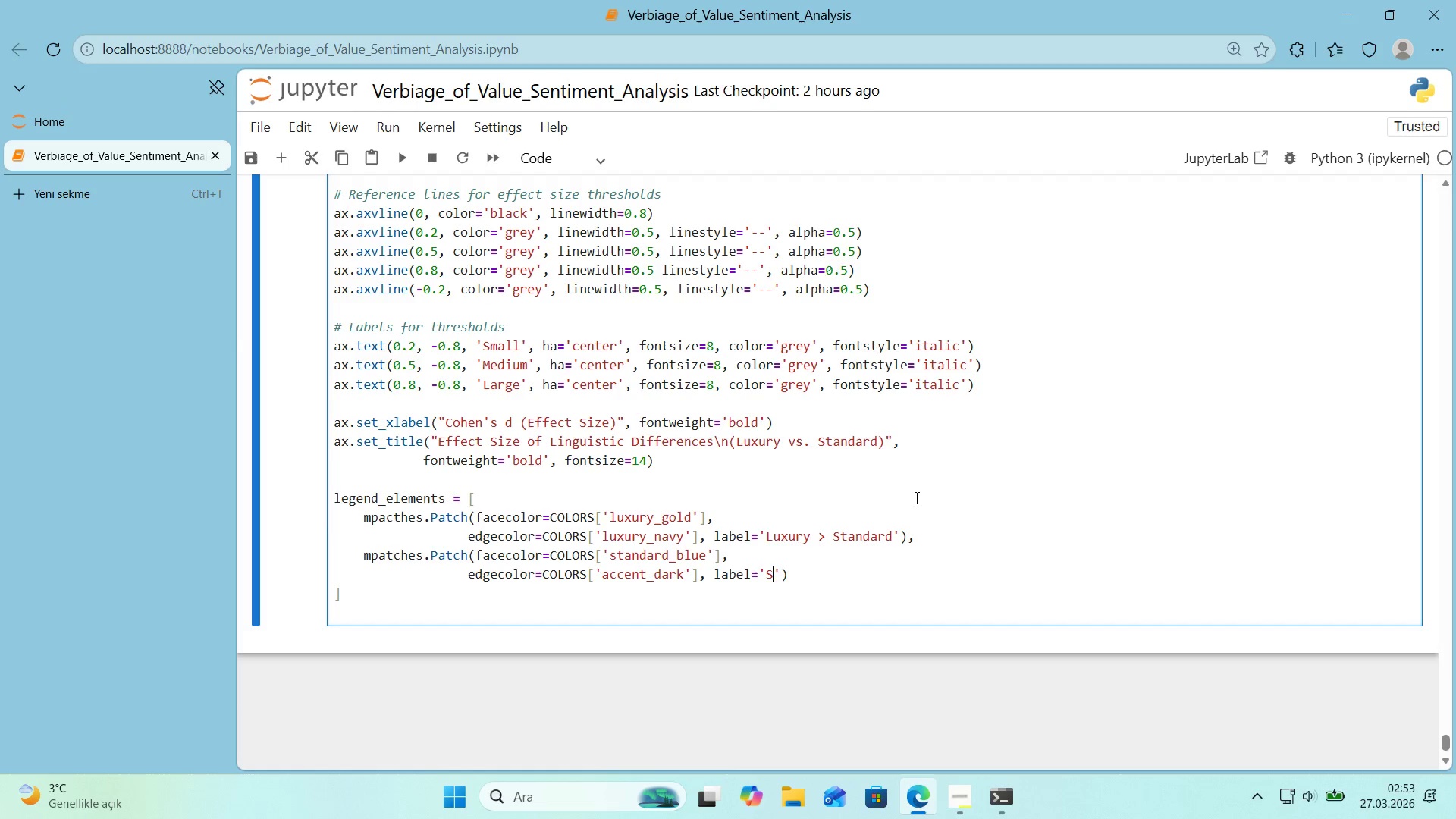 
 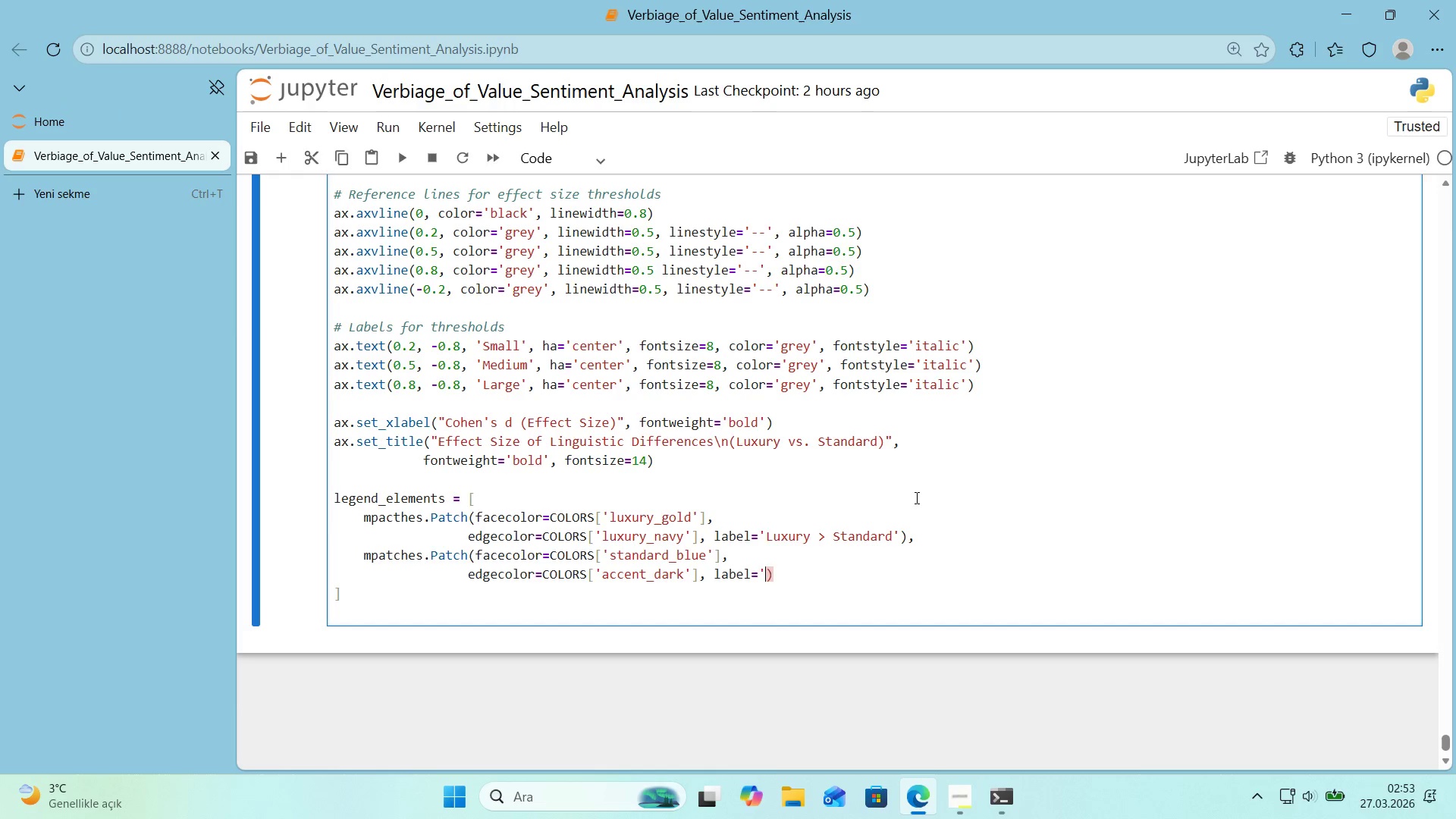 
key(ArrowLeft)
 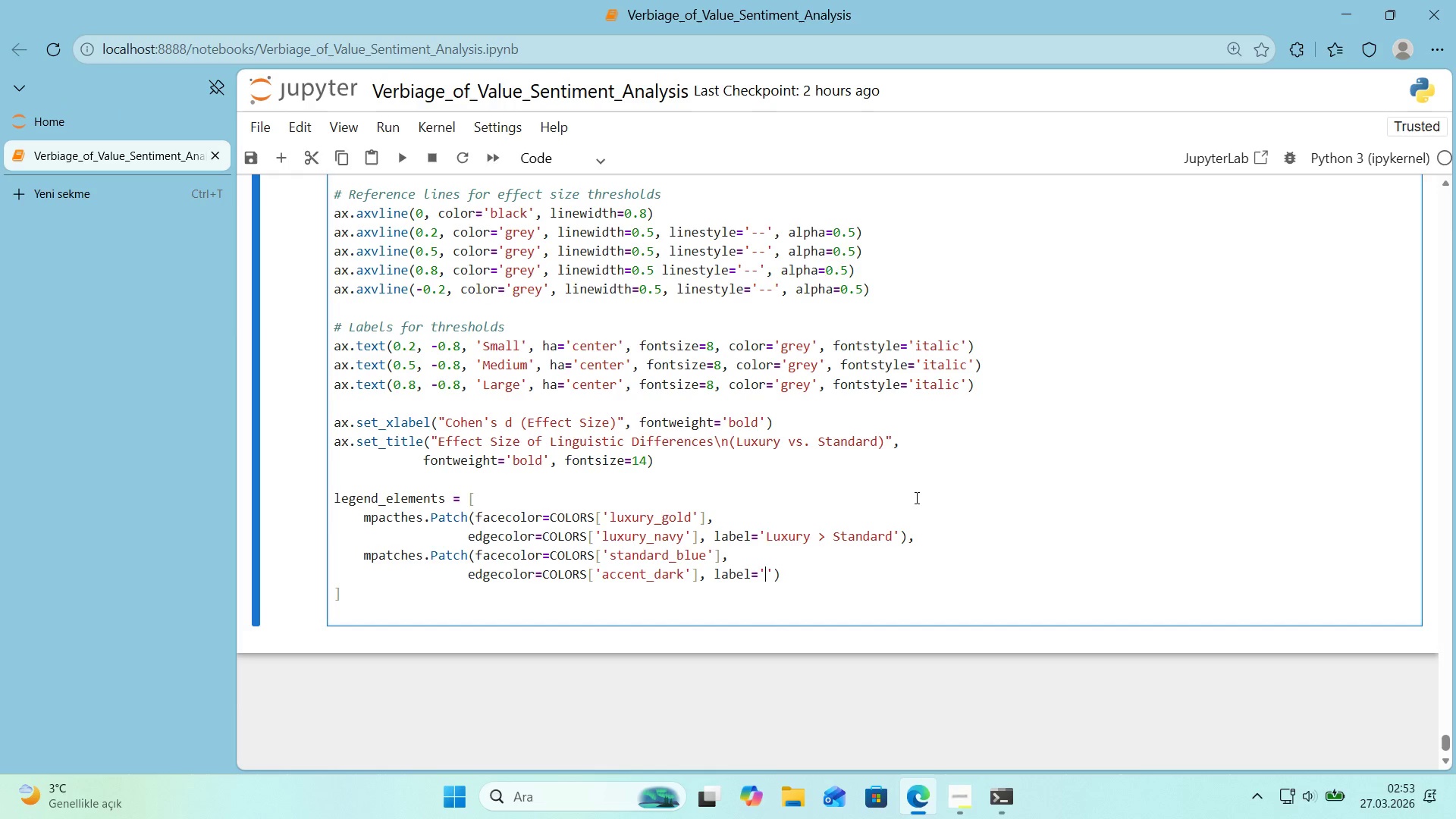 
type(Standard [Break] Luxury)
 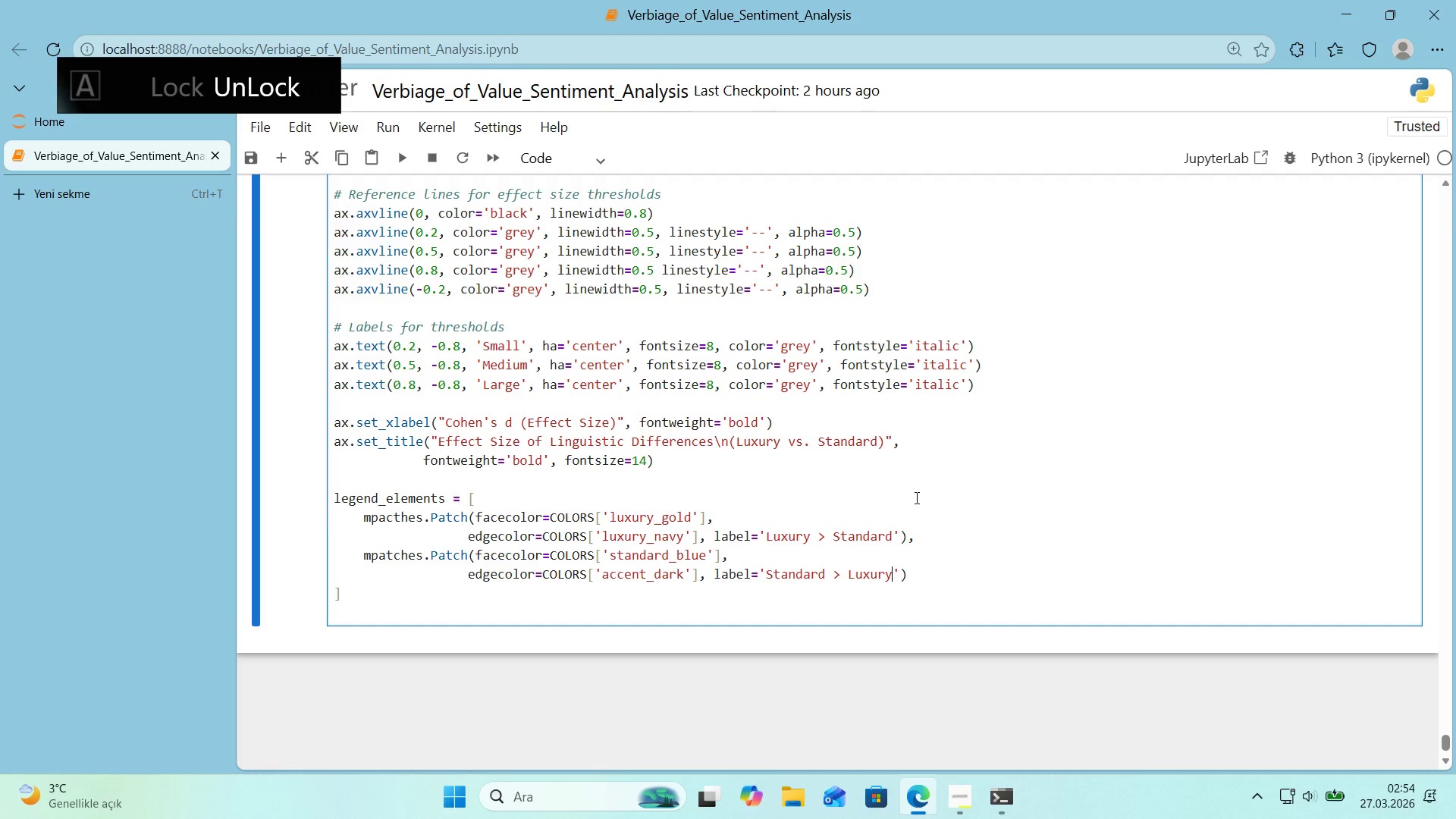 
key(ArrowRight)
 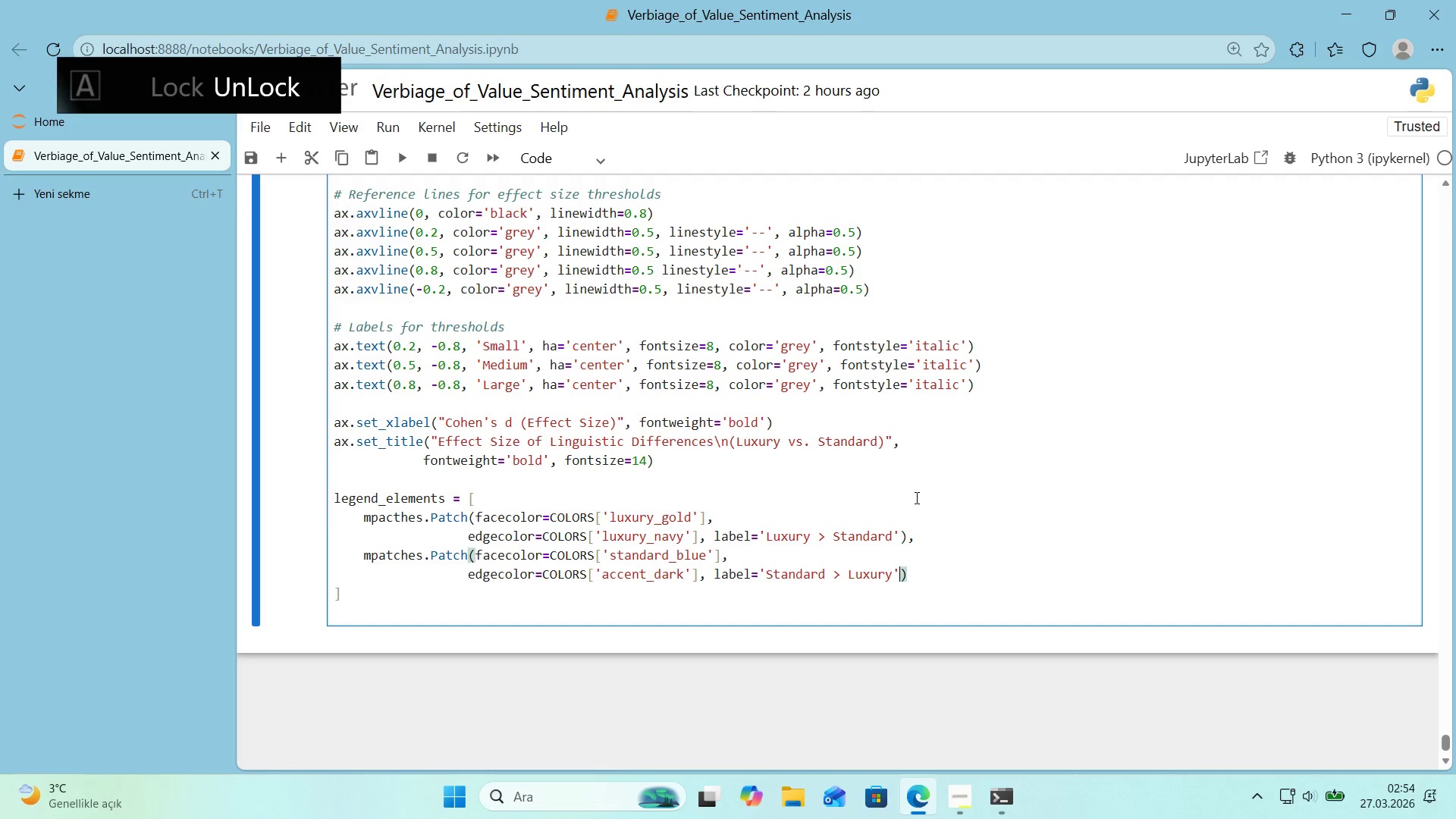 
key(ArrowRight)
 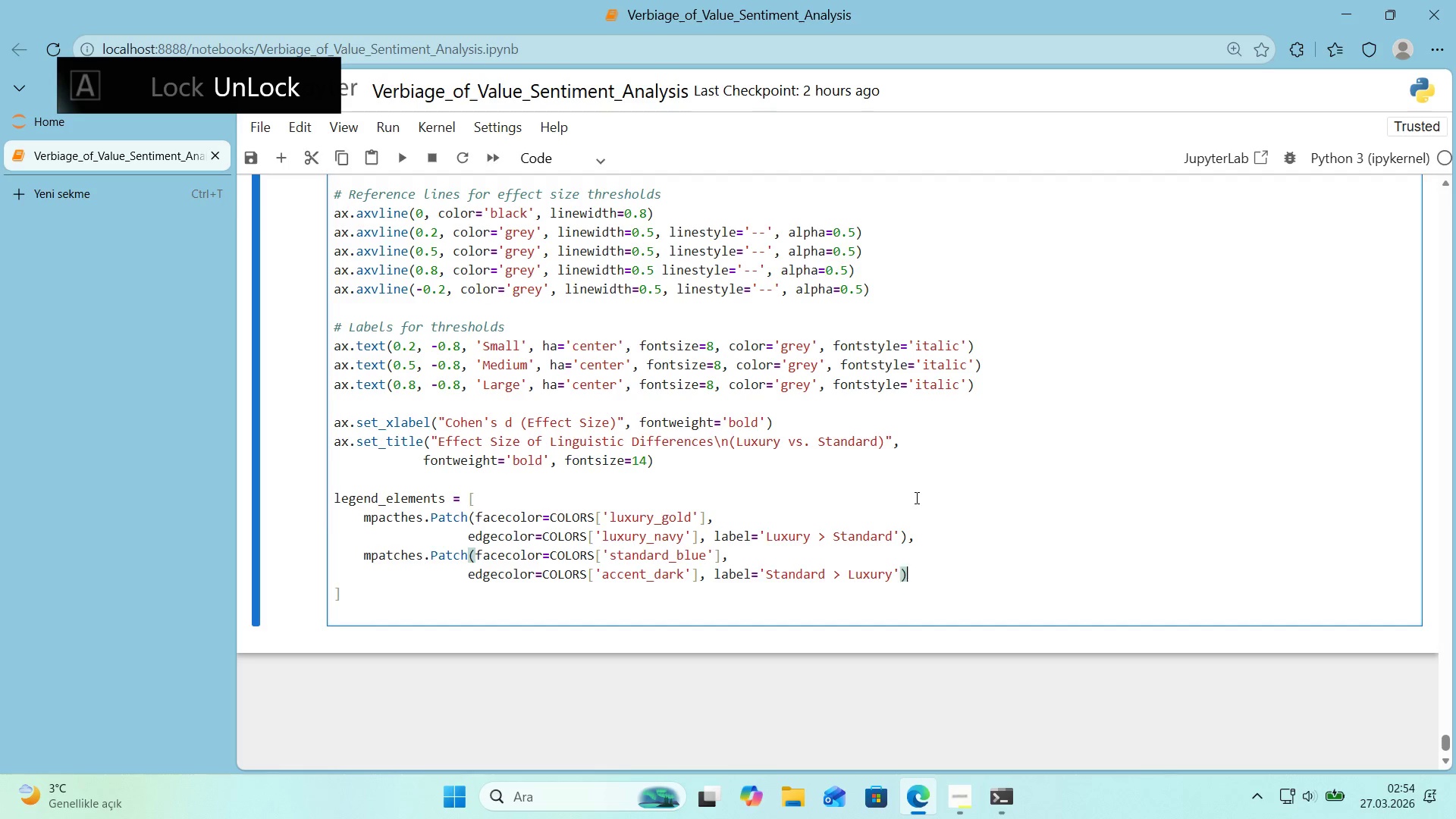 
key(ArrowRight)
 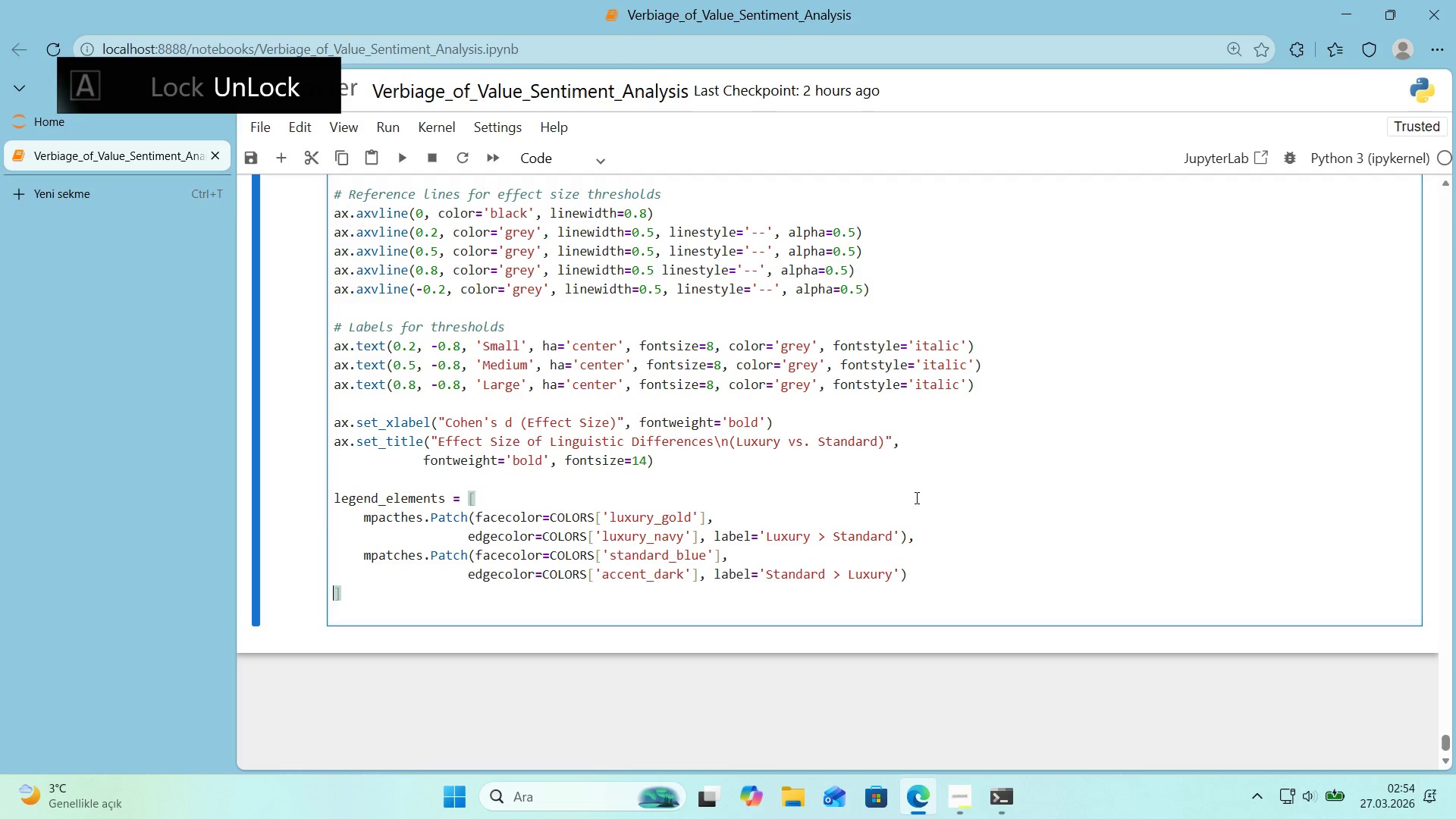 
key(ArrowLeft)
 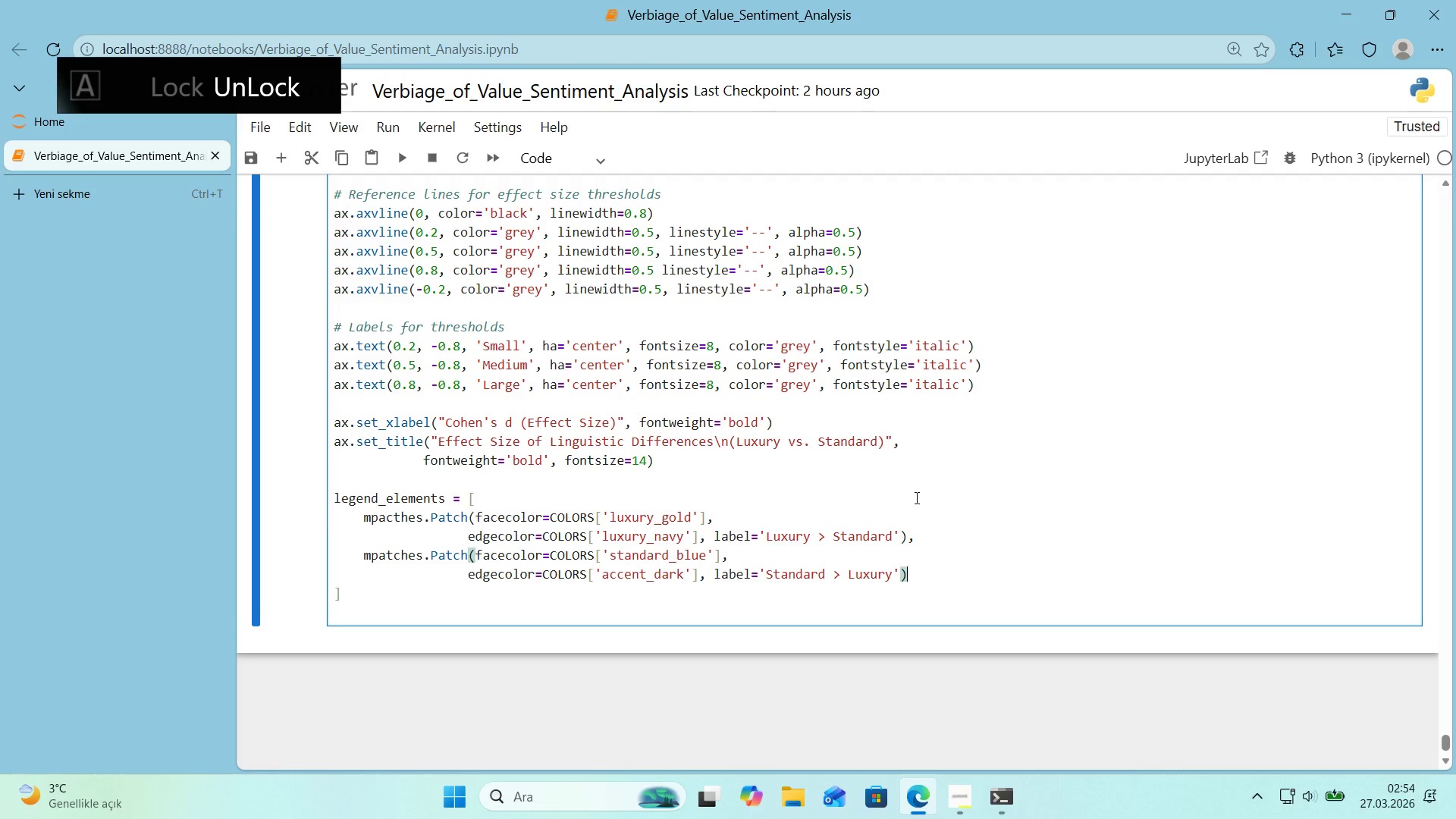 
key(Comma)
 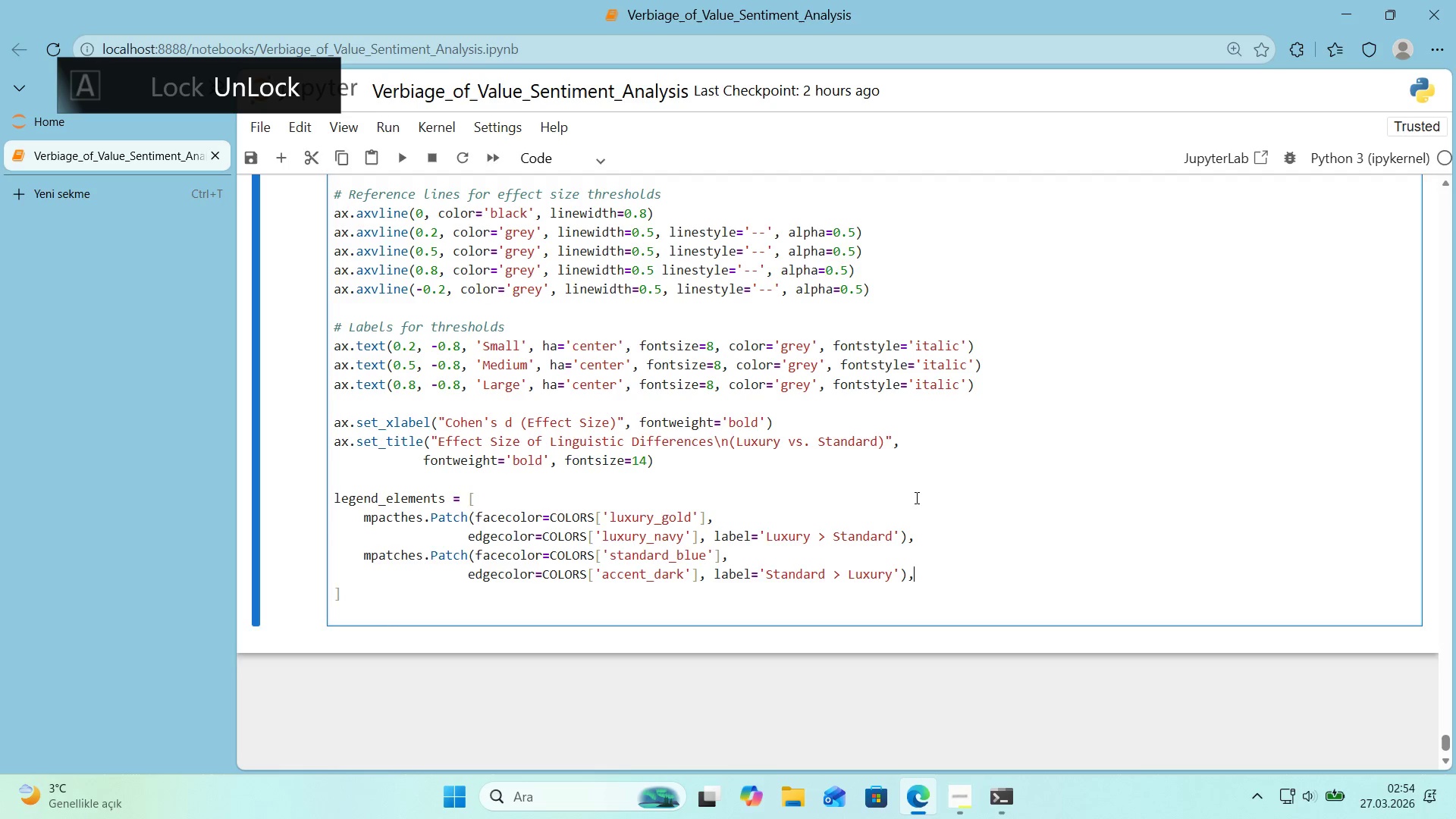 
key(Enter)
 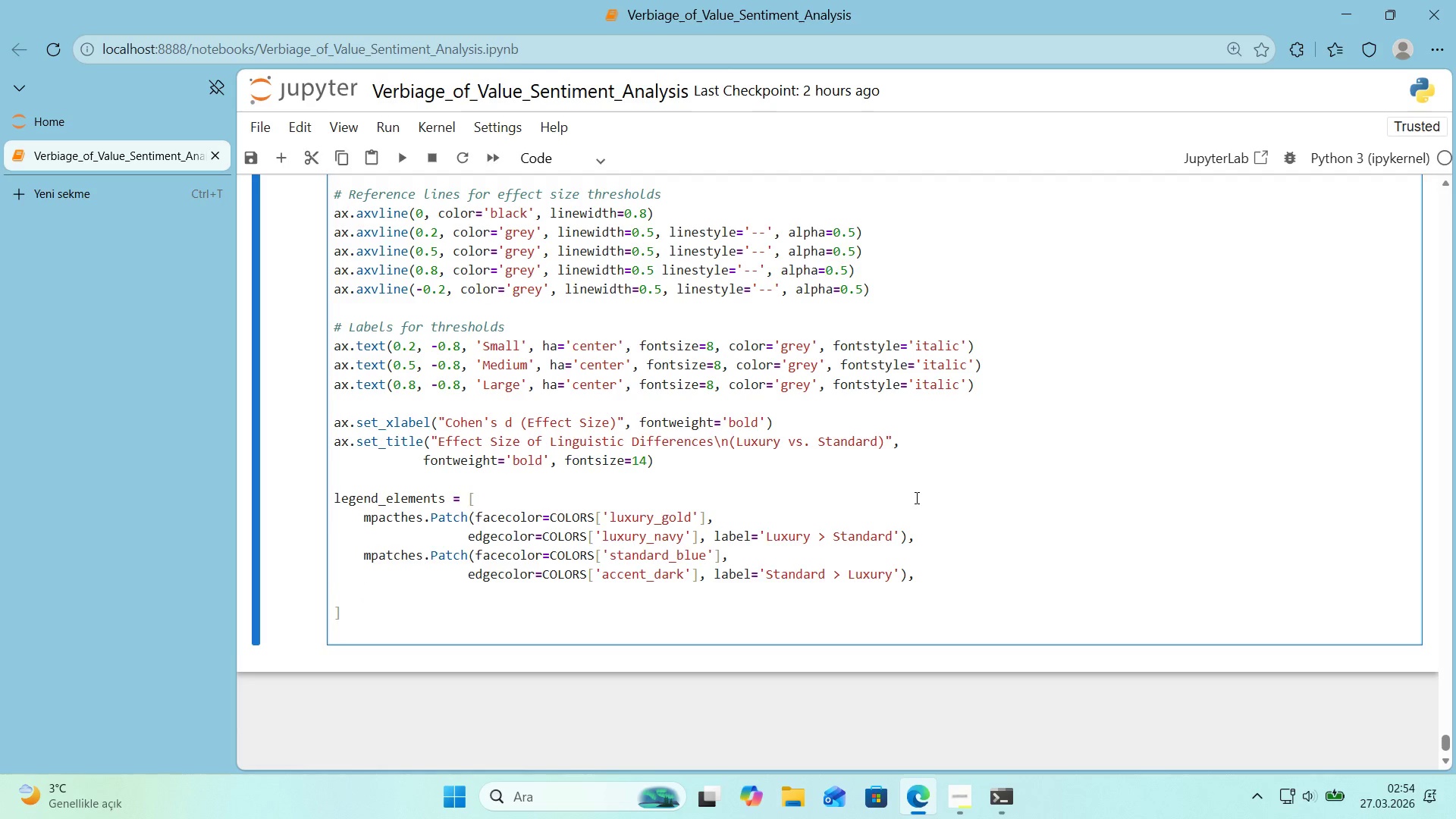 
key(ArrowLeft)
 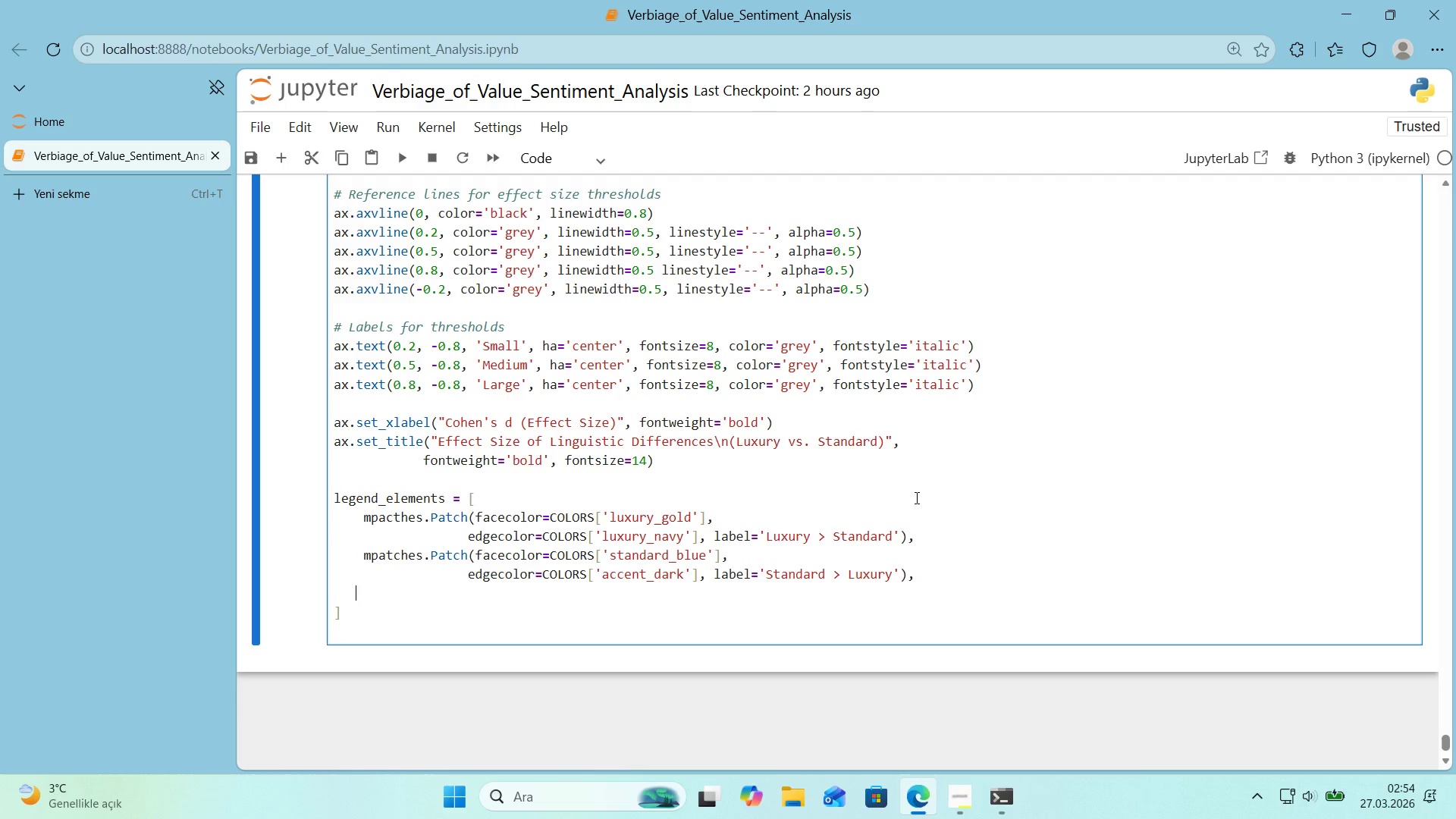 
key(ArrowDown)
 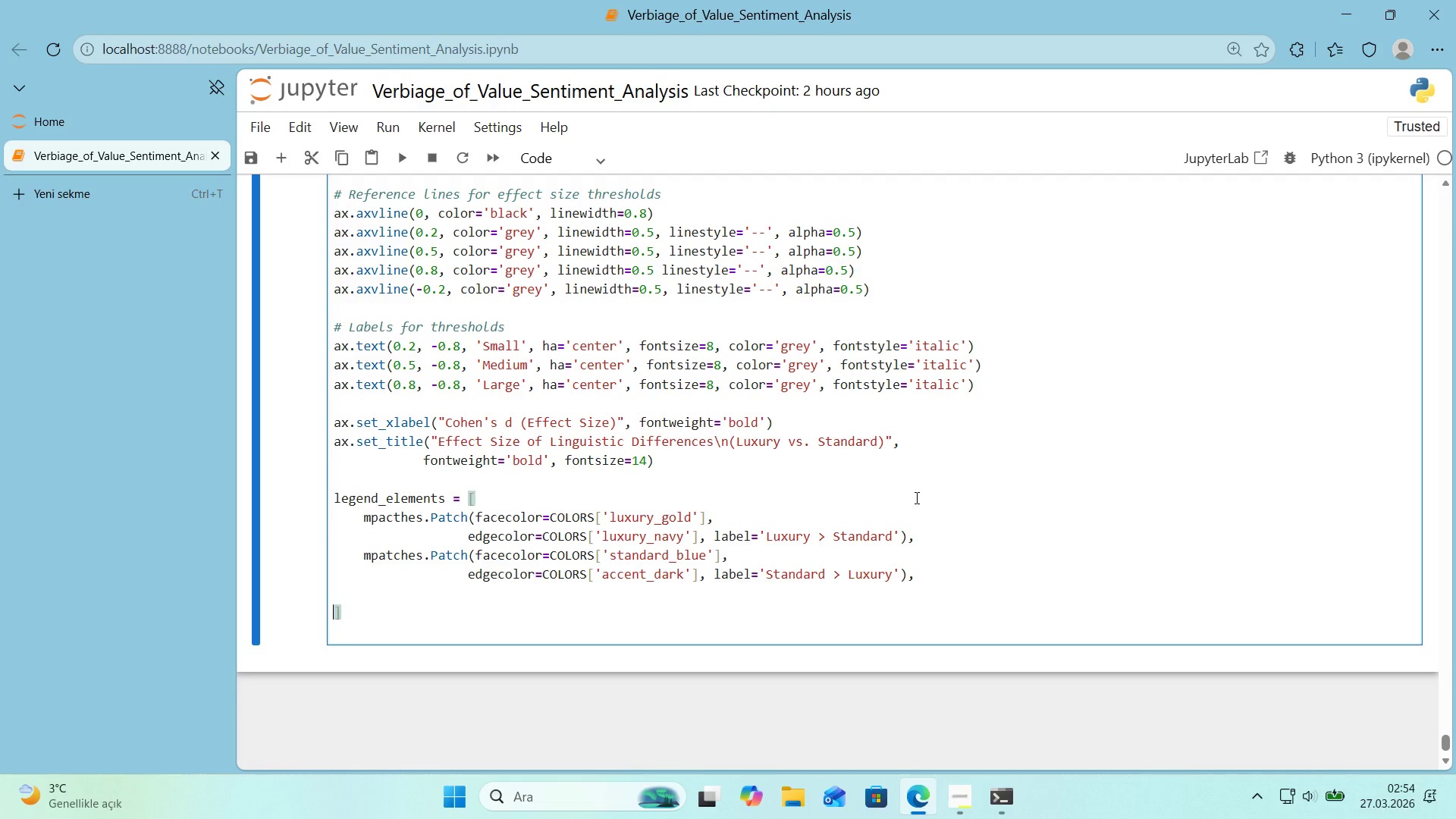 
key(ArrowLeft)
 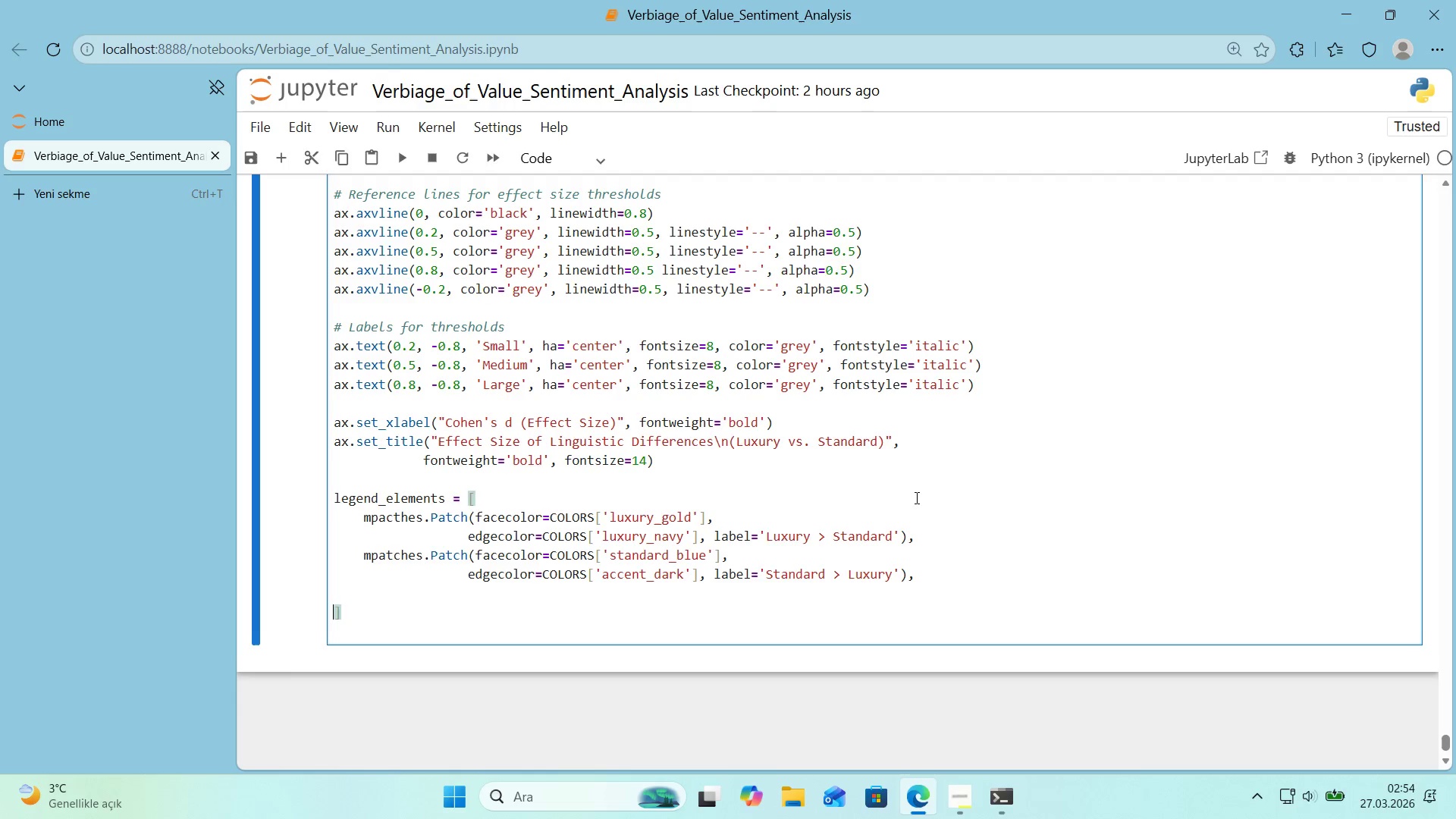 
key(Backspace)
 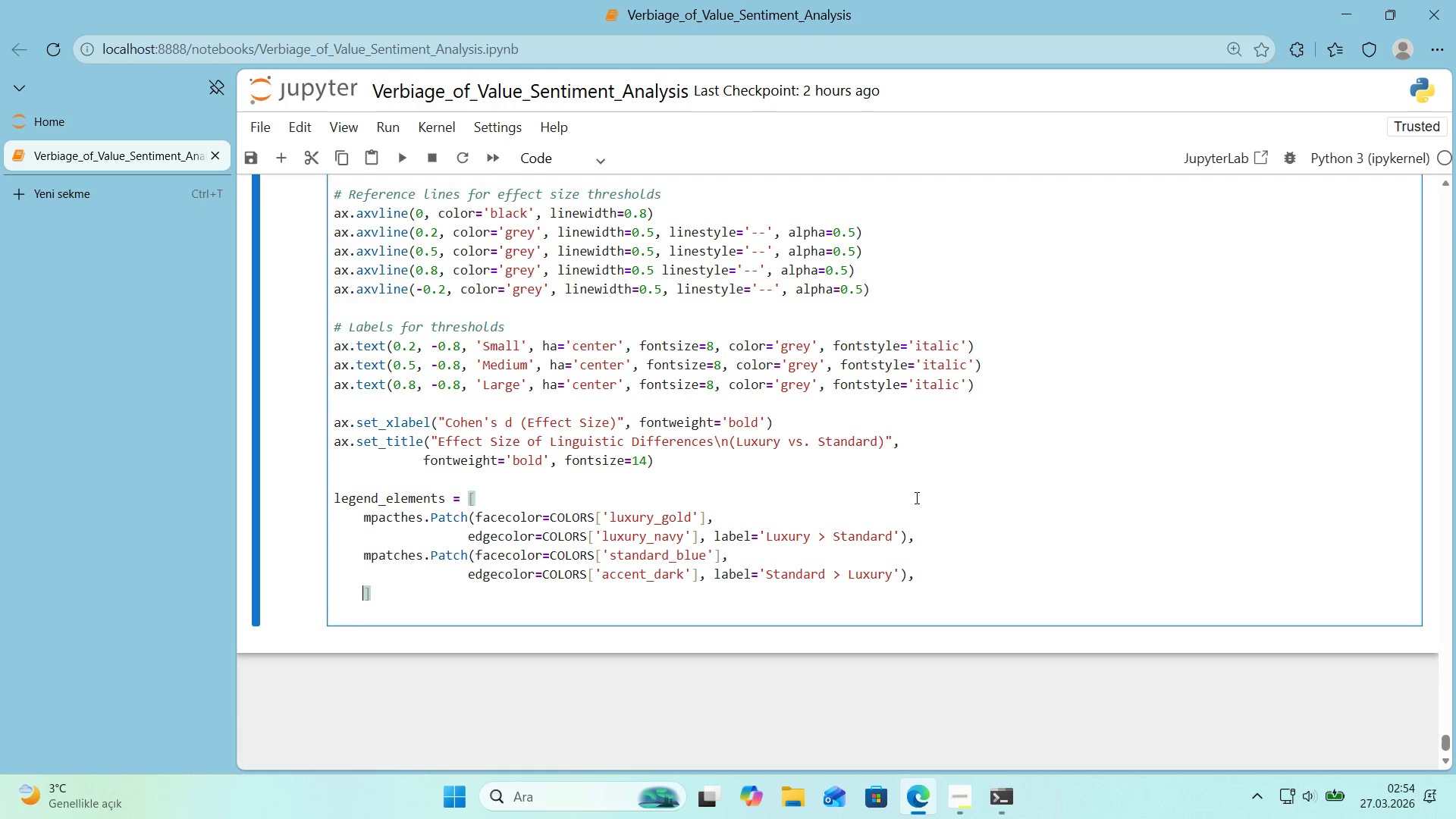 
key(Backspace)
 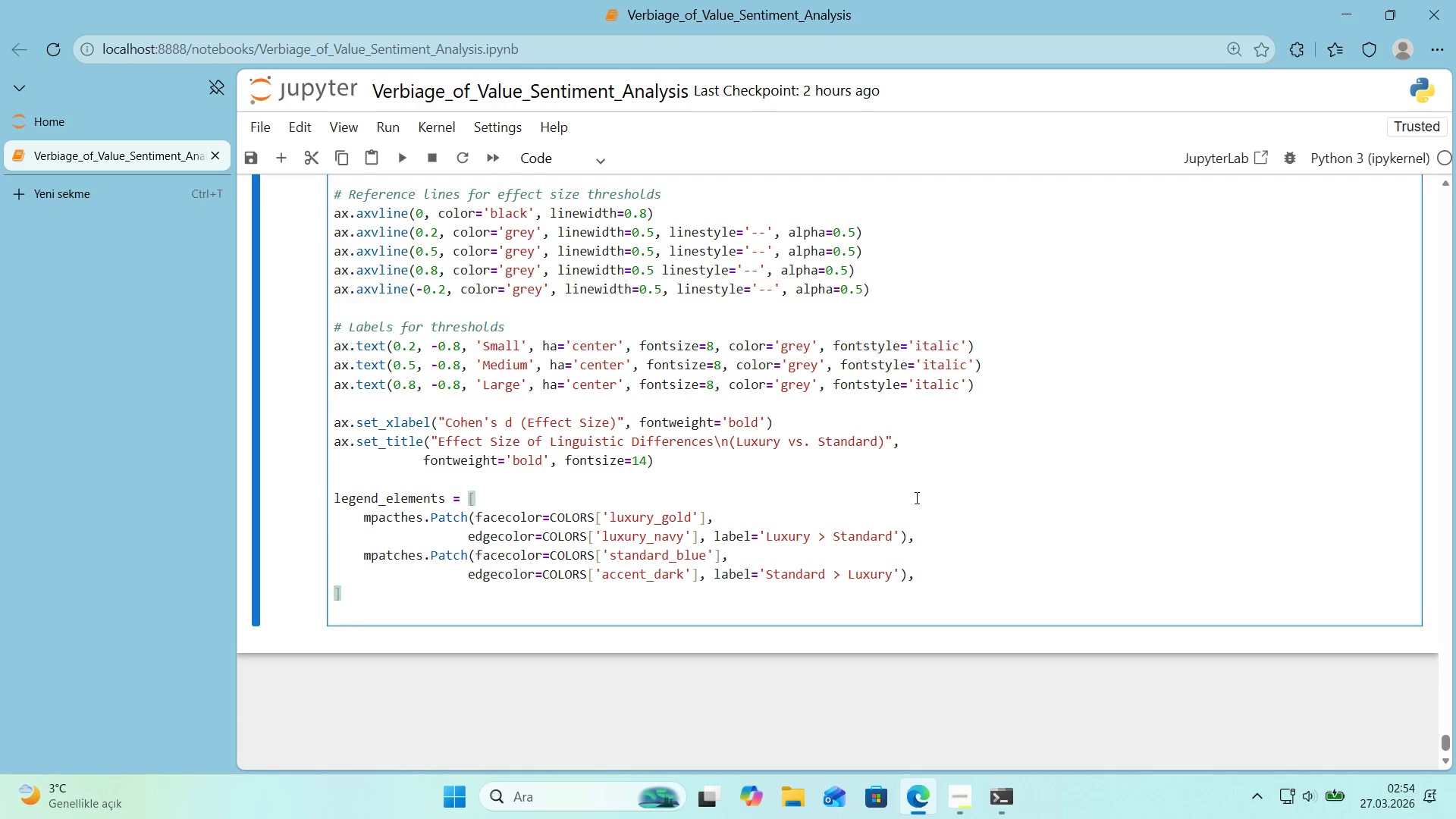 
key(ArrowRight)
 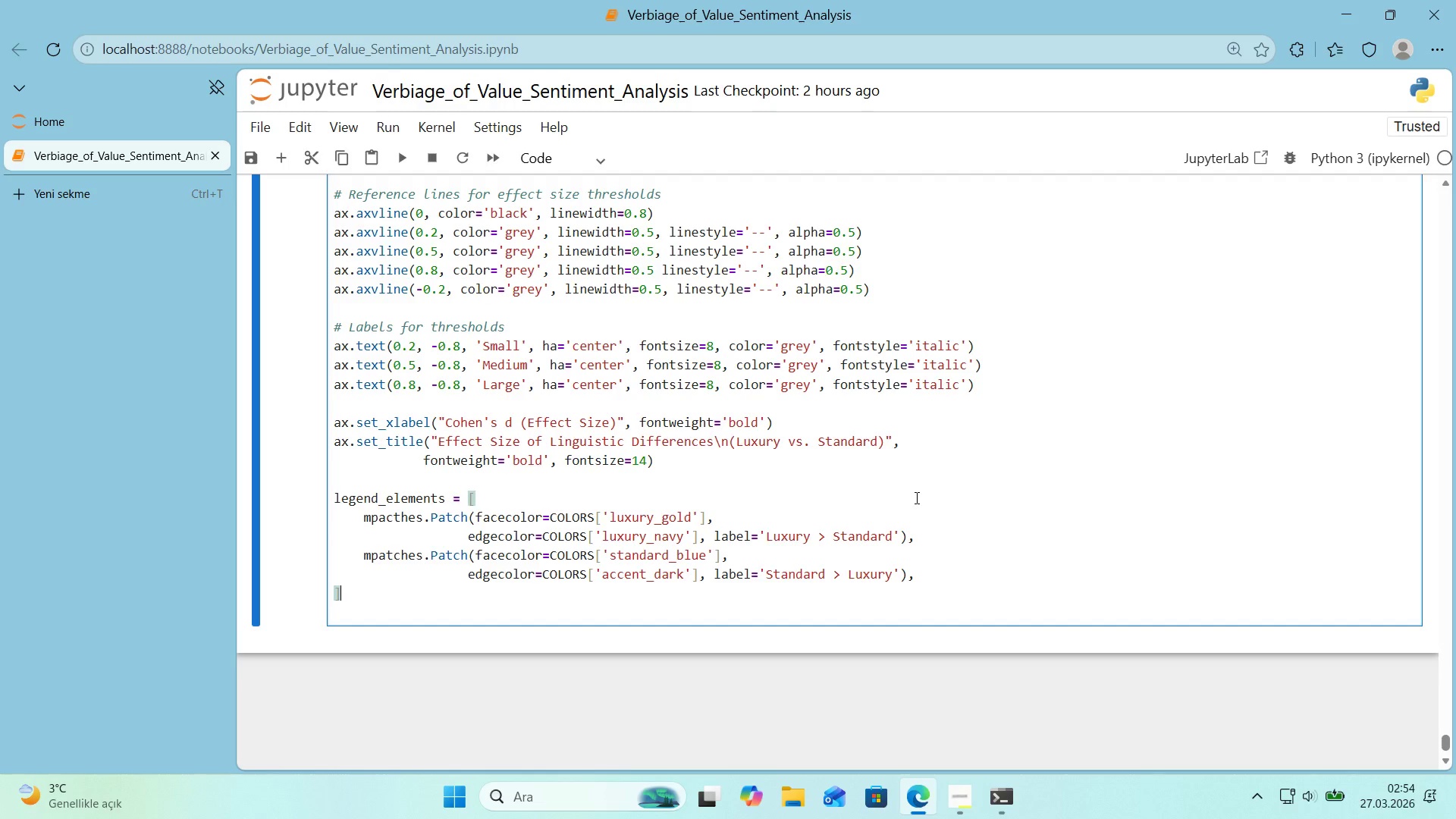 
key(Enter)
 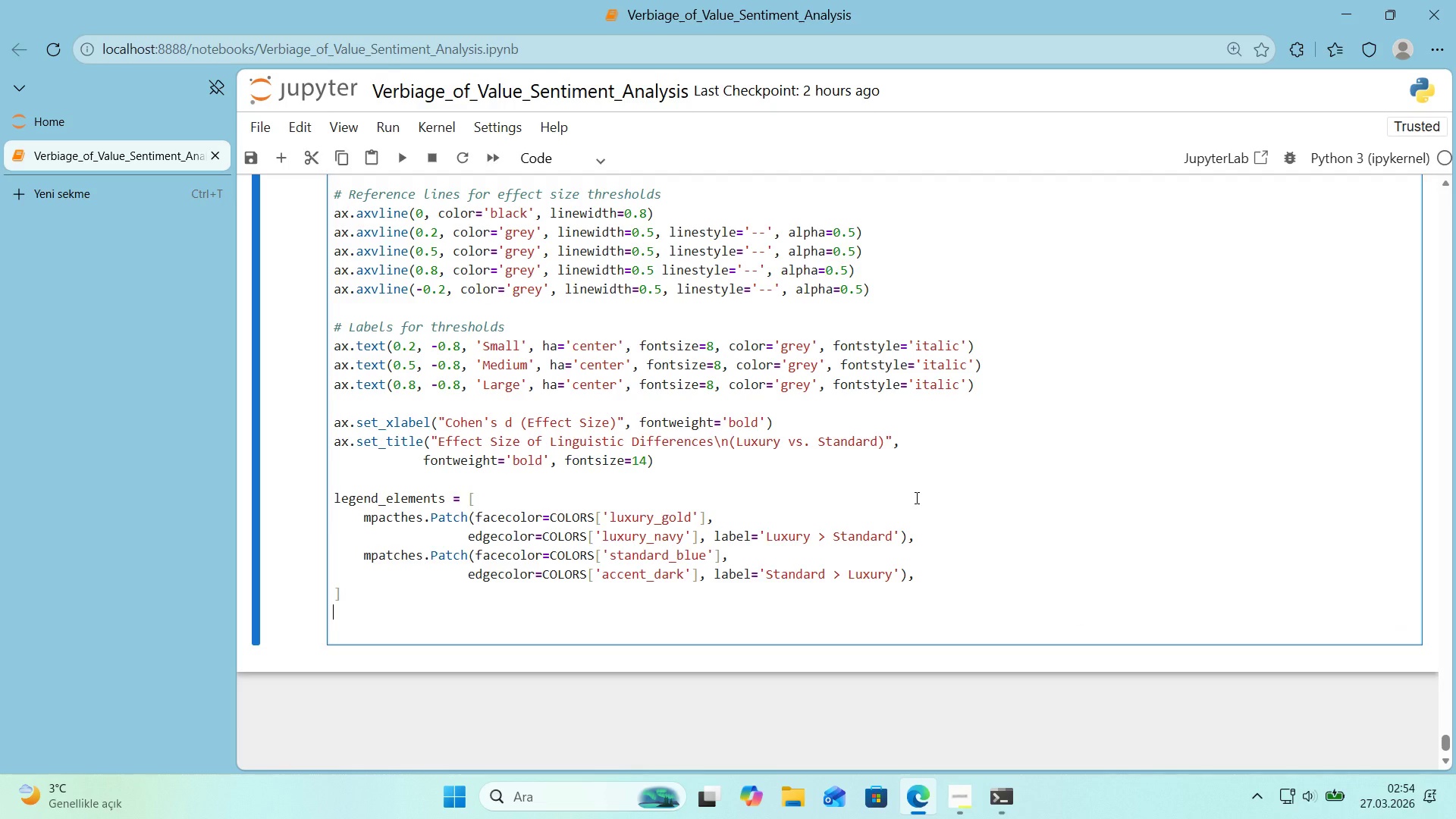 
type(ax.;)
key(Backspace)
type(legend*()
 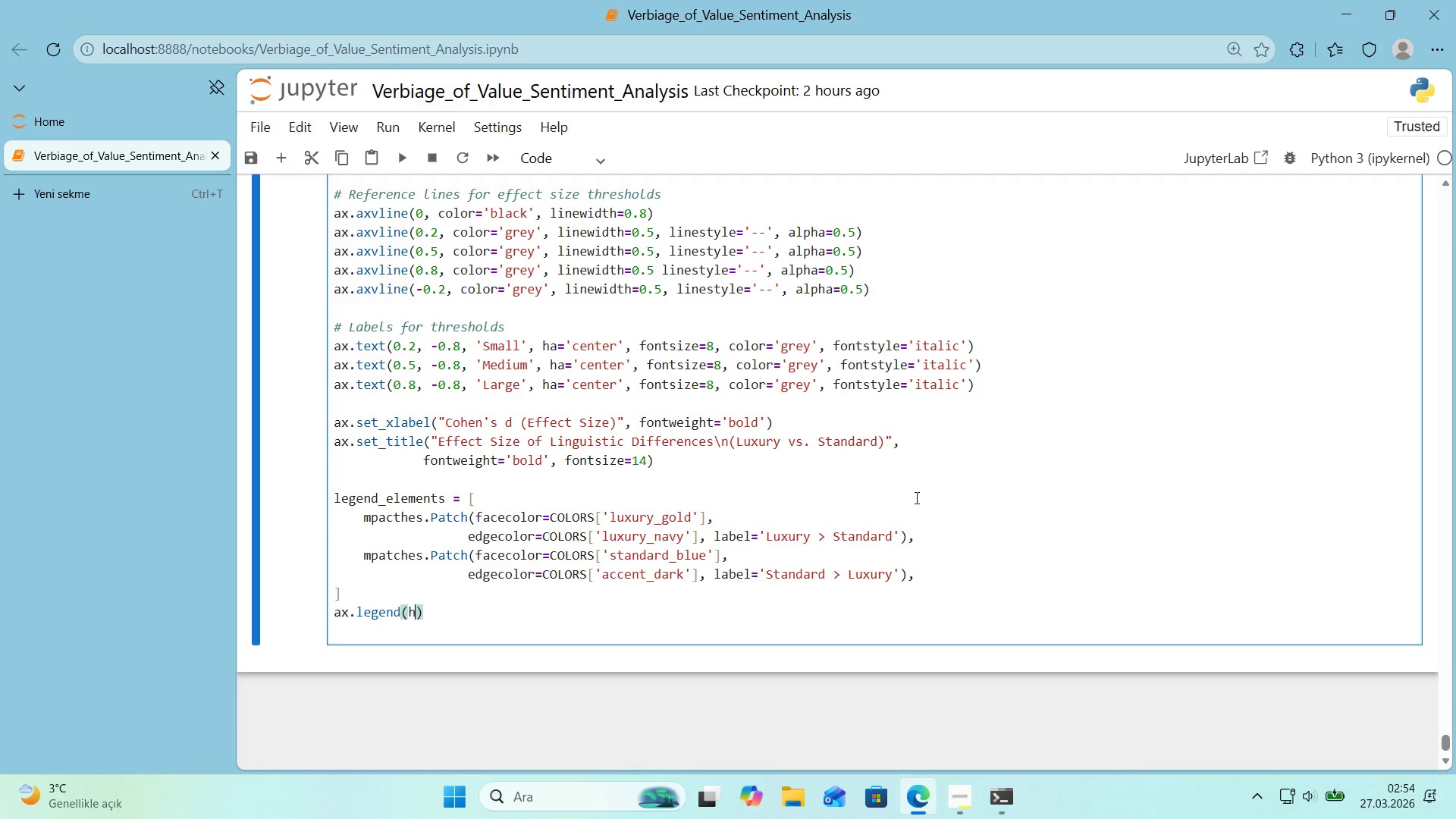 
 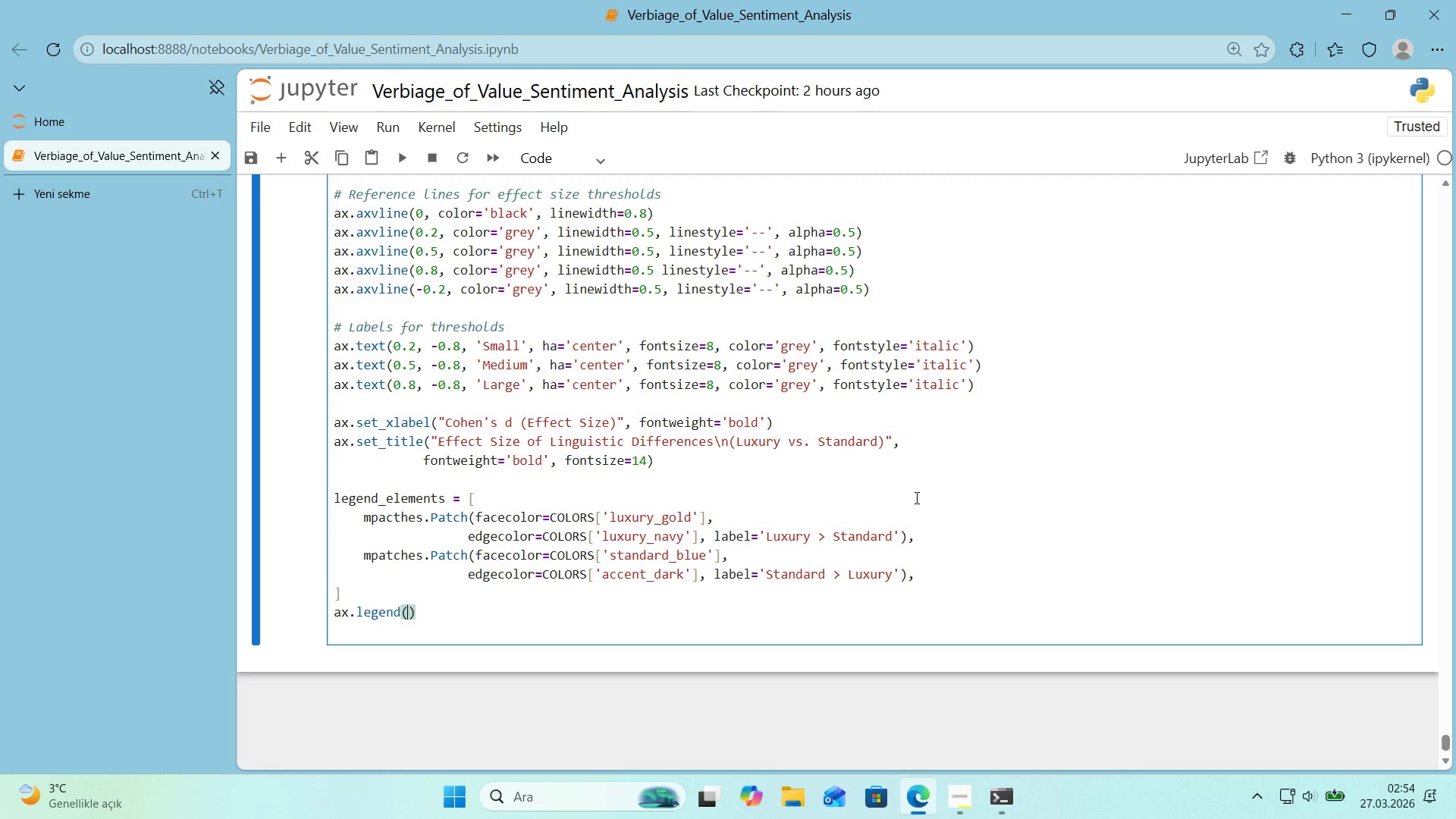 
key(ArrowLeft)
 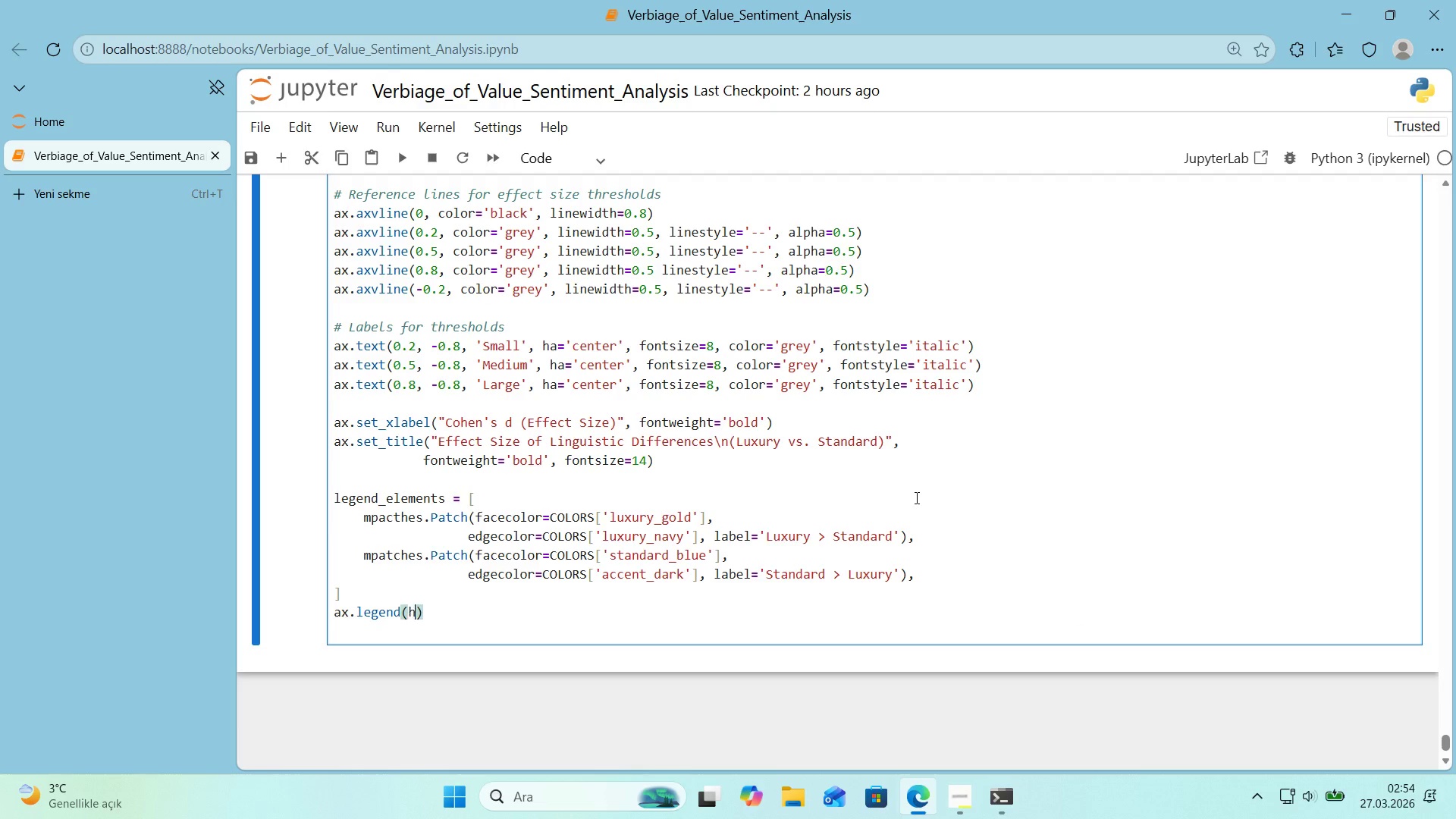 
type(handles)legend_elements)
 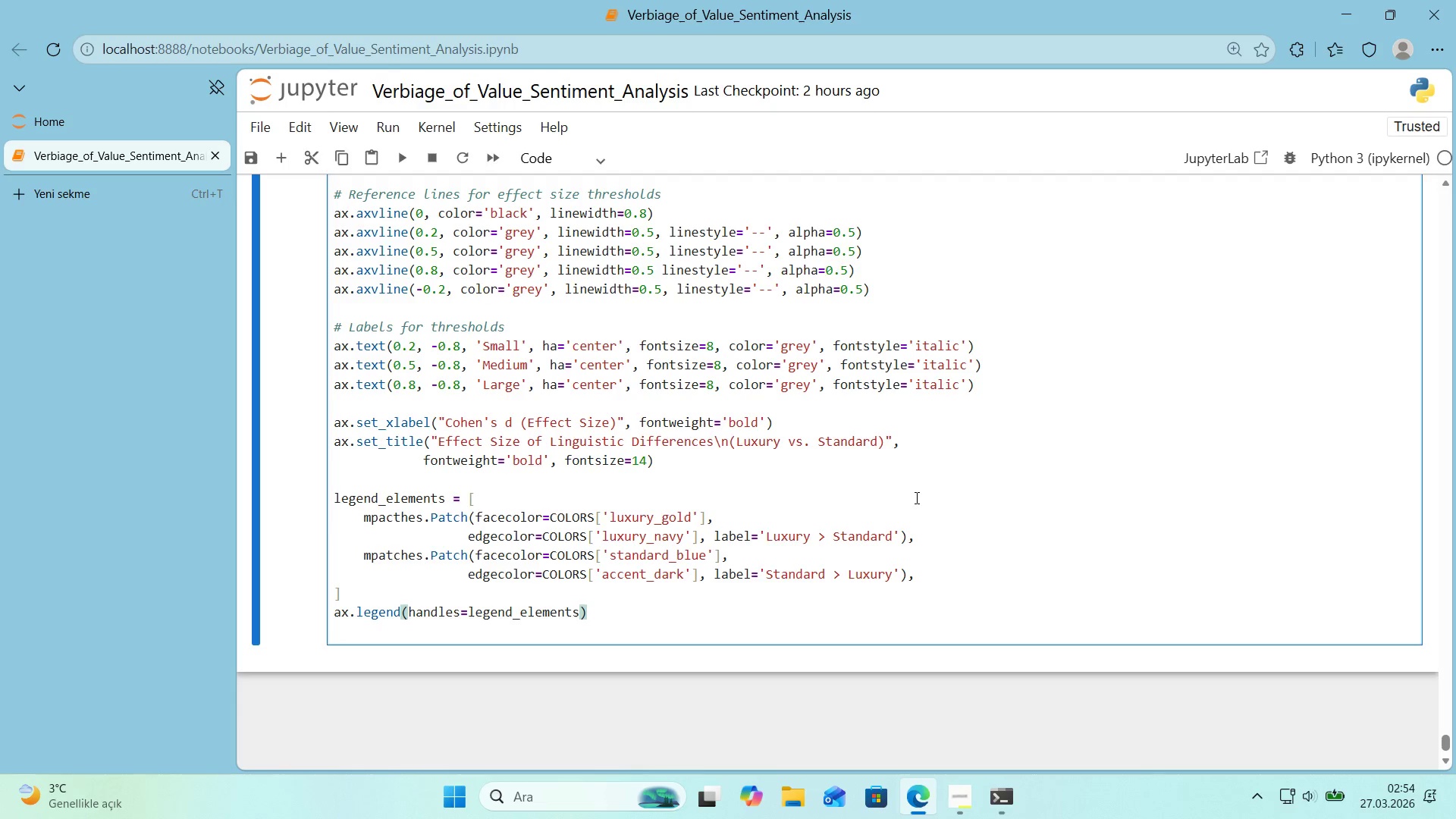 
key(ArrowRight)
 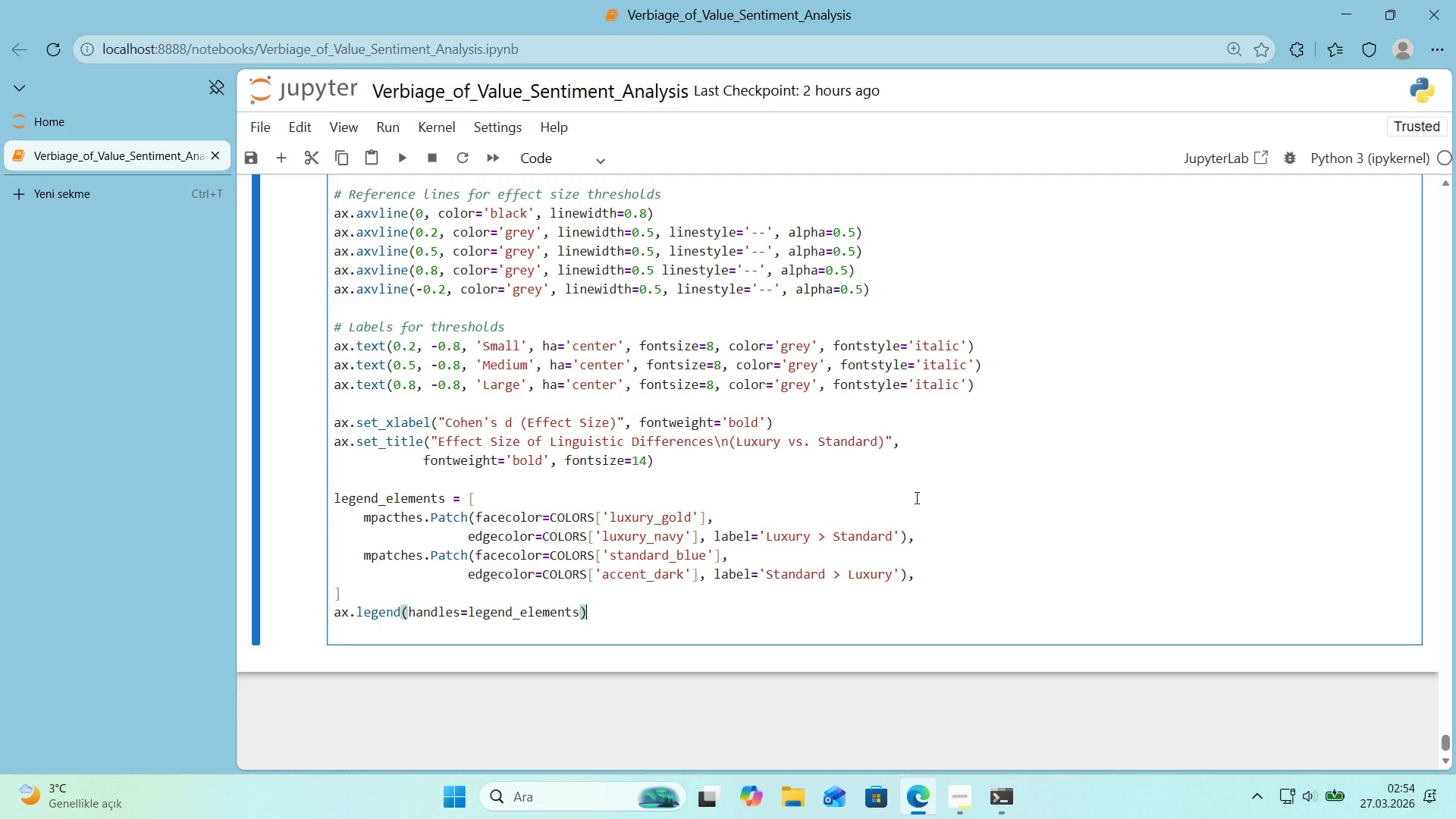 
key(ArrowLeft)
 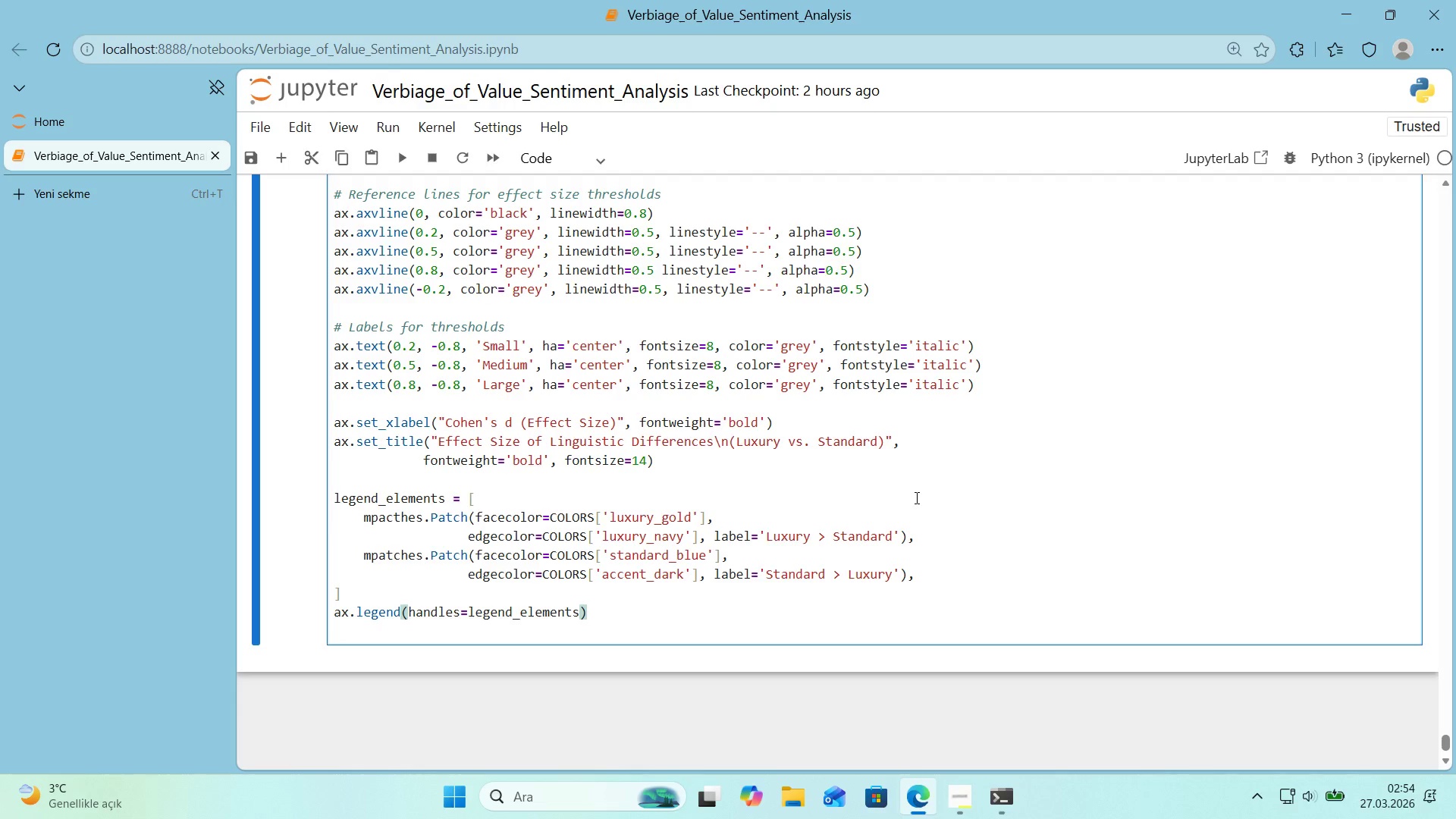 
type(, loc)@@)
 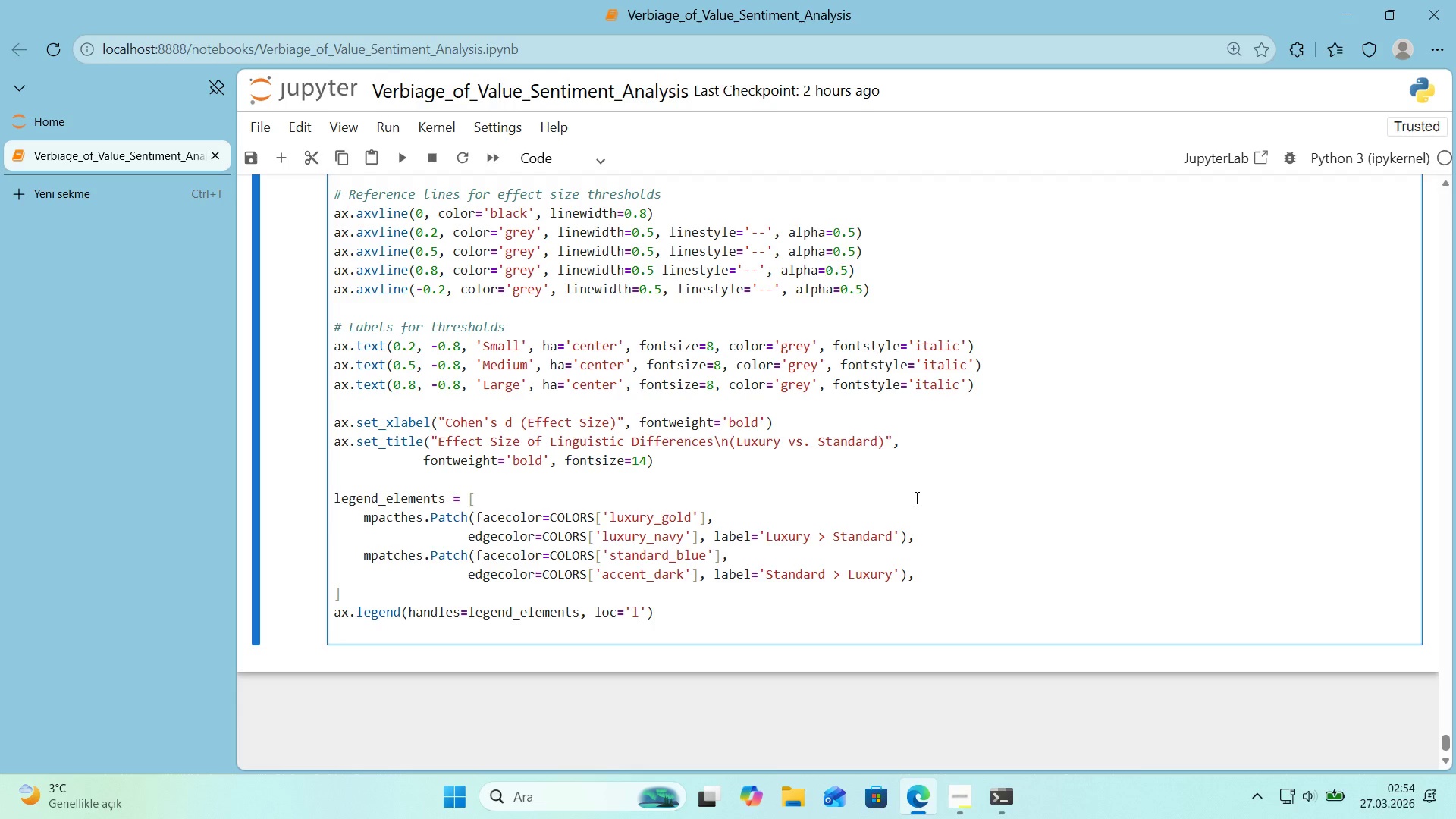 
 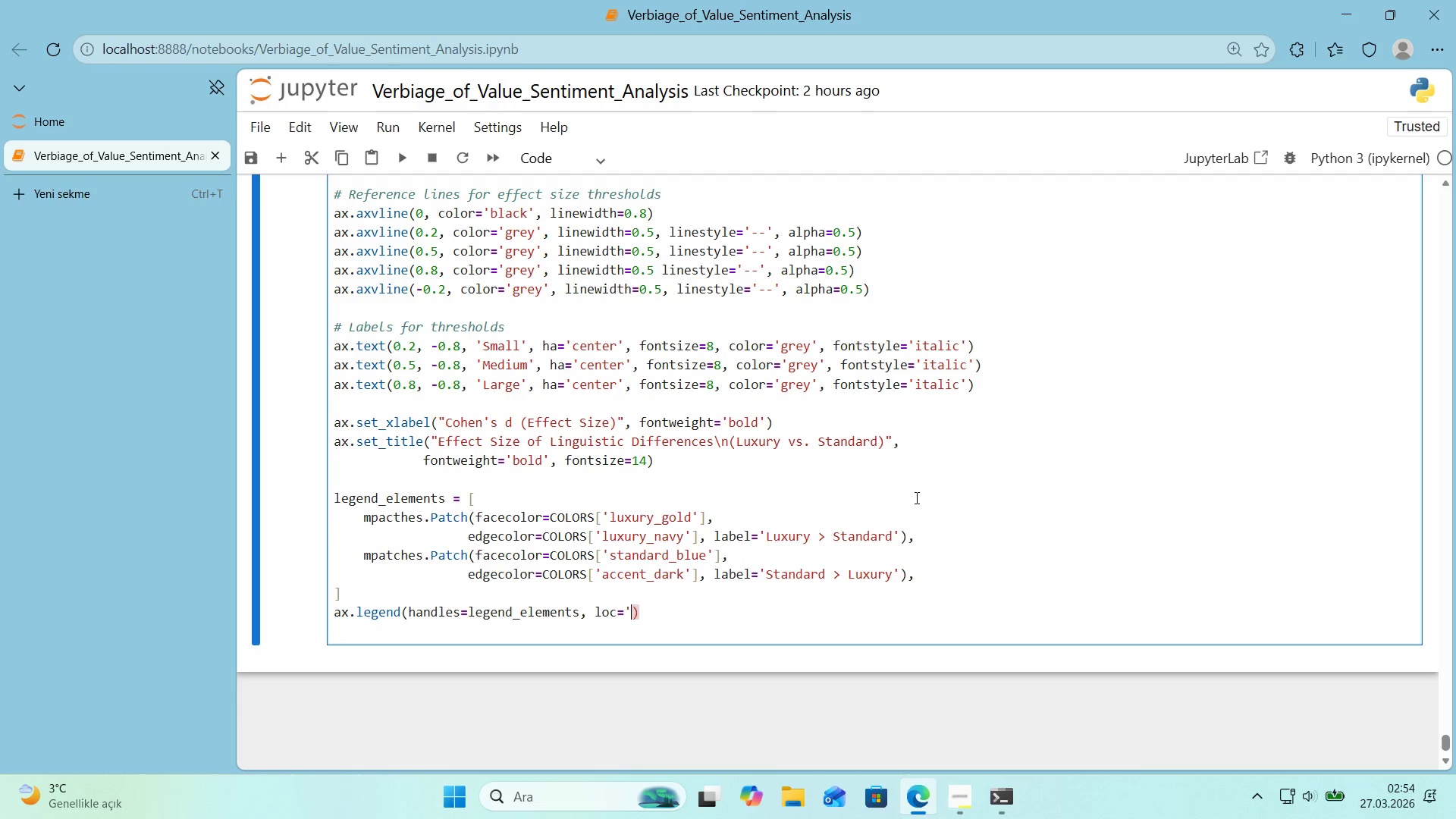 
key(ArrowLeft)
 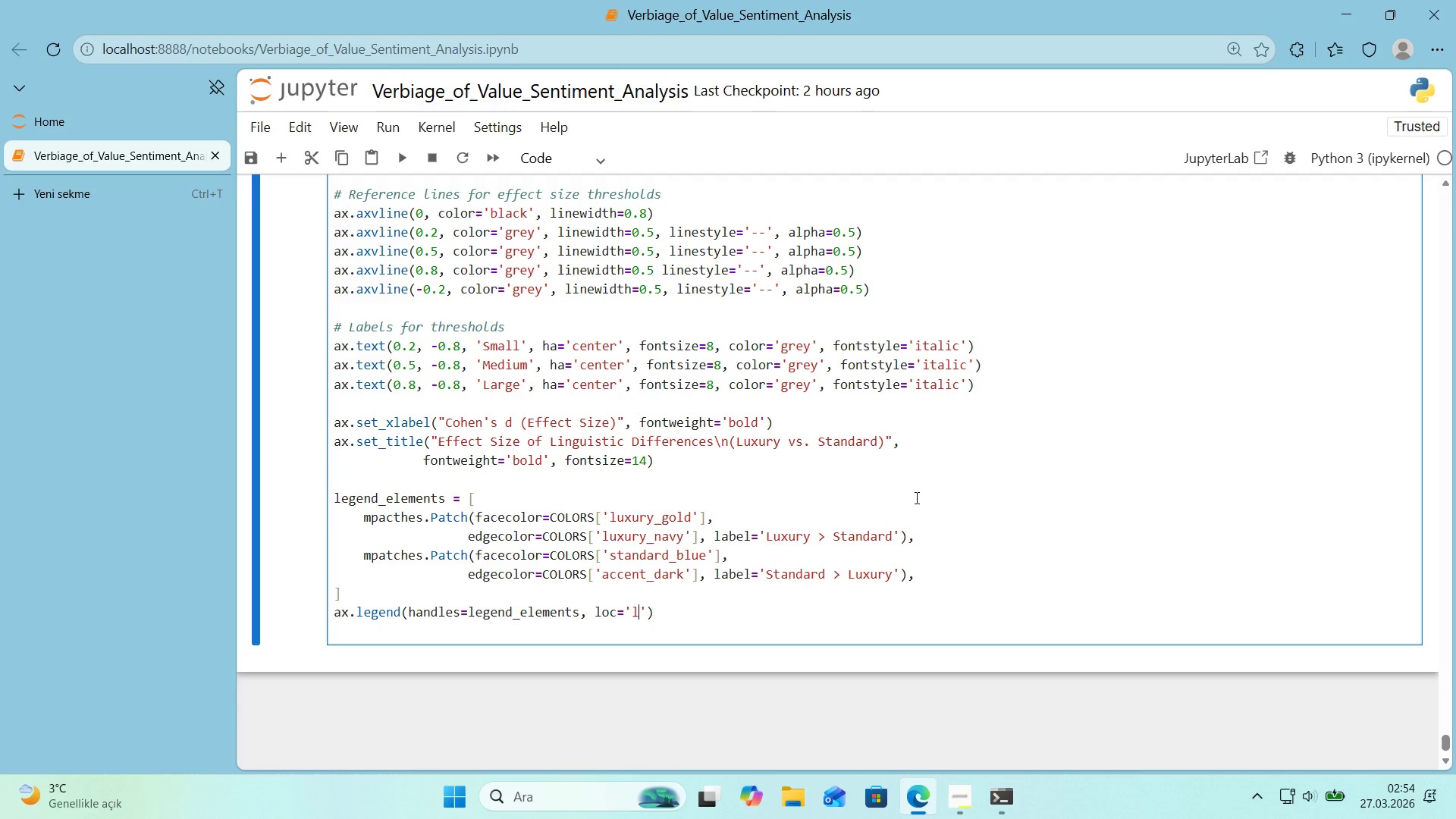 
type(lower r'ght)
 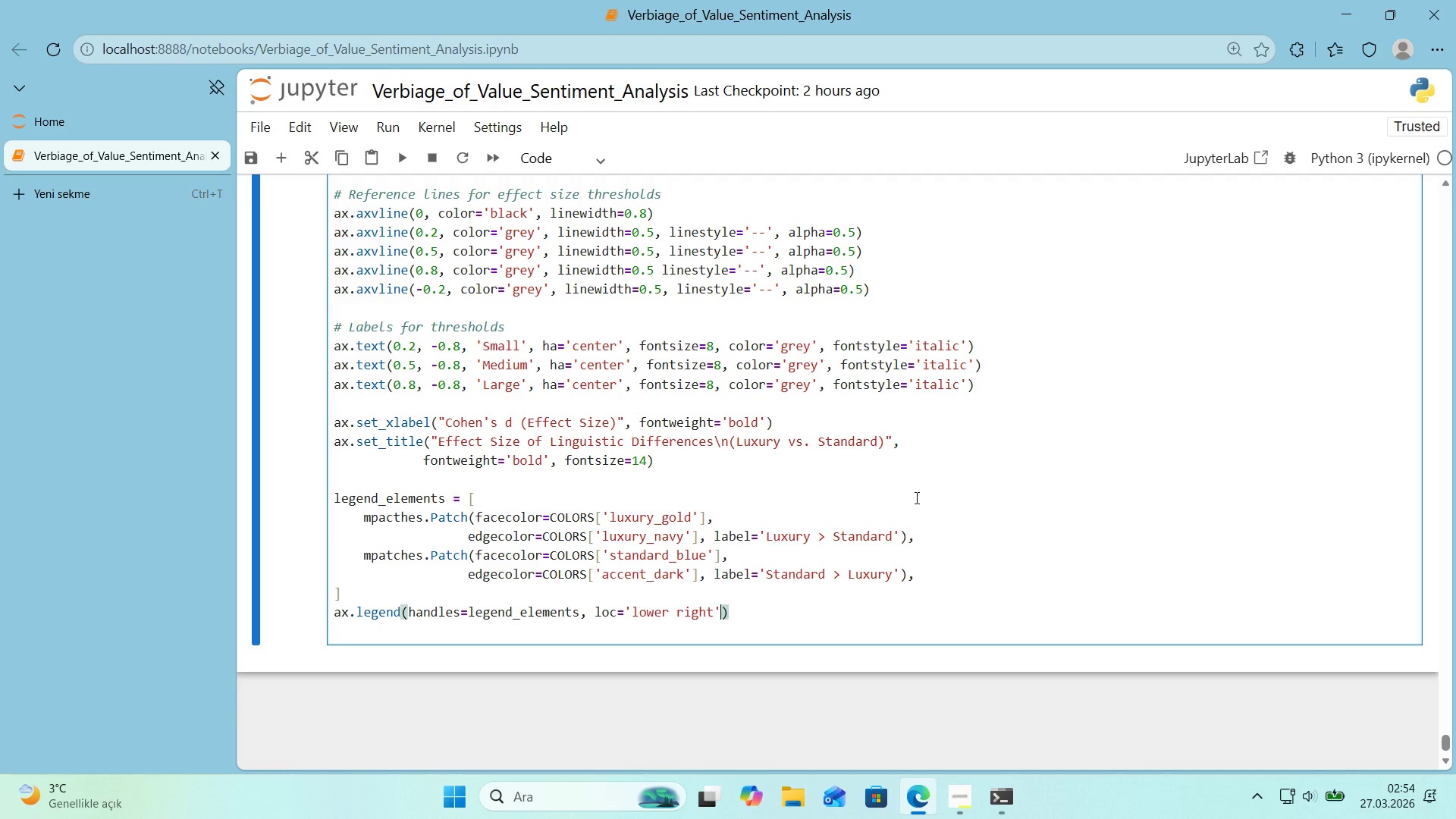 
key(ArrowRight)
 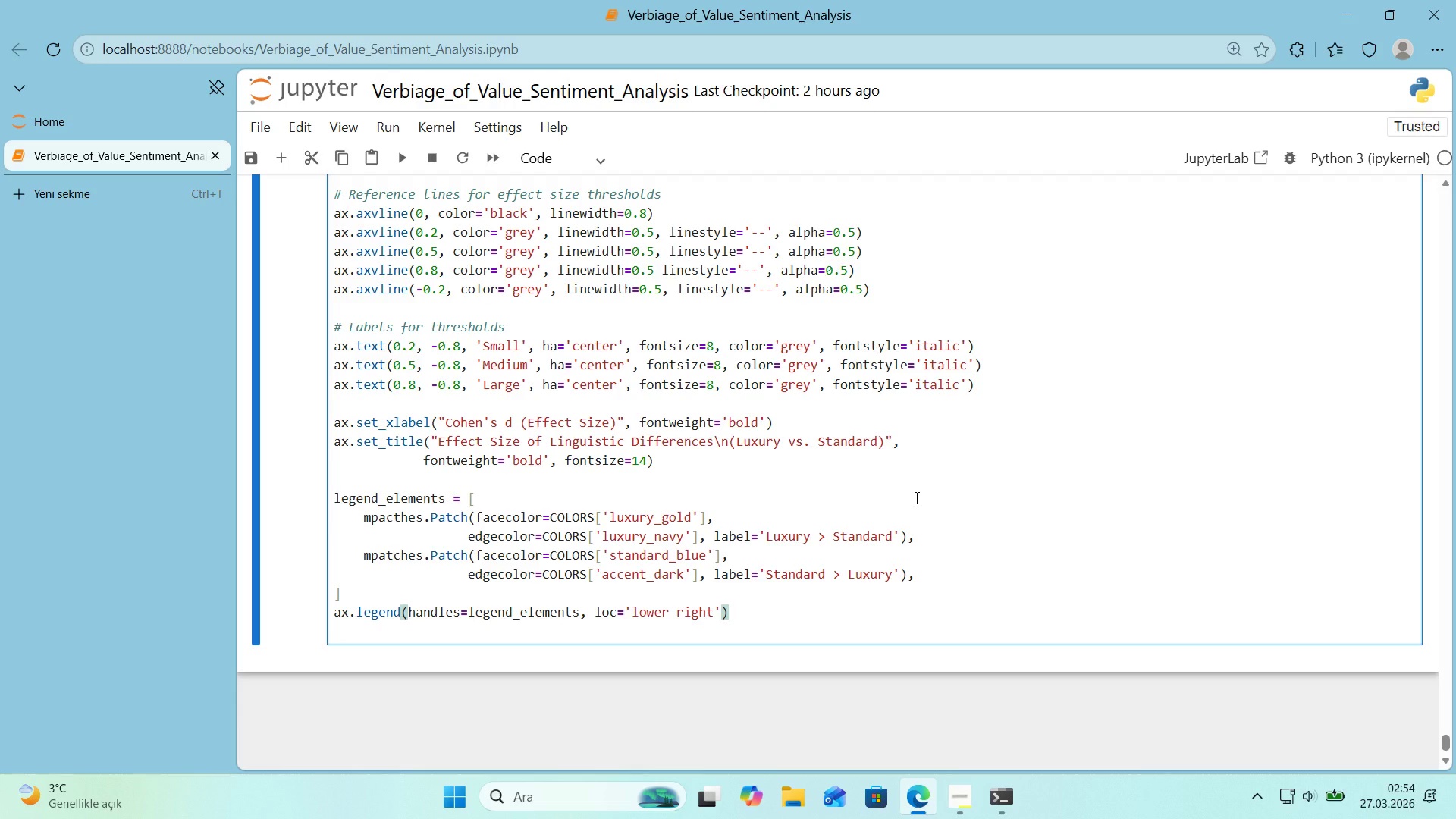 
type(, framealpha)0.9)
 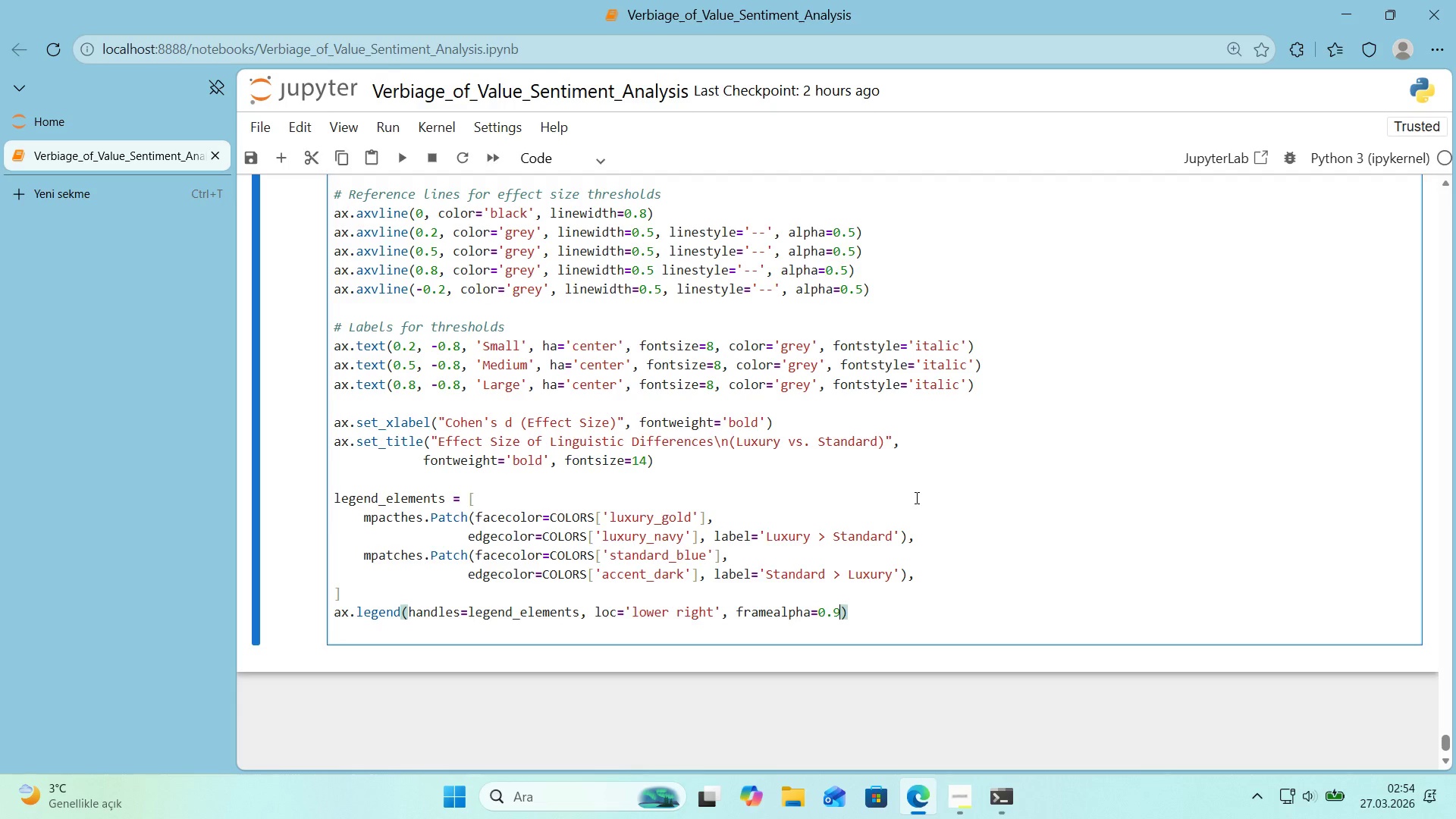 
key(ArrowRight)
 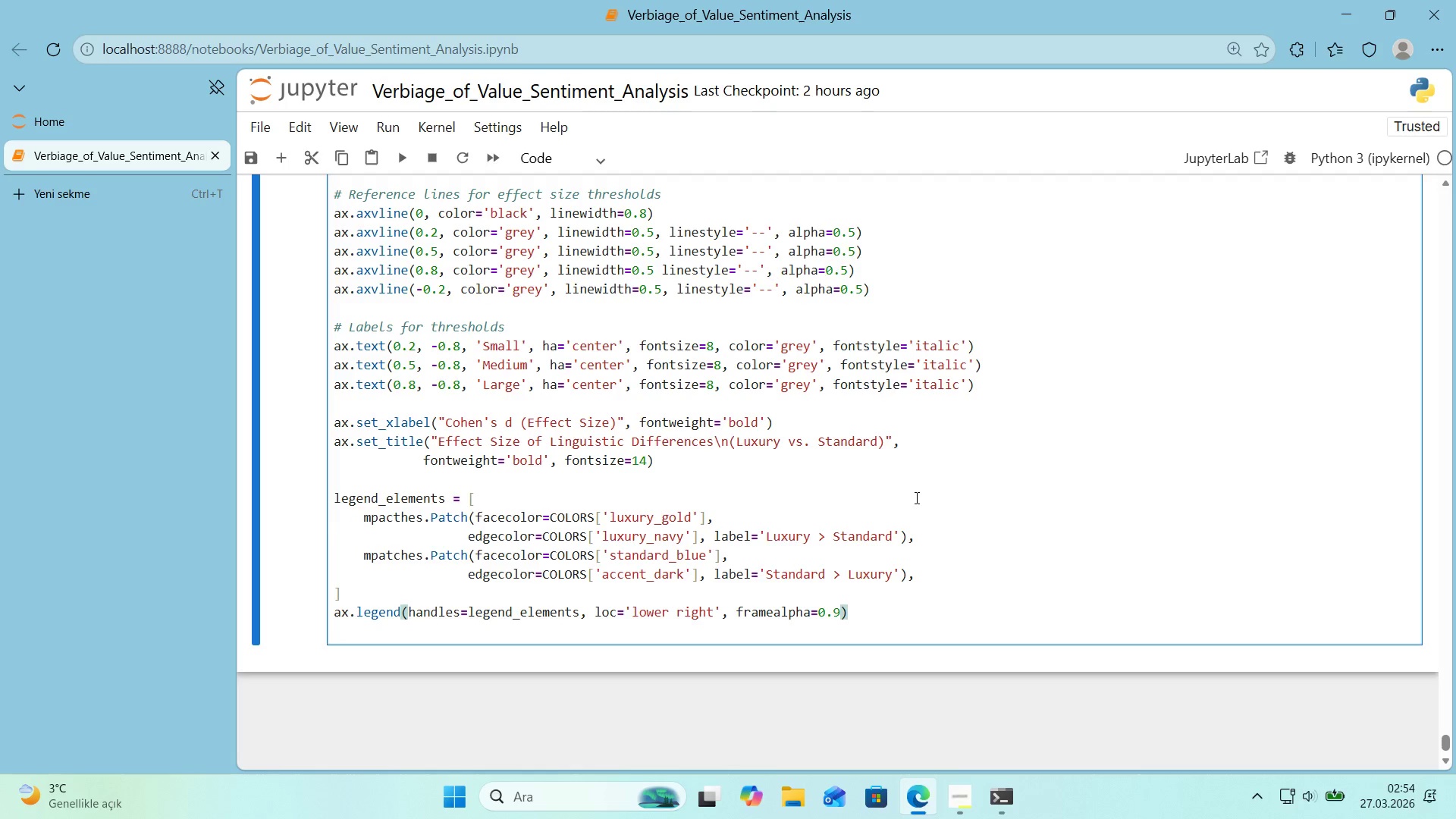 
key(Enter)
 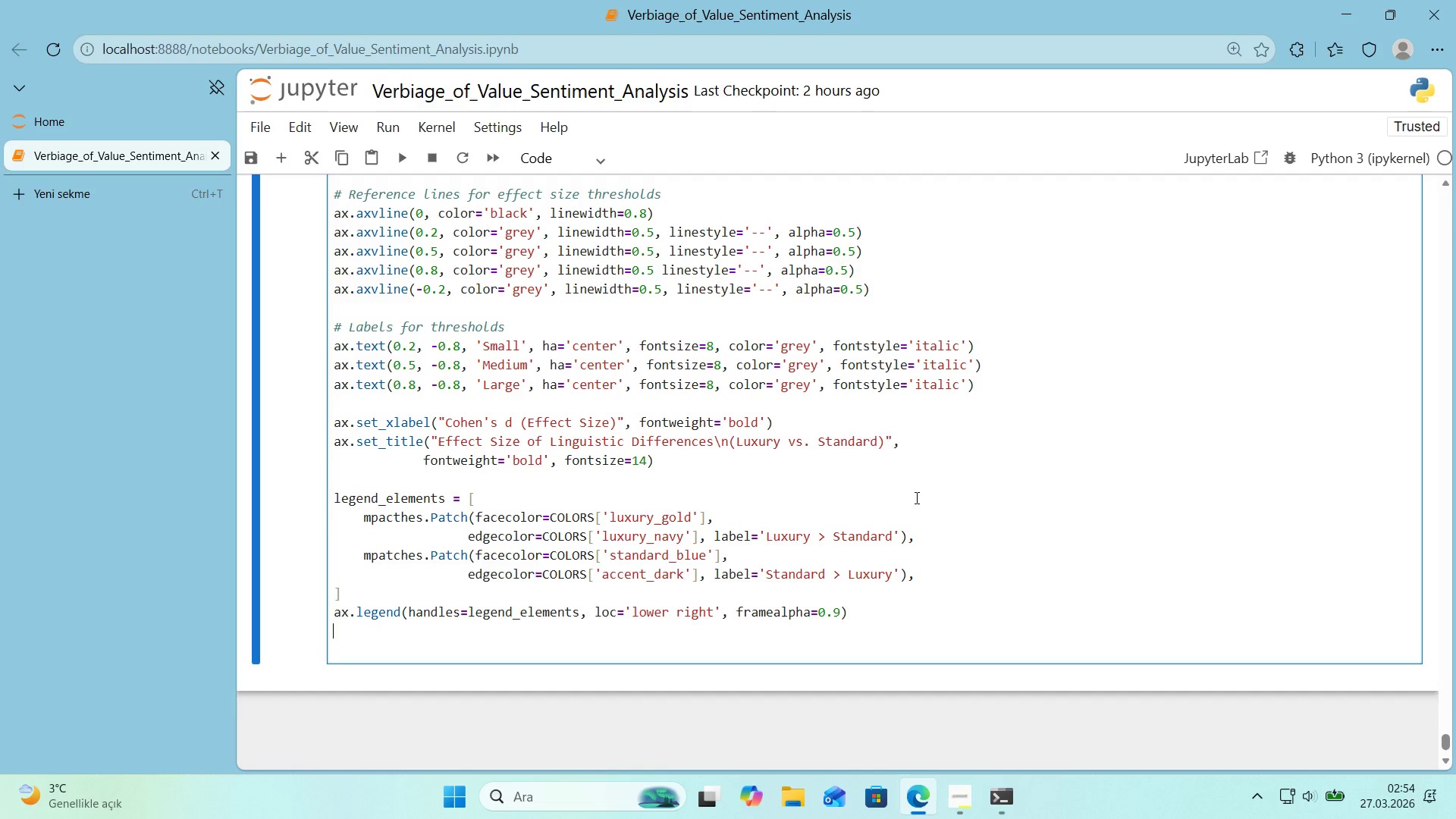 
key(Enter)
 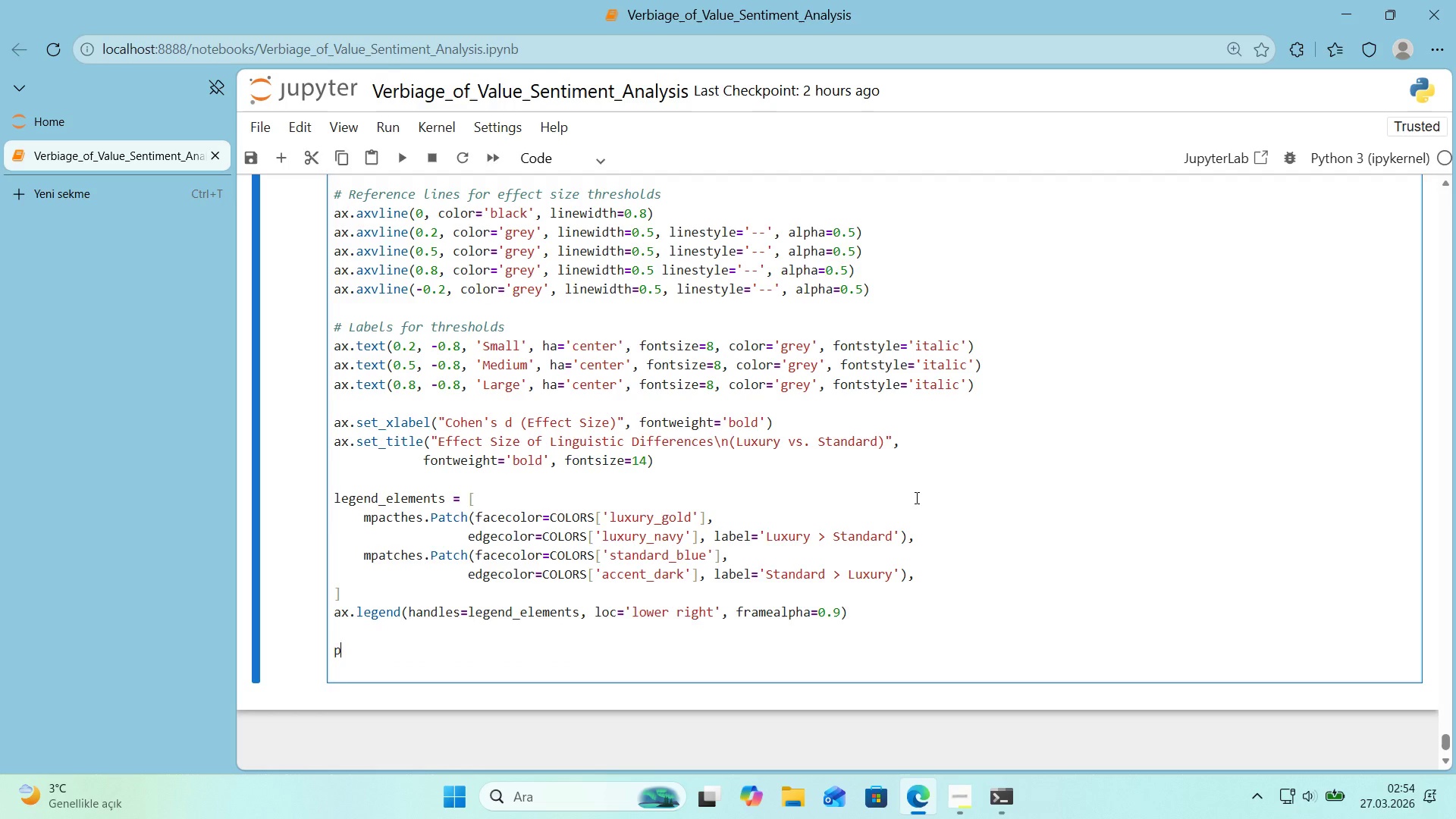 
type(plt.t'ght_layout*()
 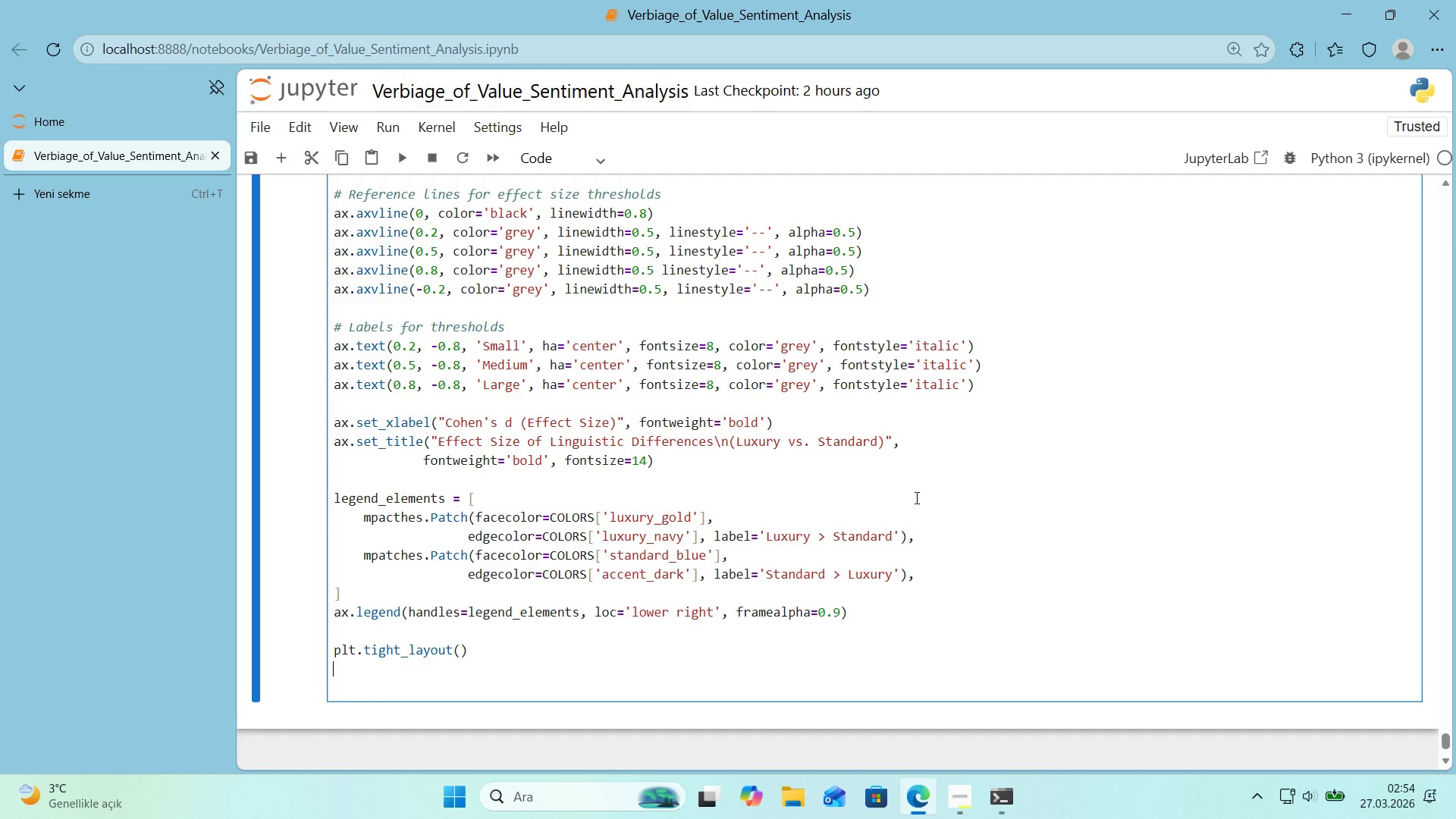 
 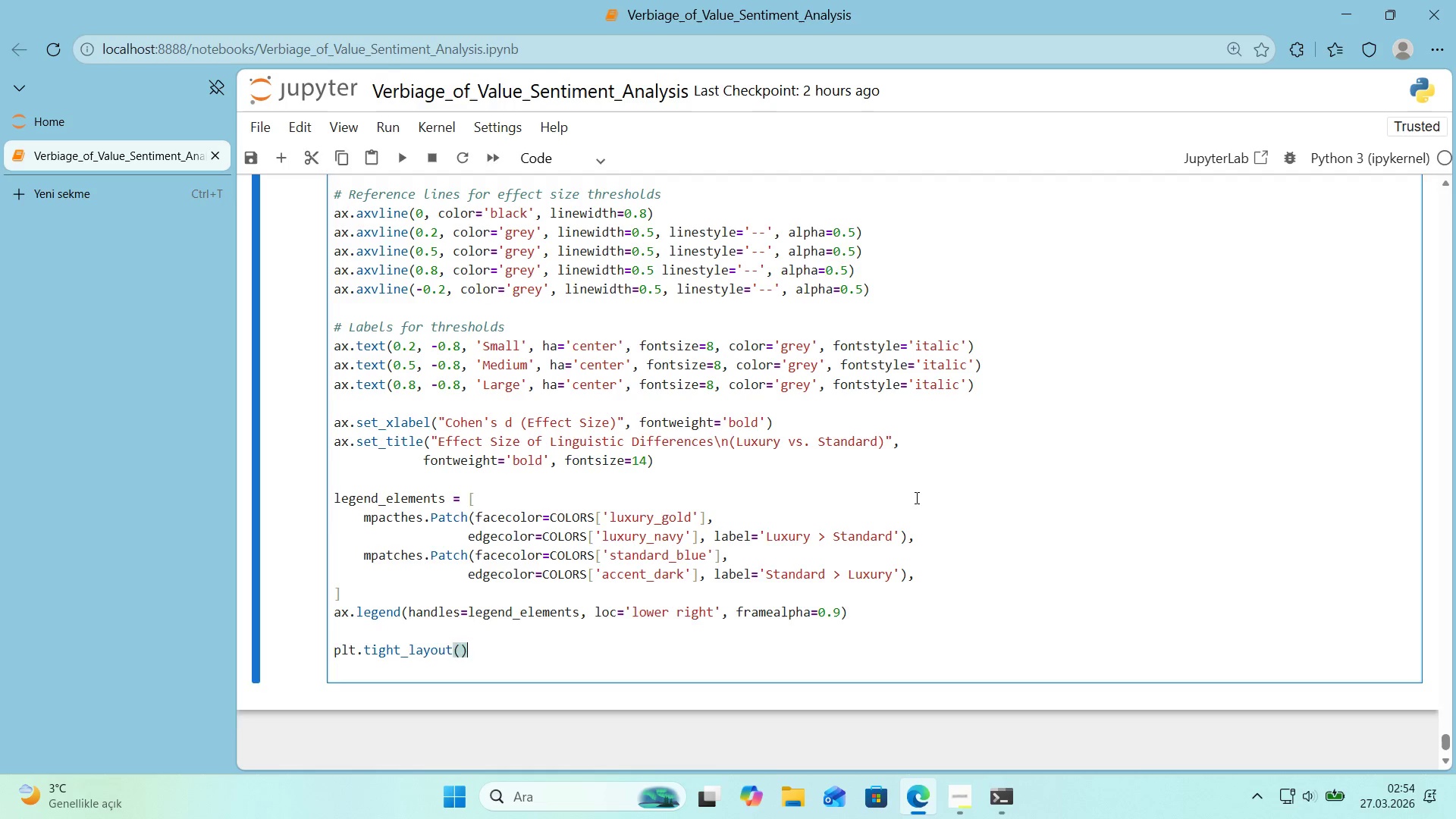 
key(Enter)
 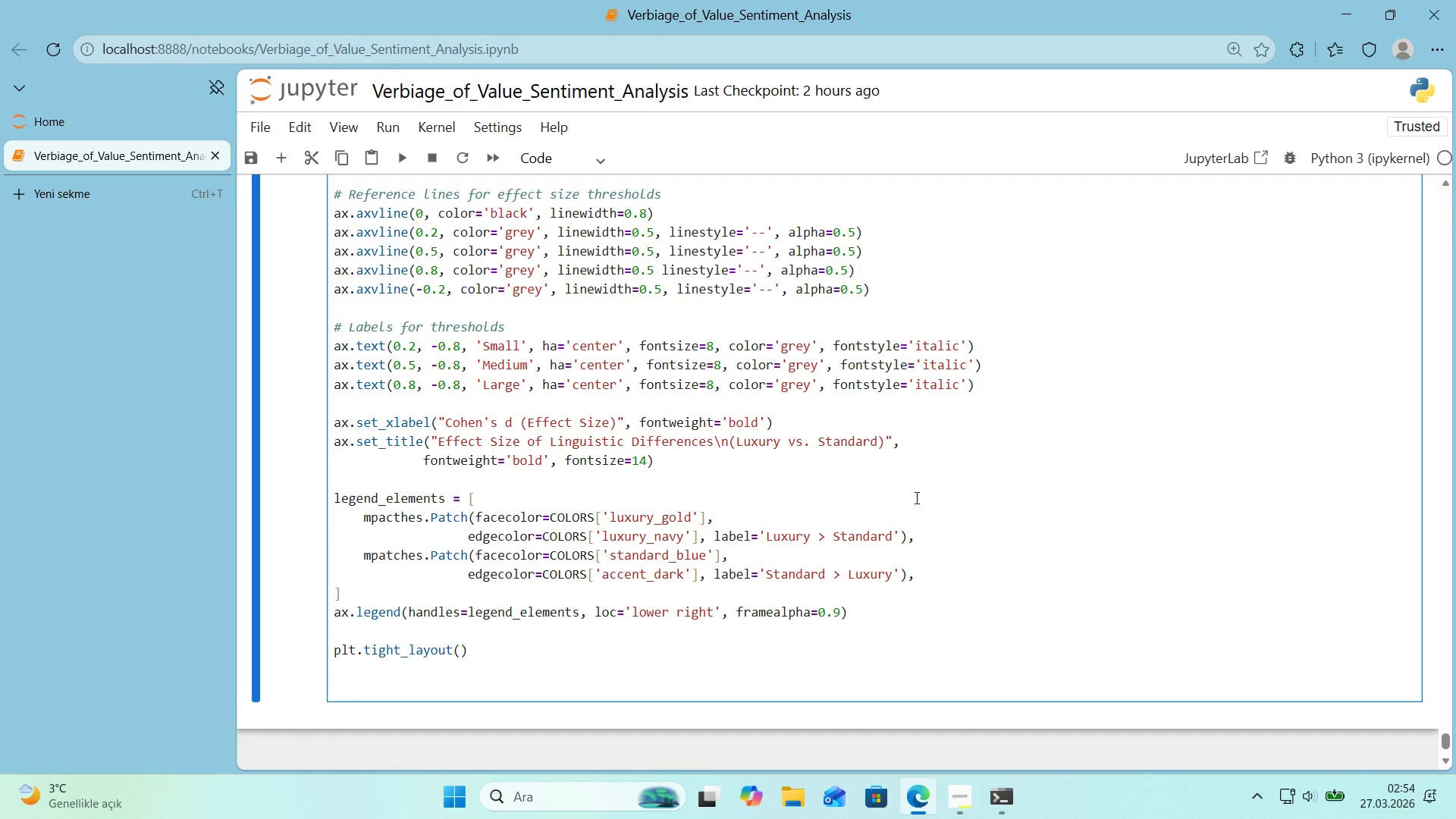 
type(plt.savef'g*()
 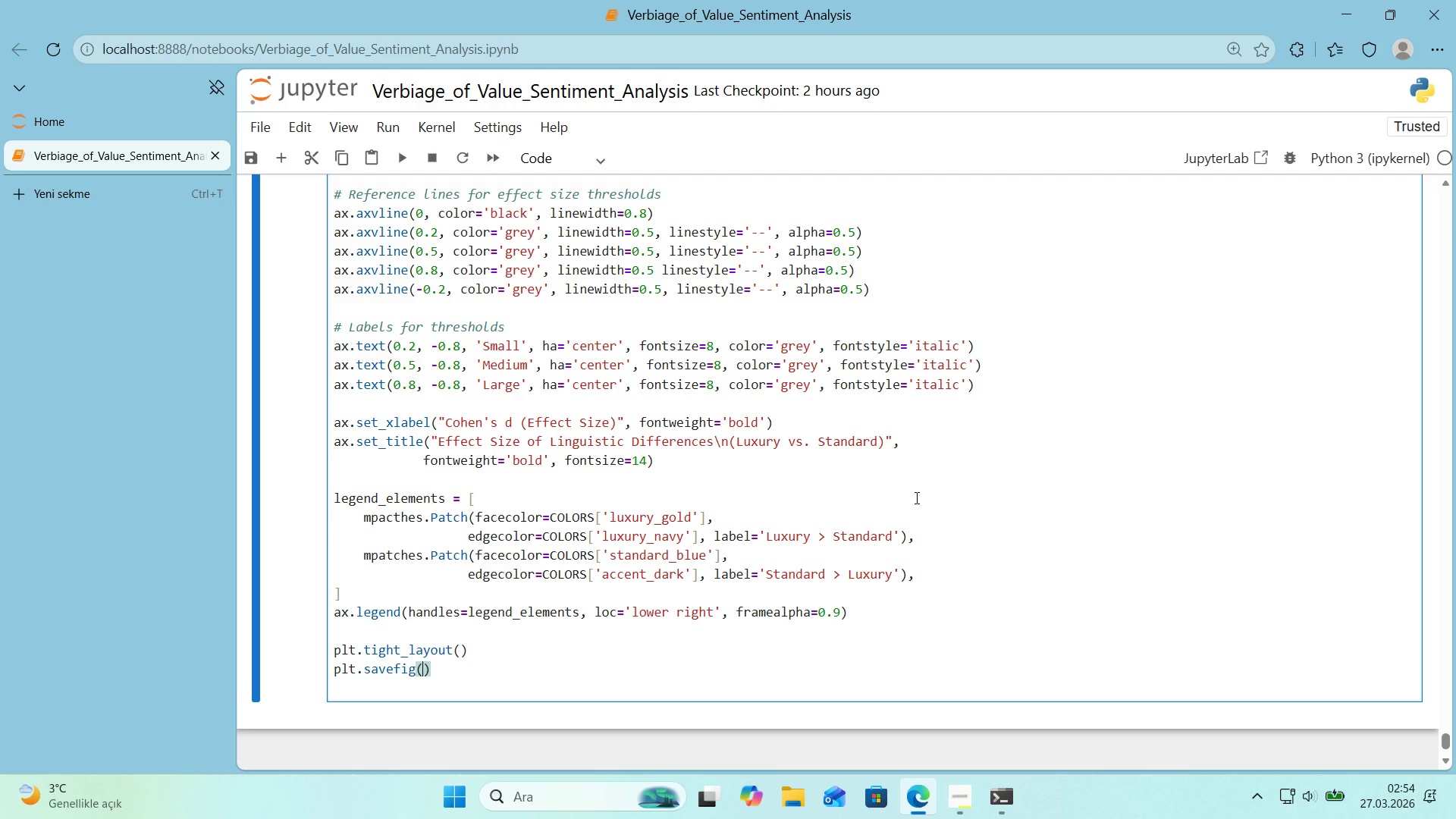 
 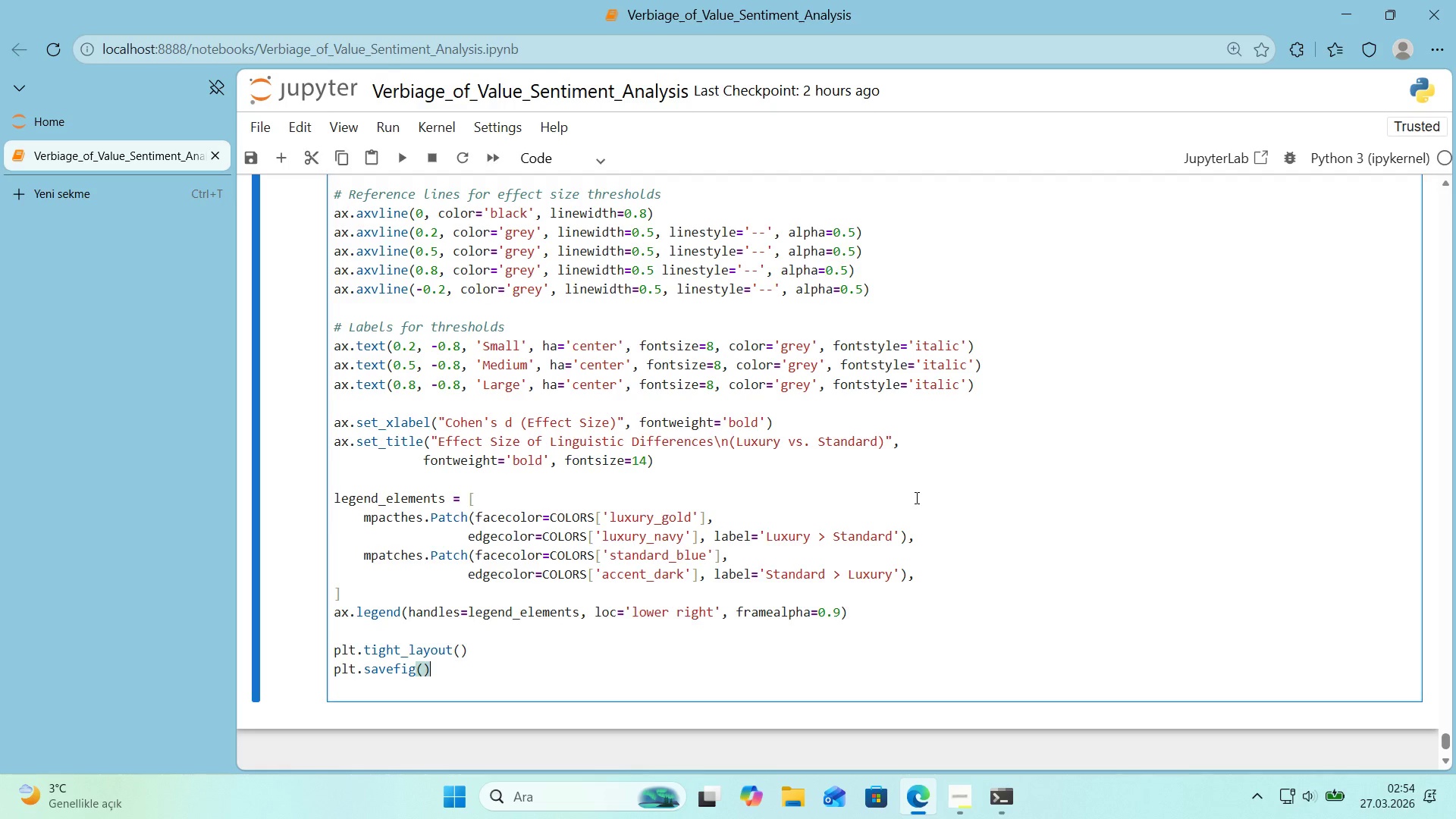 
key(ArrowLeft)
 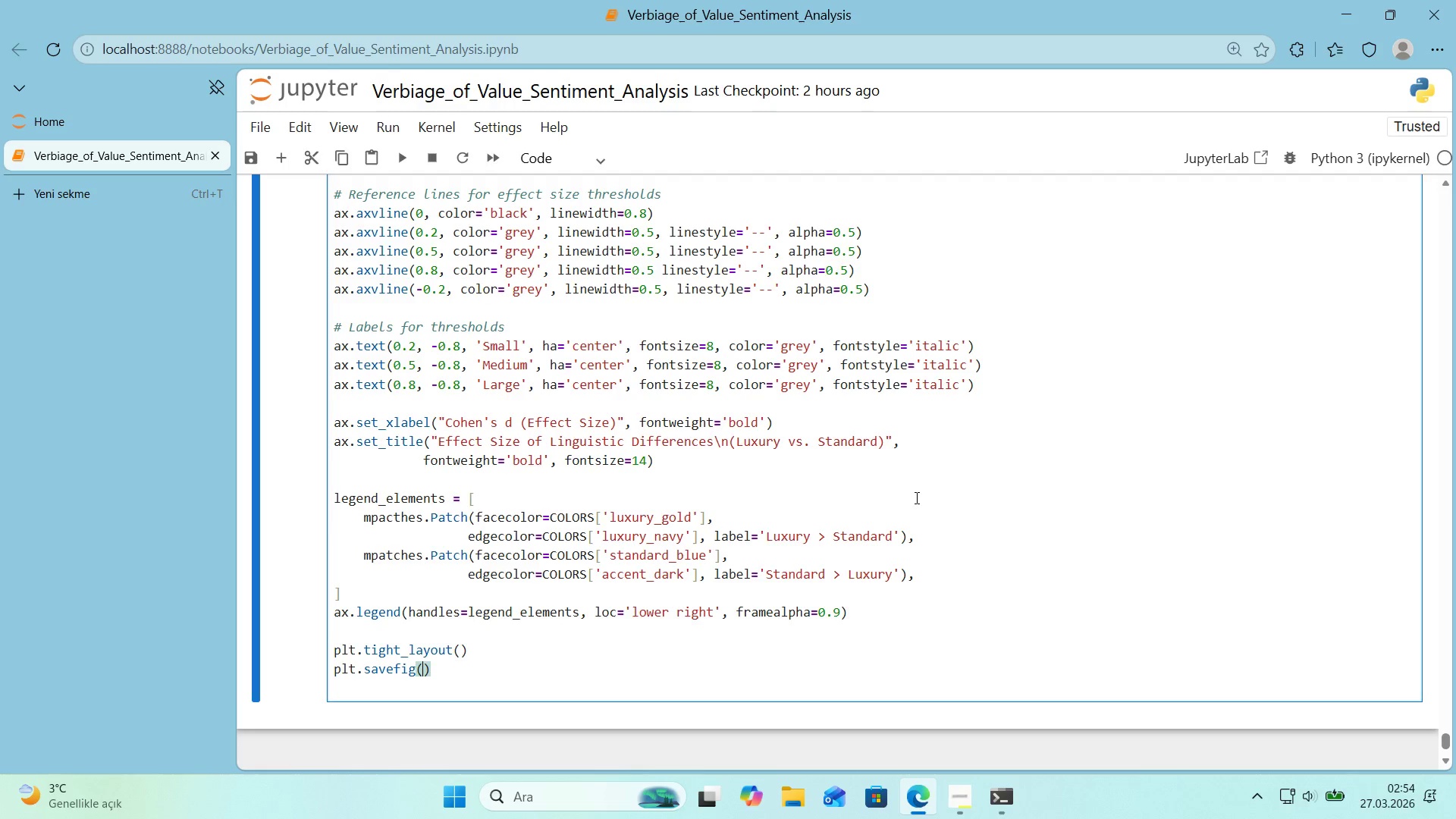 
type(@@)
 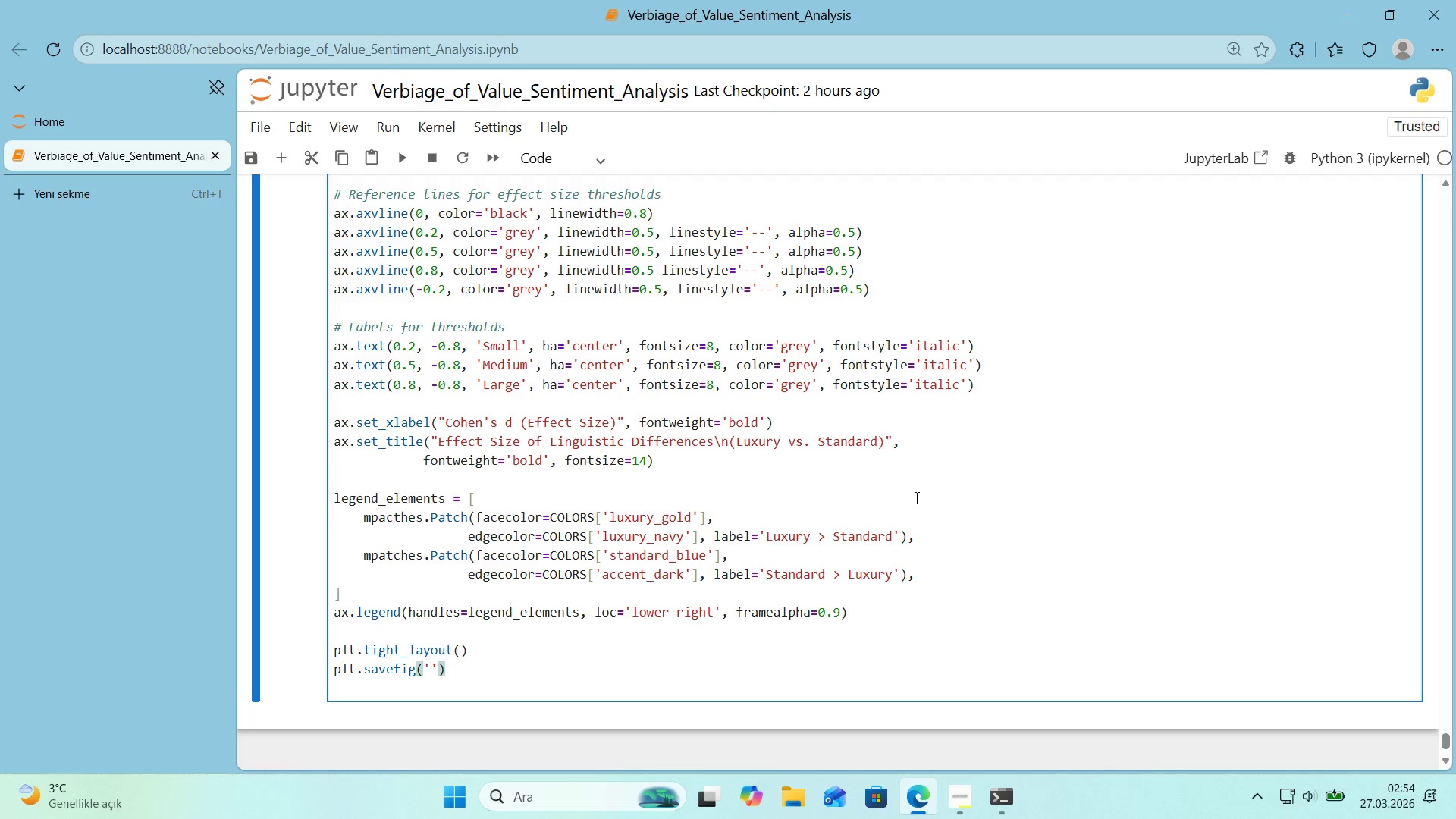 
key(ArrowLeft)
 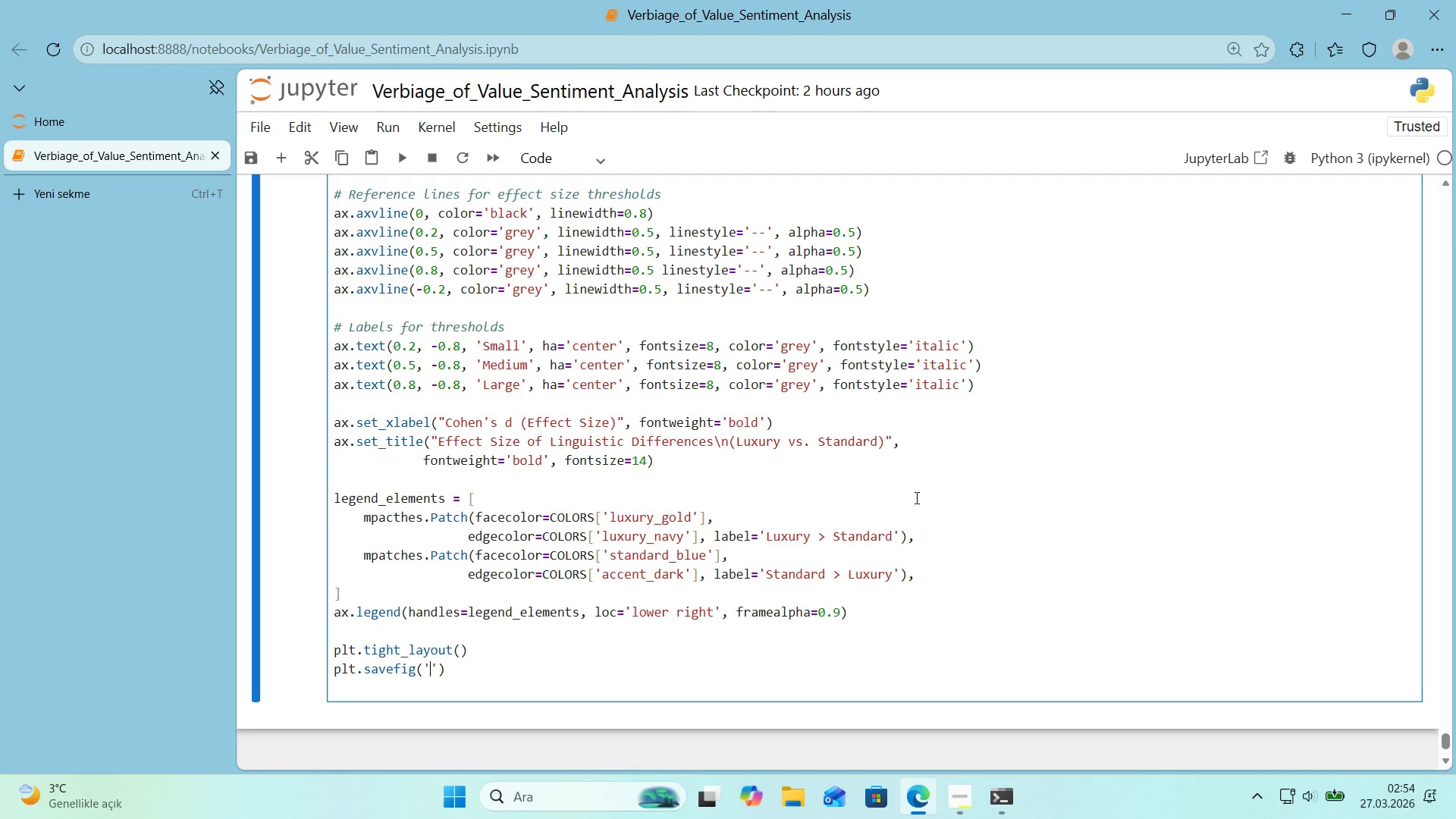 
key(F)
 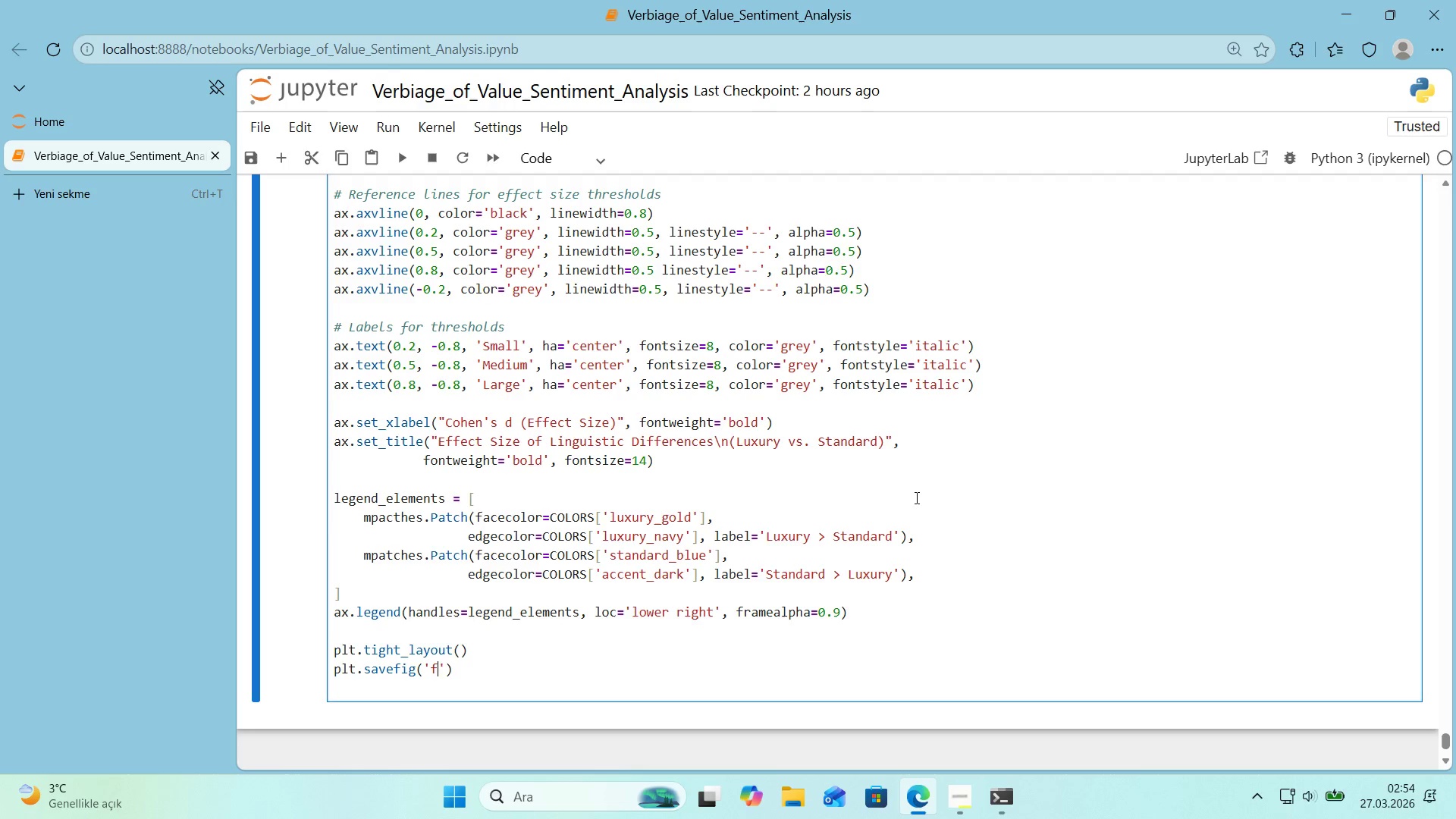 
key(Quote)
 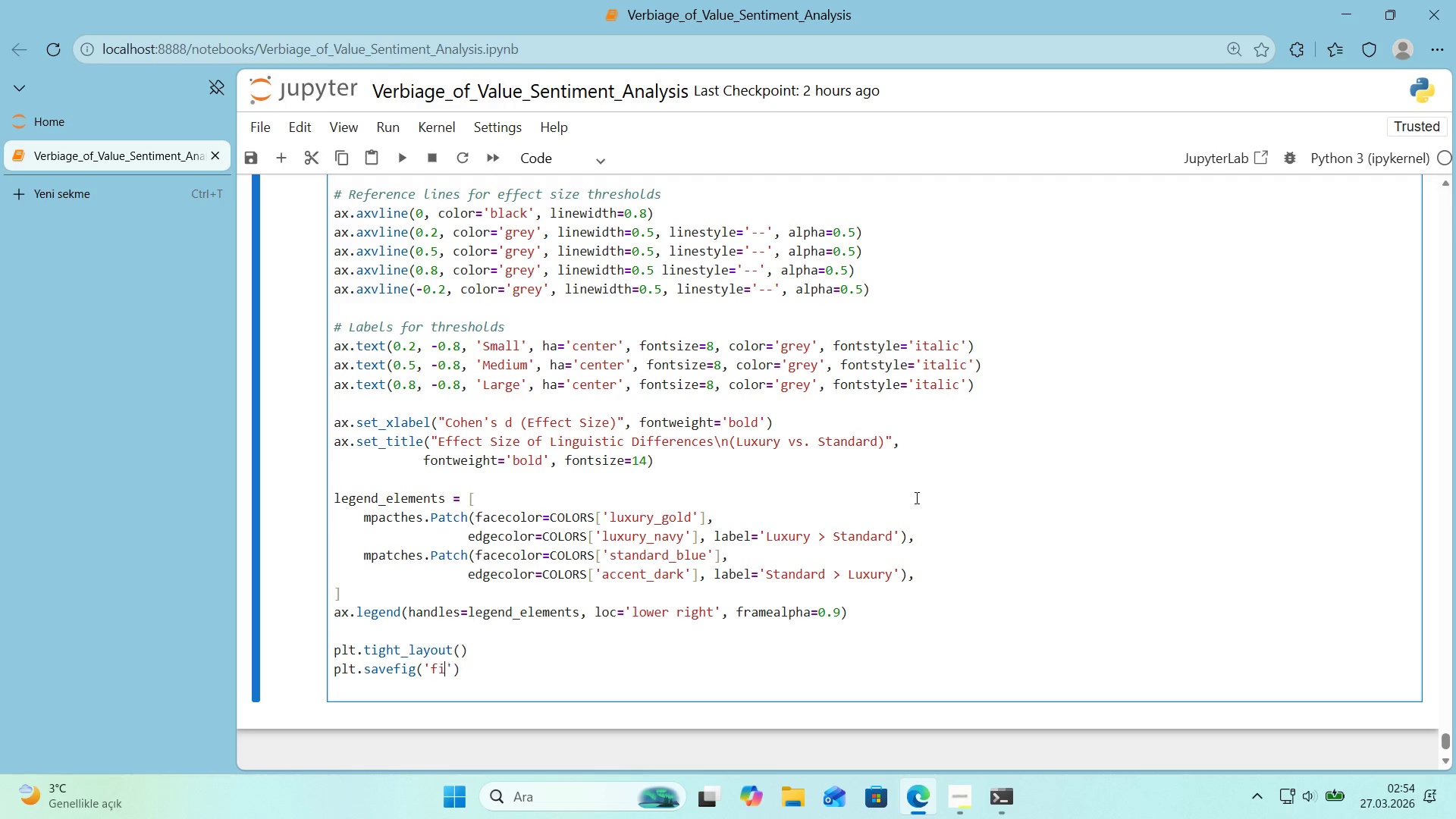 
key(G)
 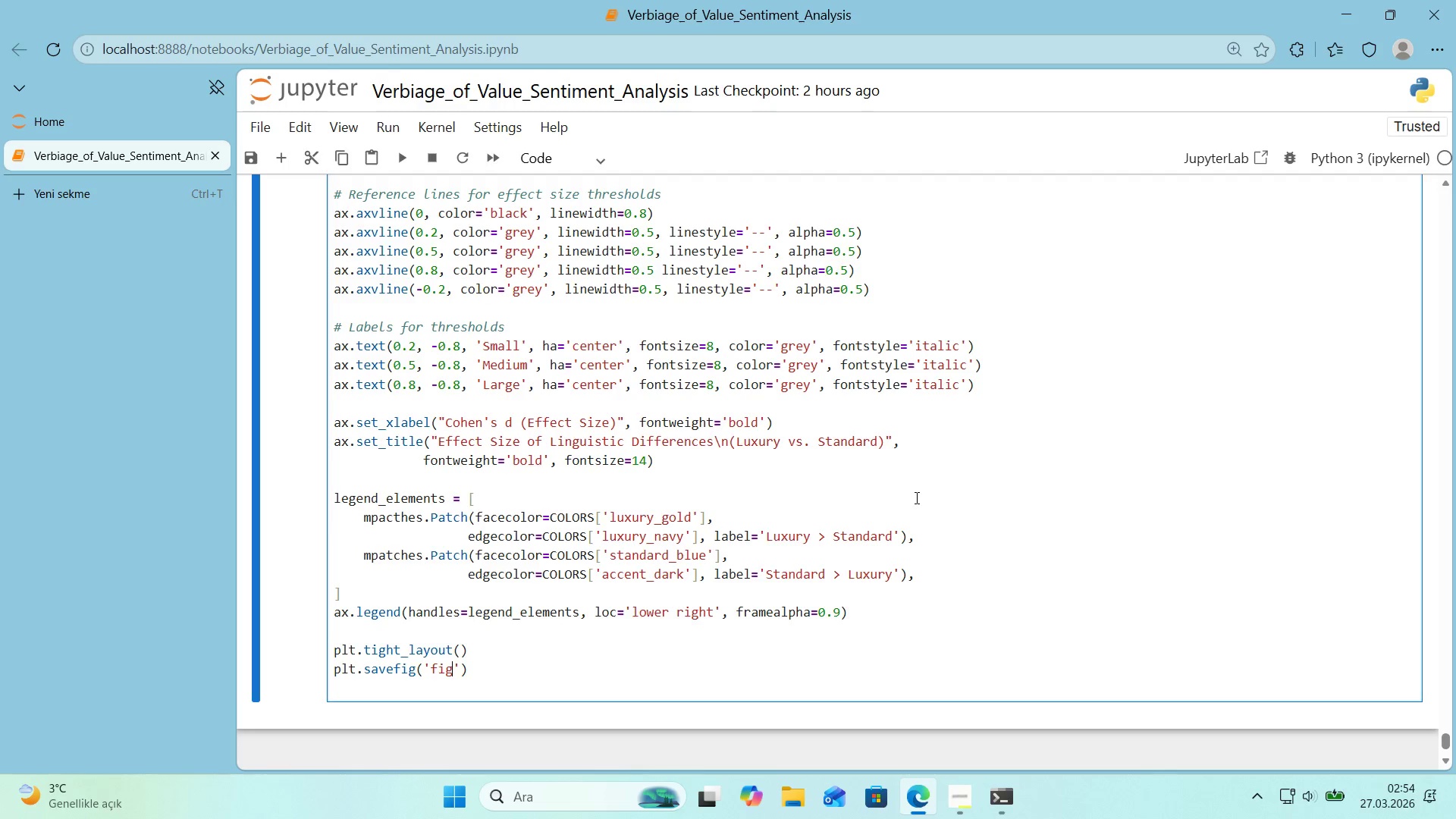 
key(Numpad0)
 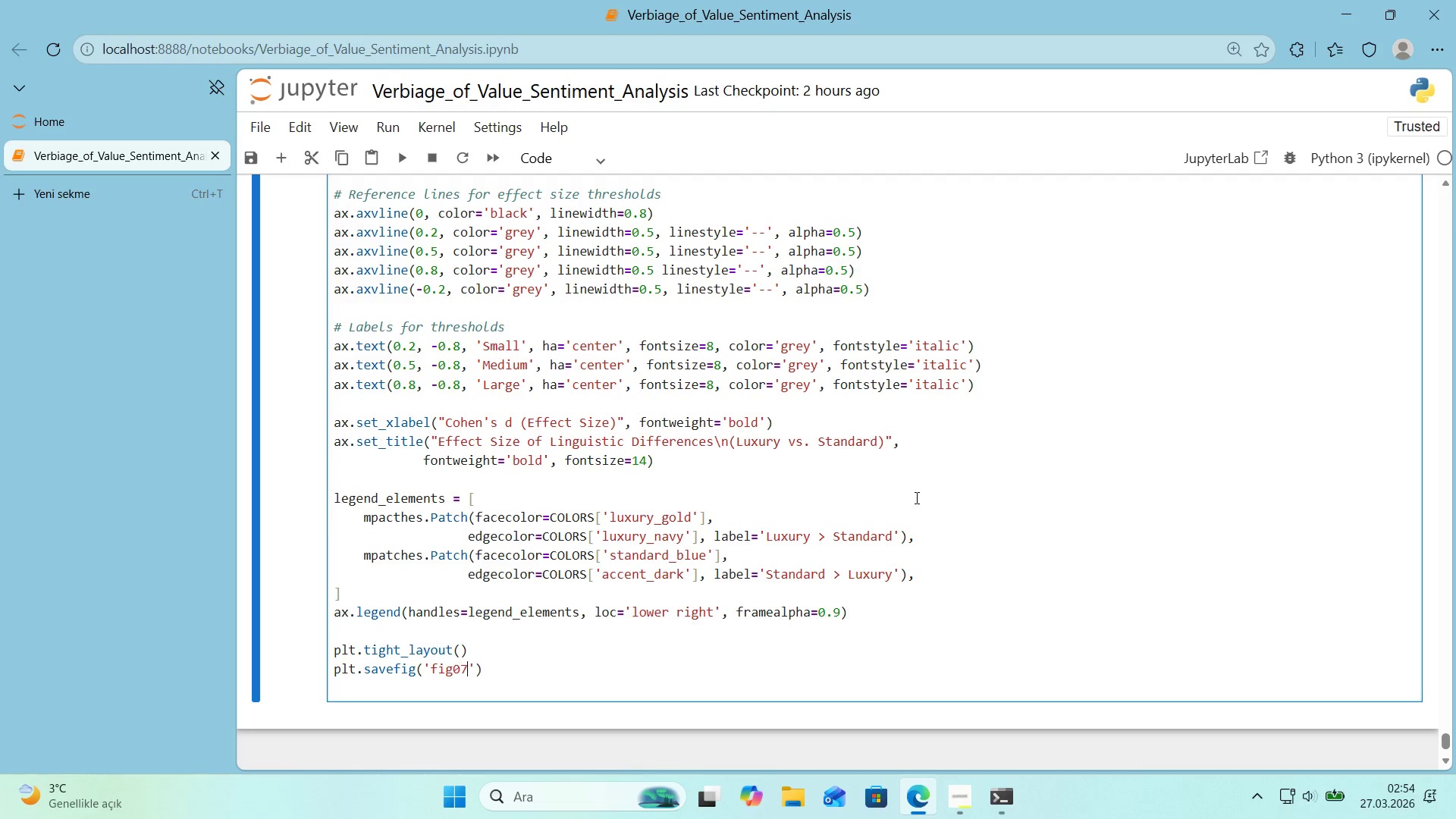 
key(Numpad7)
 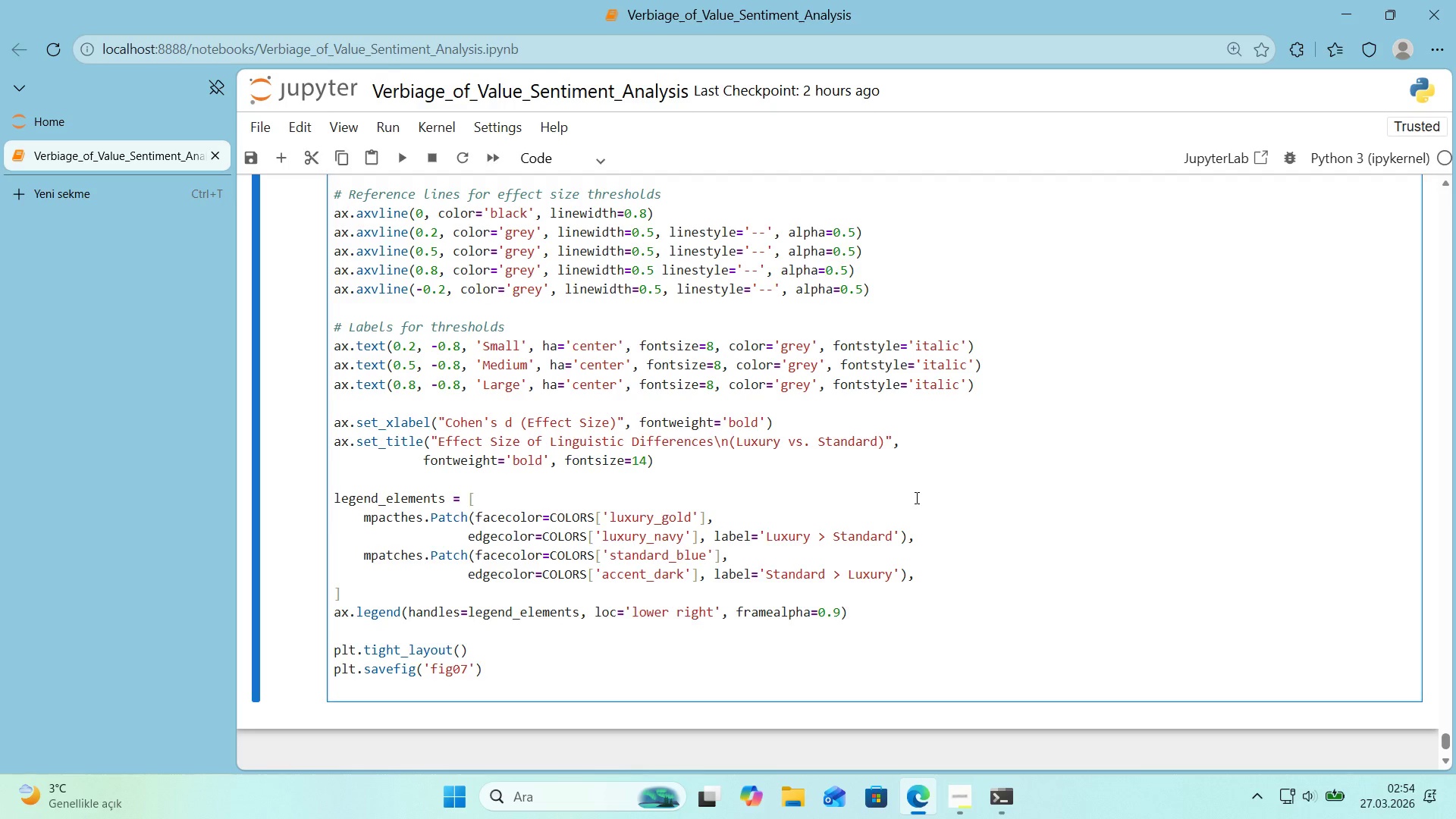 
key(Backspace)
 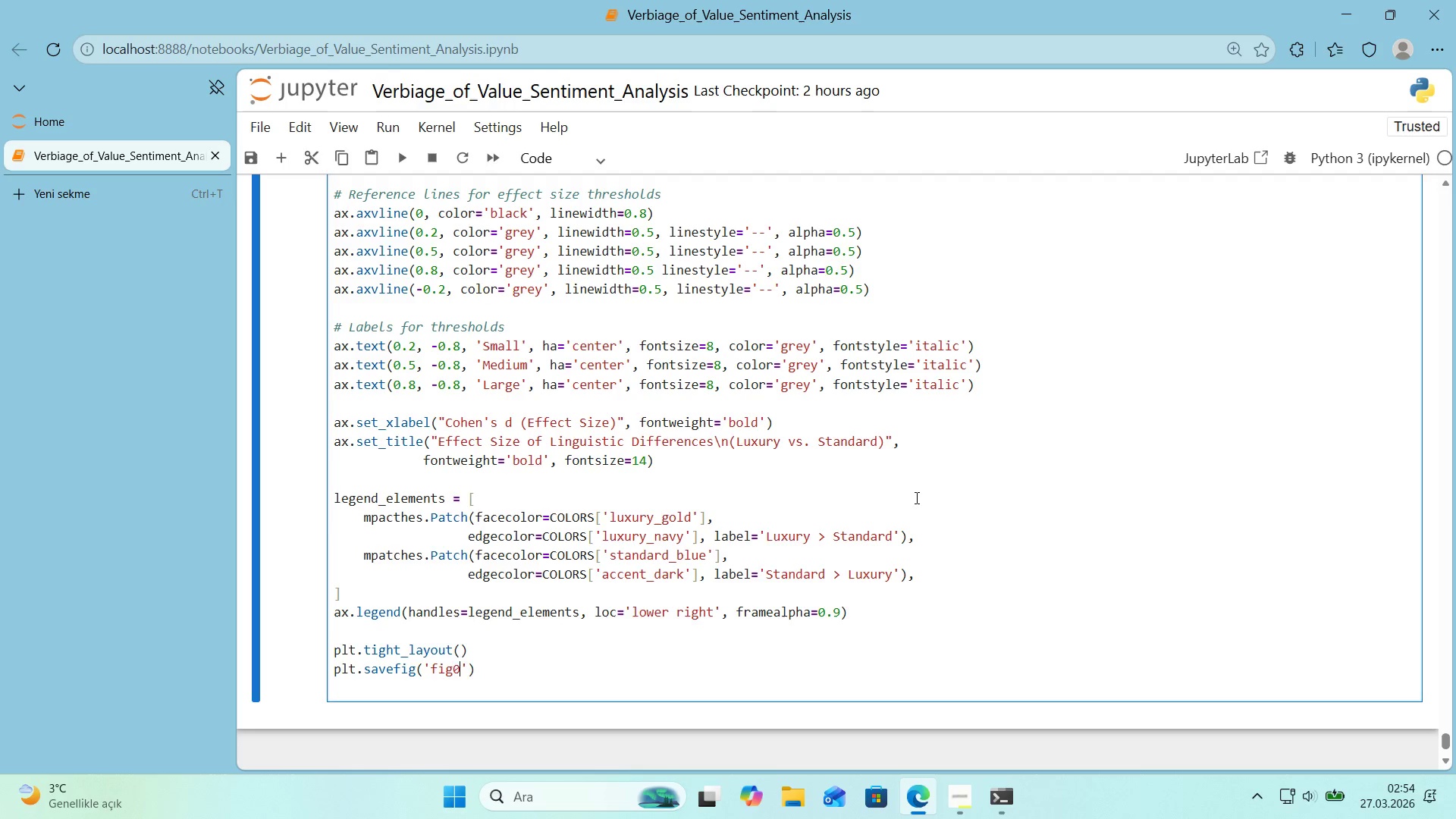 
key(Backspace)
 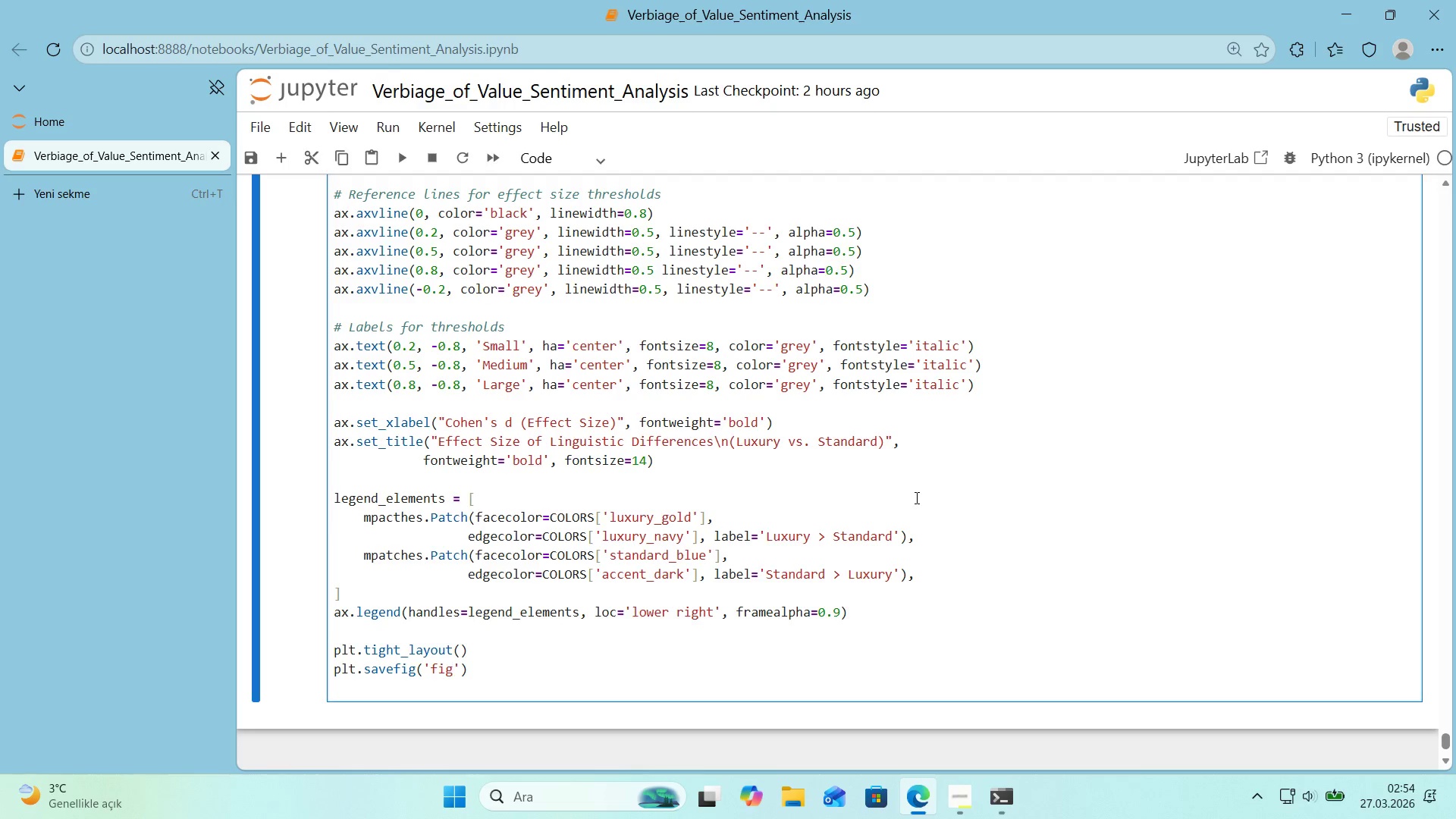 
key(Shift+ShiftRight)
 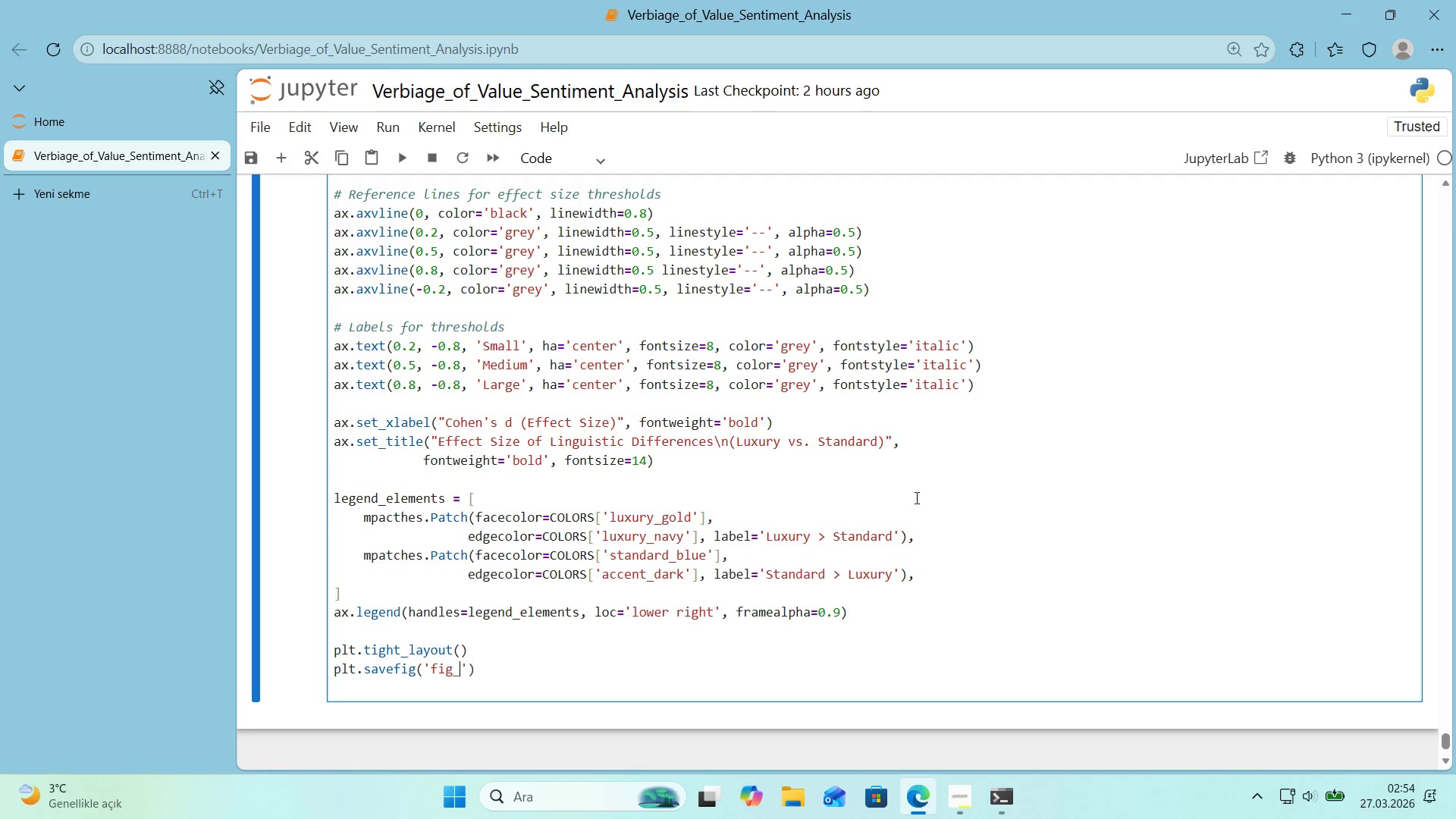 
key(Shift+Minus)
 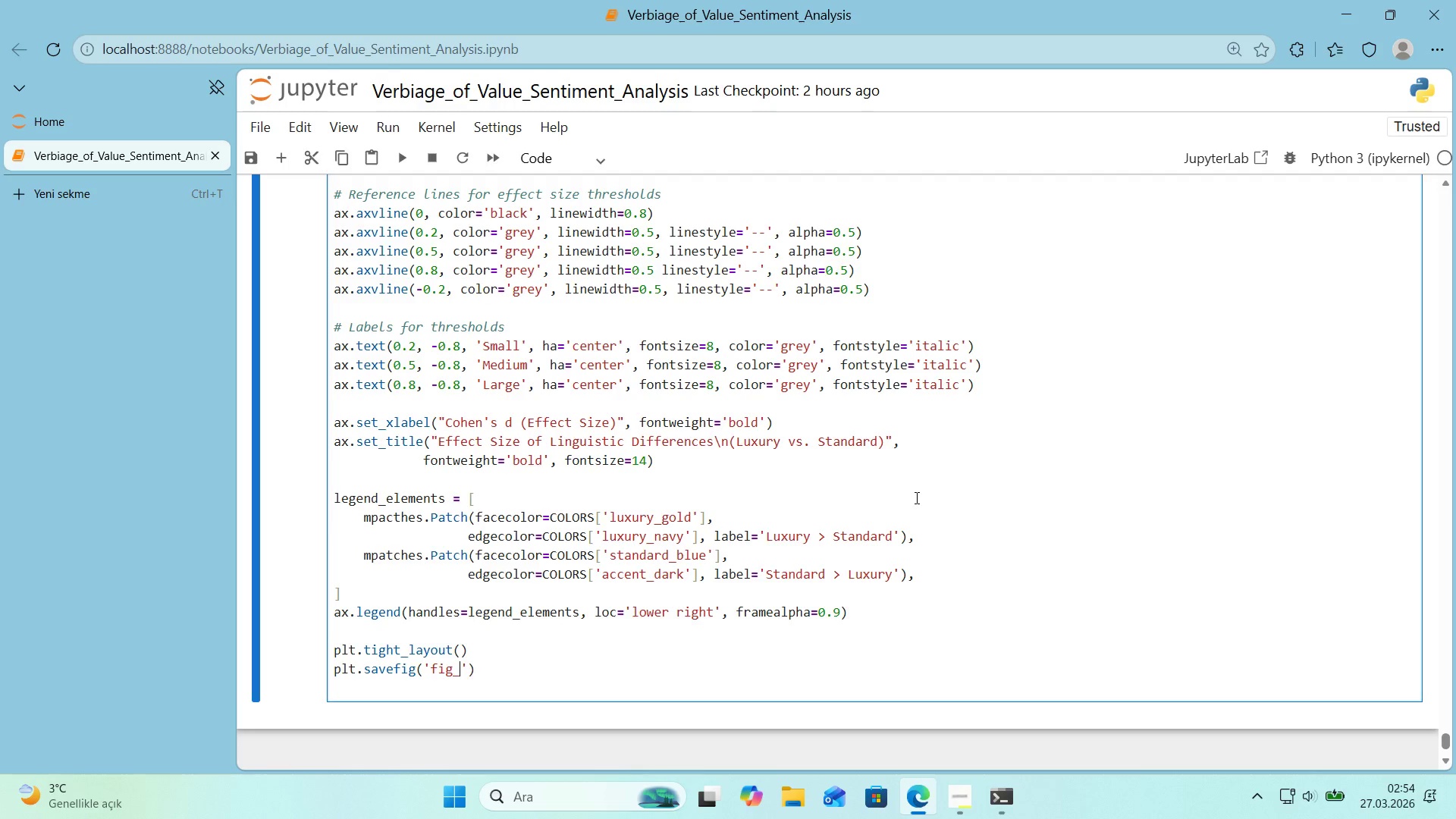 
key(Numpad0)
 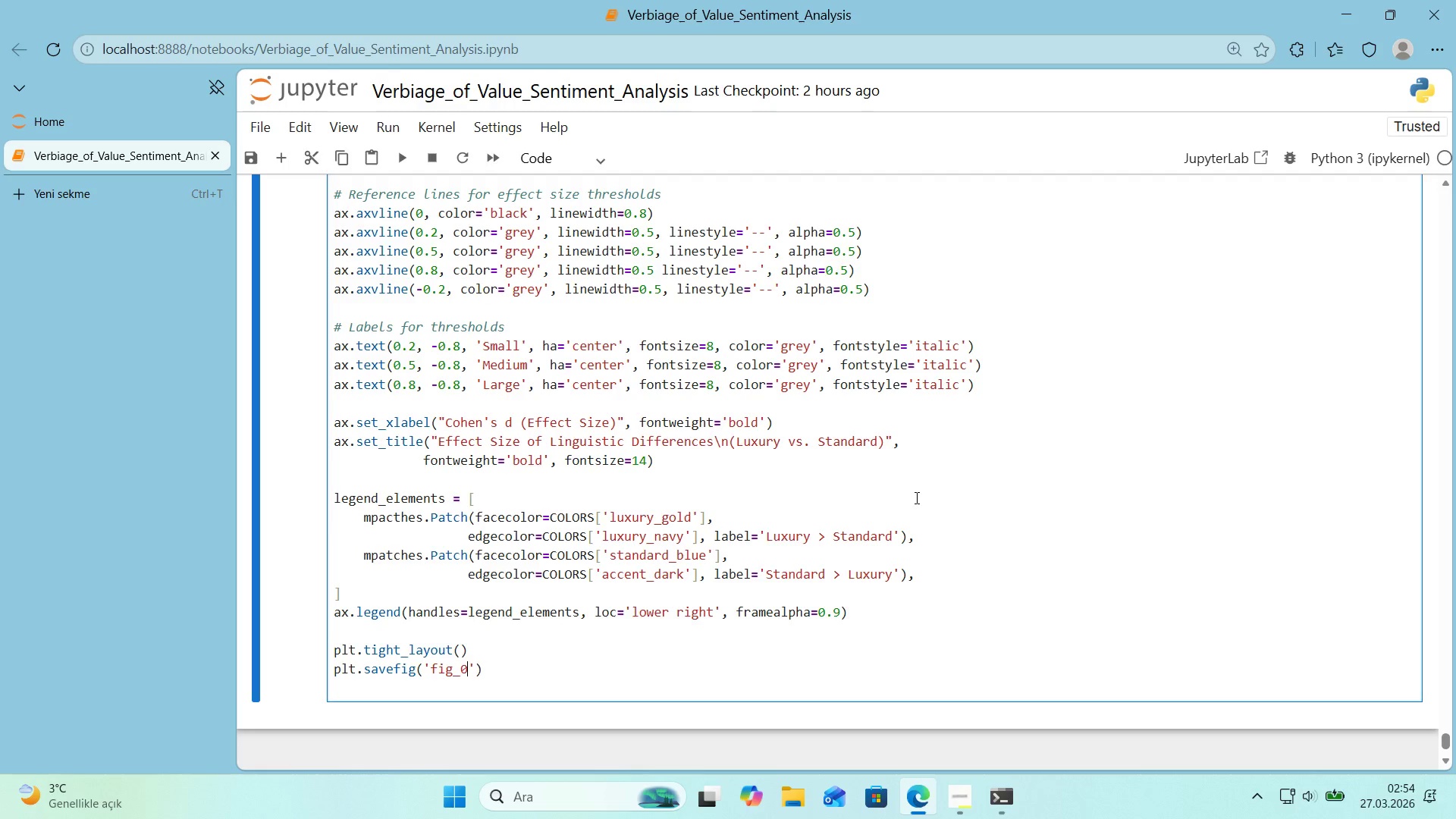 
key(Numpad7)
 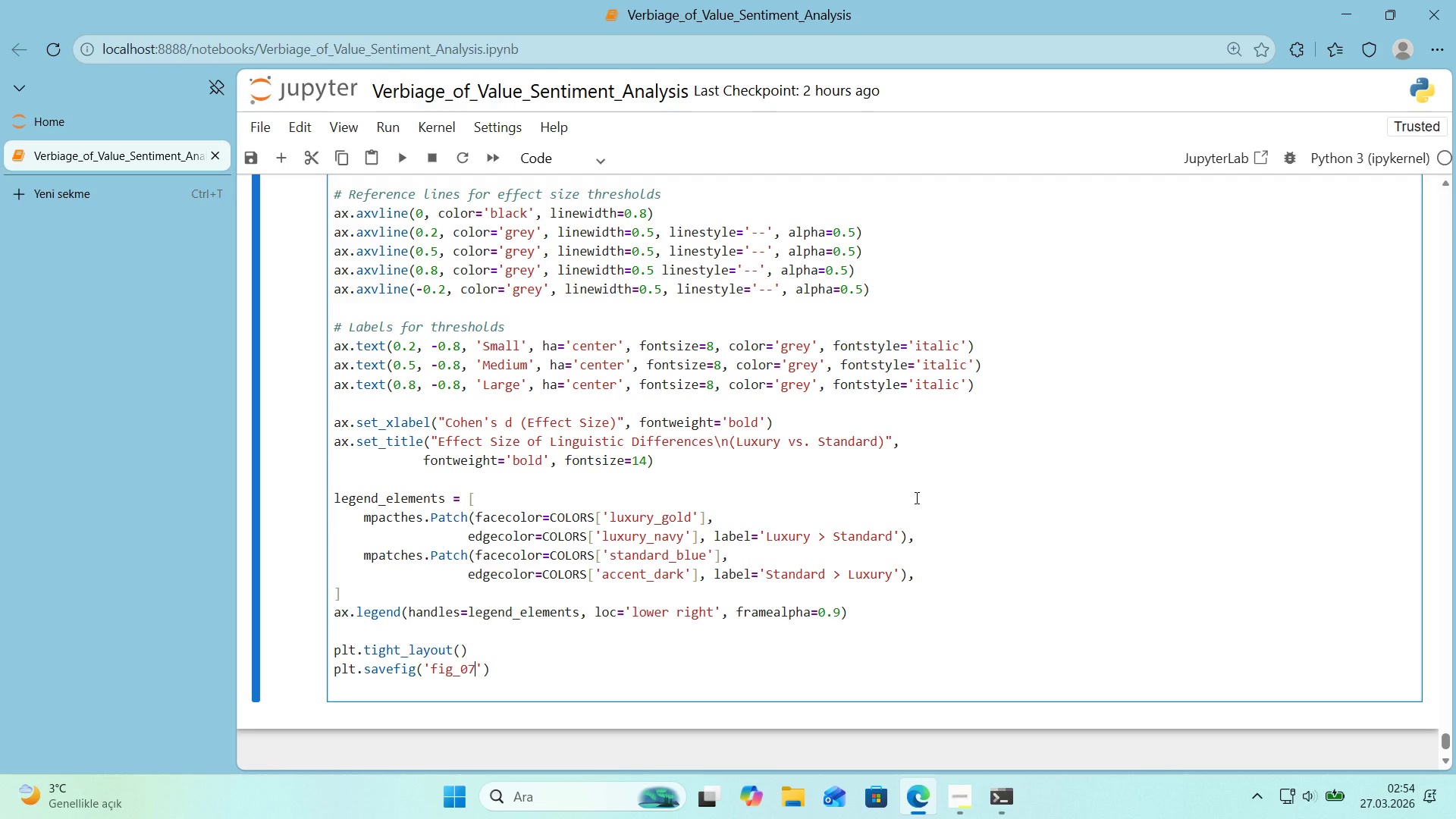 
key(Shift+Minus)
 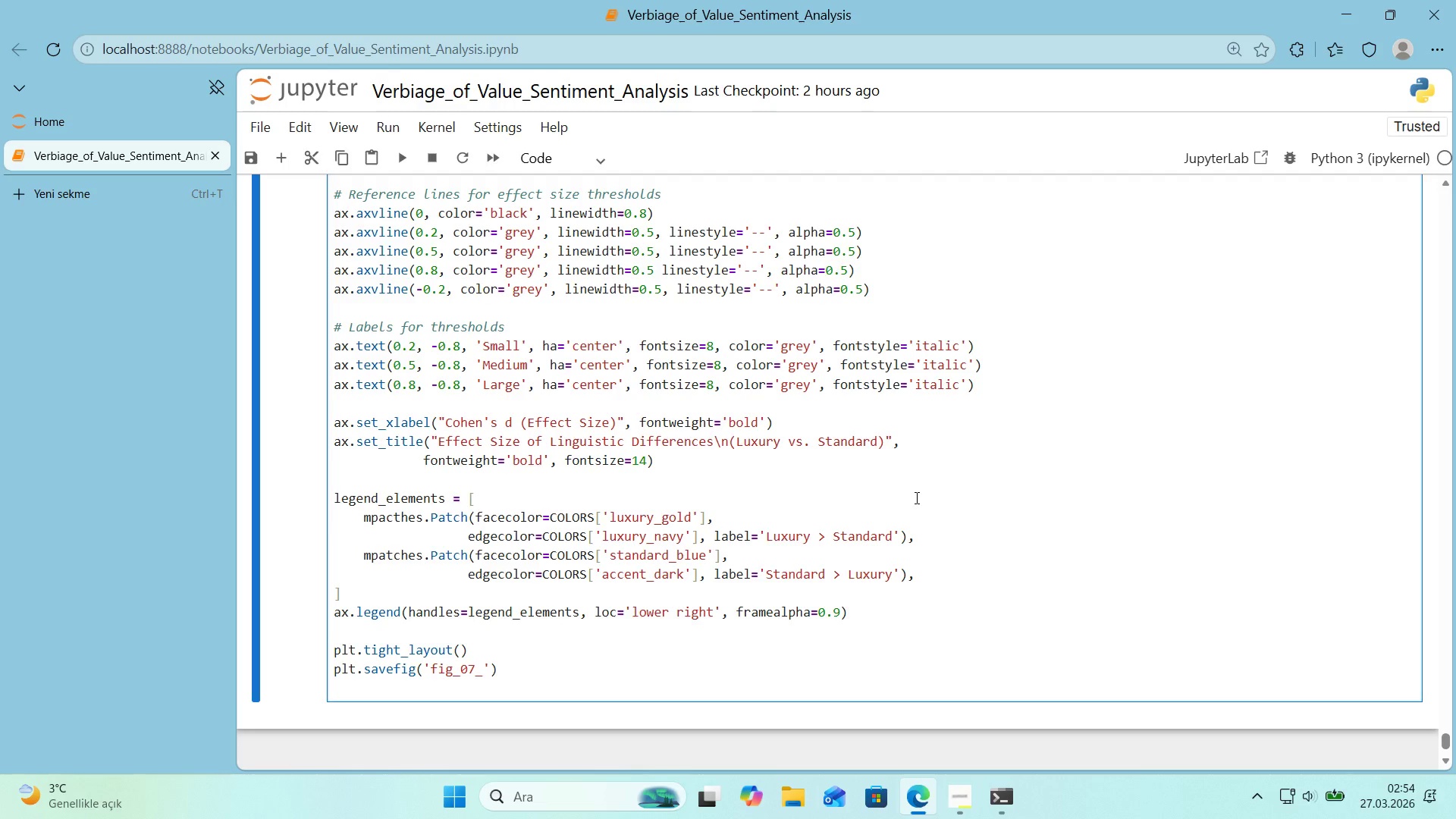 
type(effect_s'zes.png)
 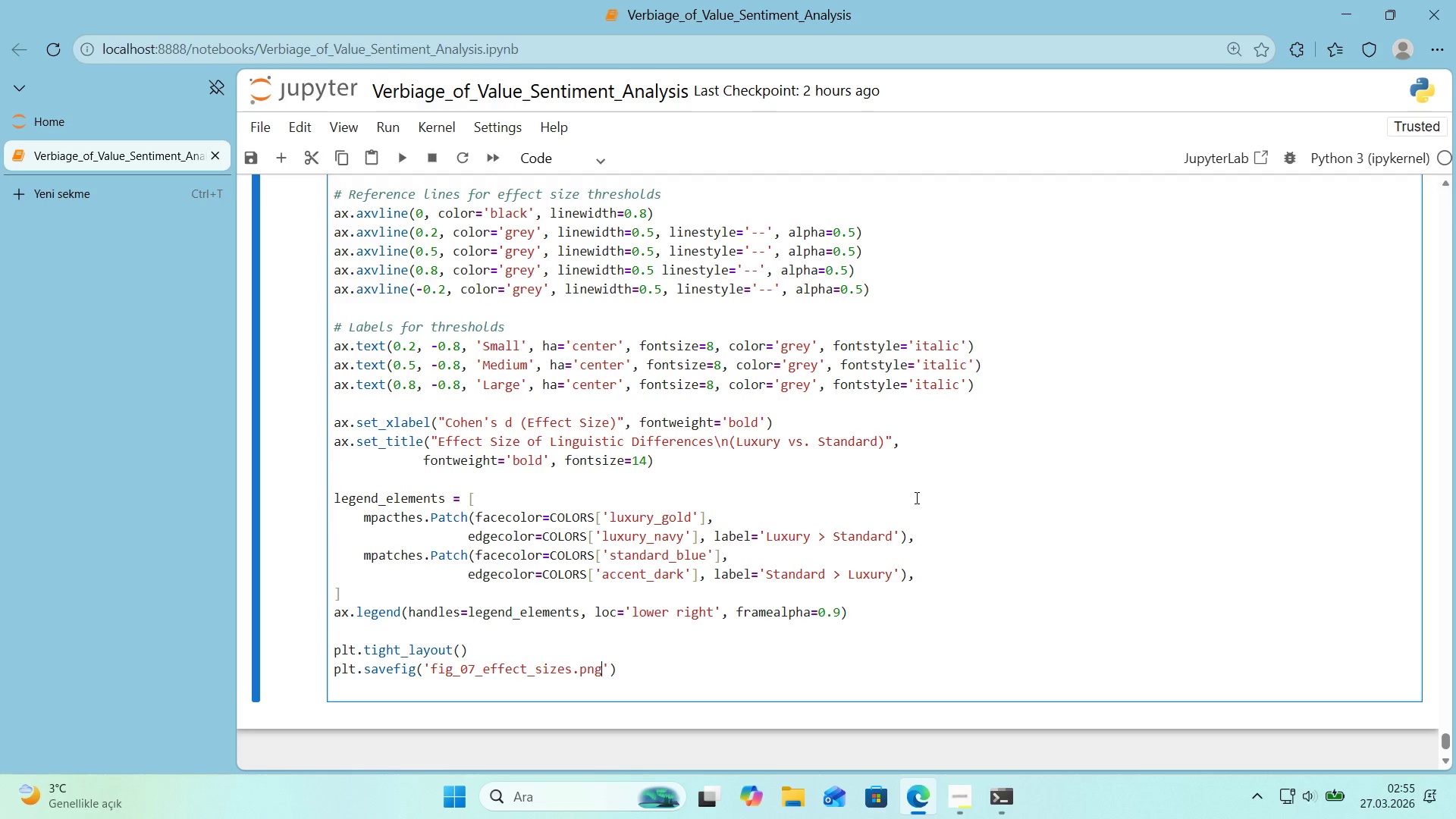 
key(ArrowRight)
 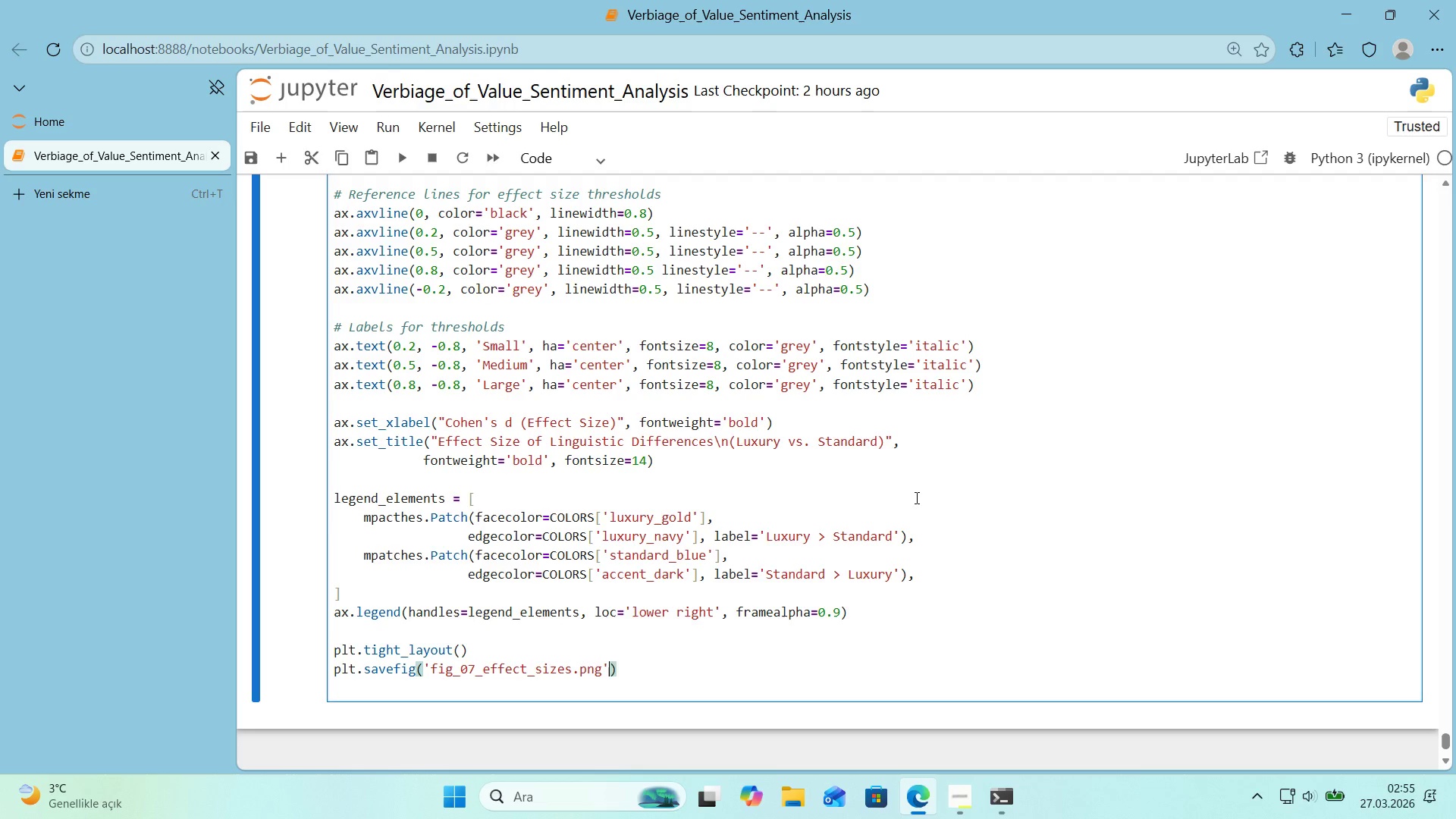 
type(, dp')200, bbox_'nches)@@)
 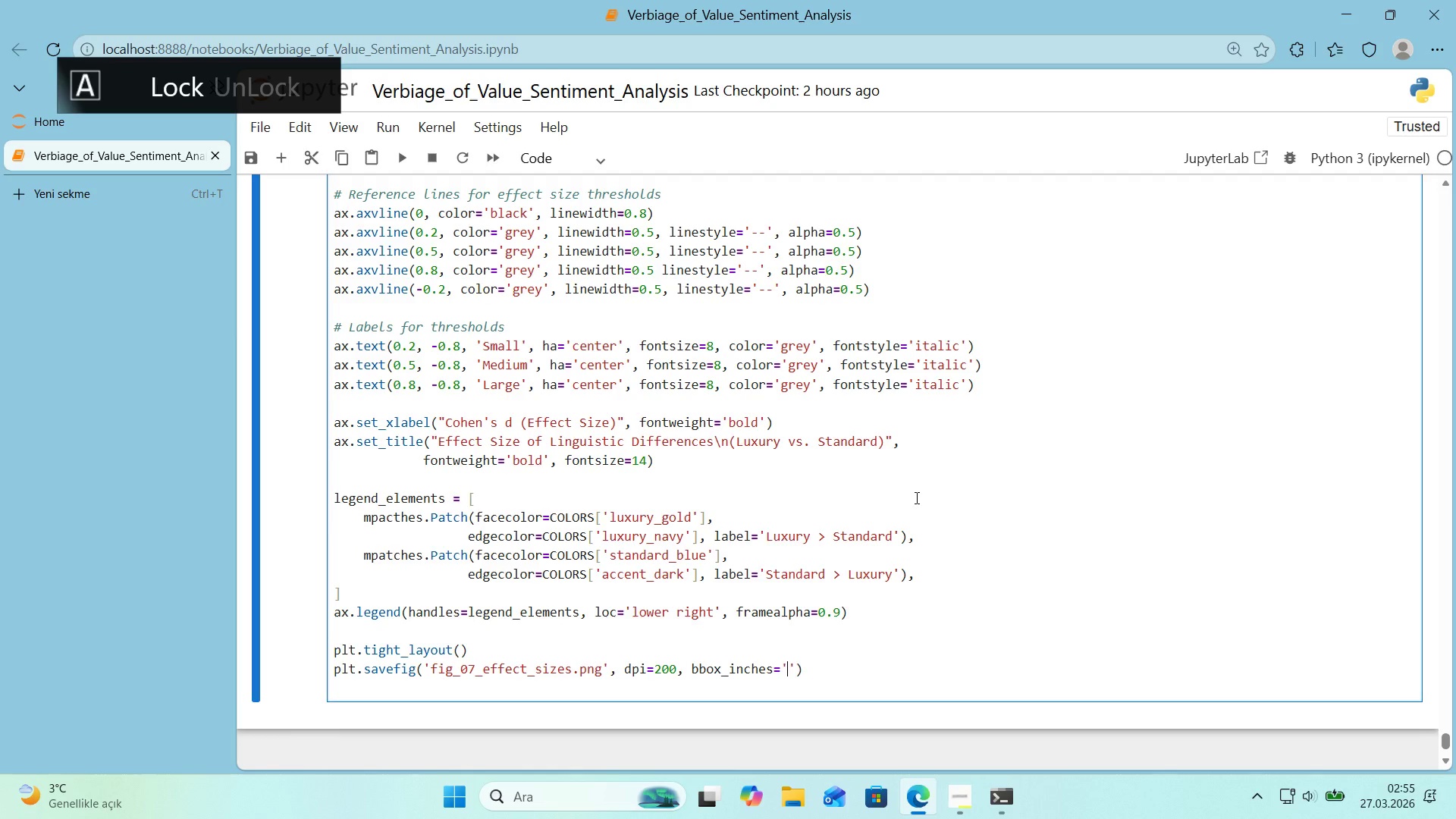 
 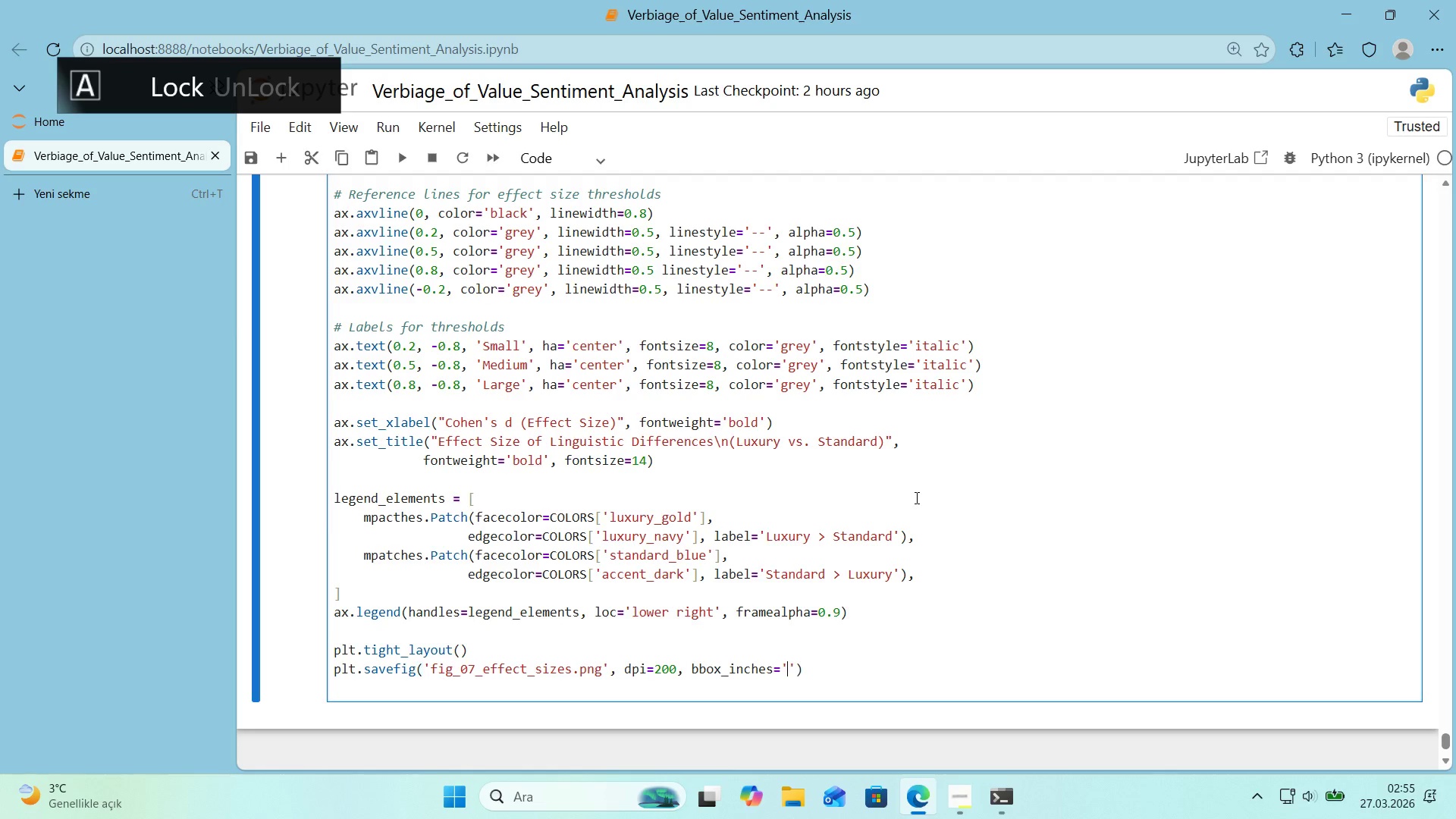 
key(ArrowLeft)
 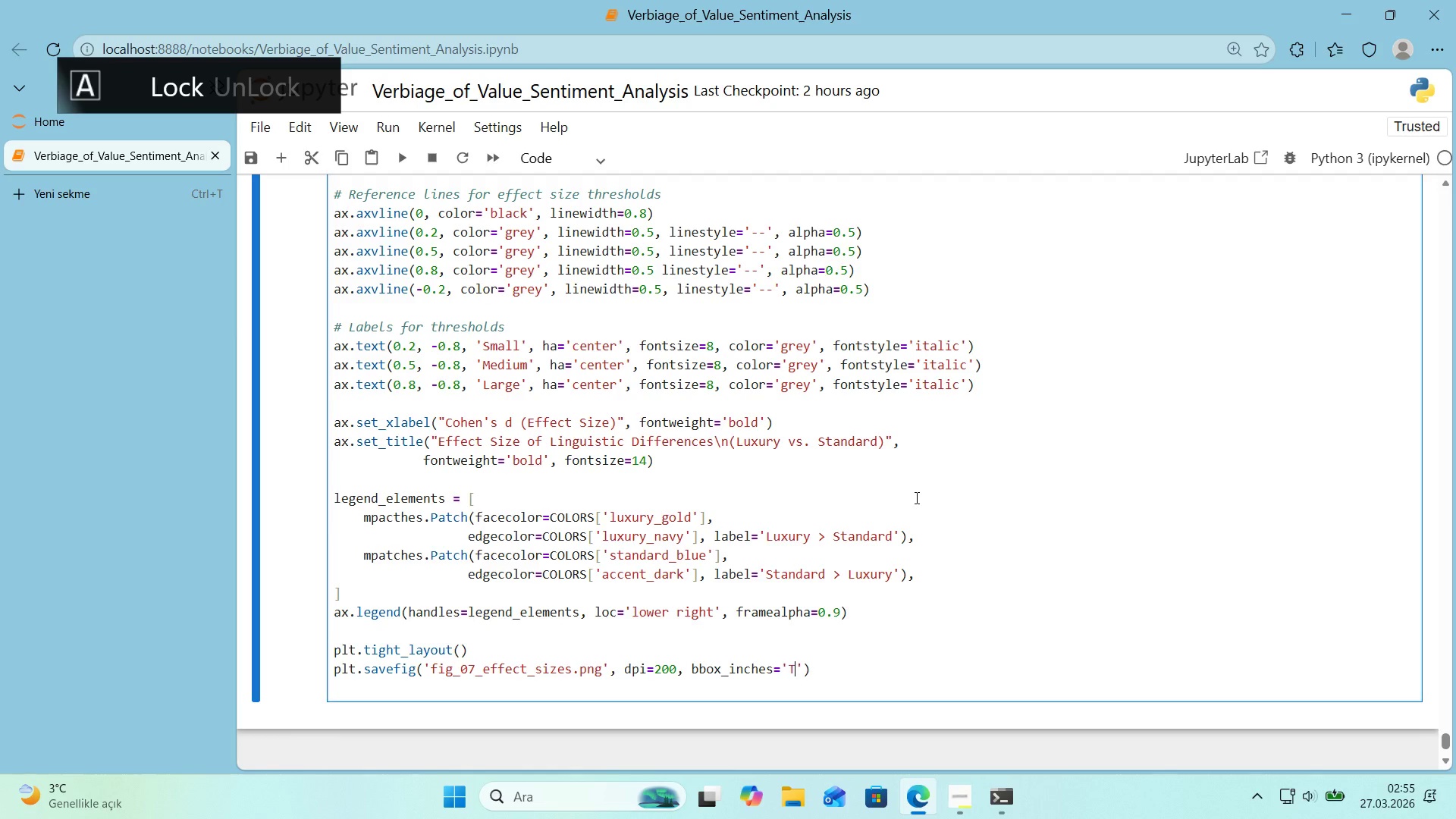 
type(T'GHT)
key(Backspace)
key(Backspace)
key(Backspace)
key(Backspace)
key(Backspace)
type(t'ght)
 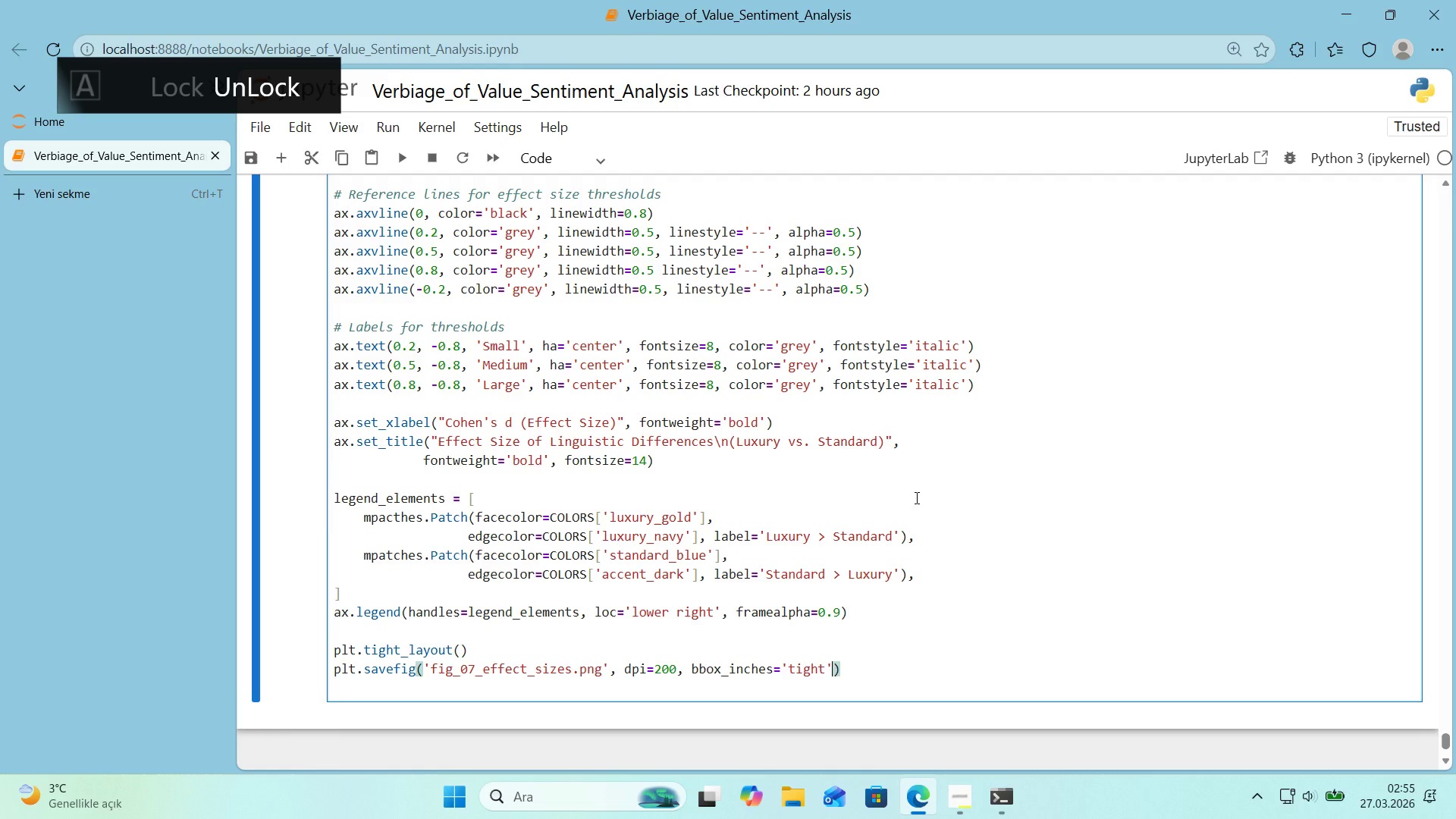 
key(ArrowRight)
 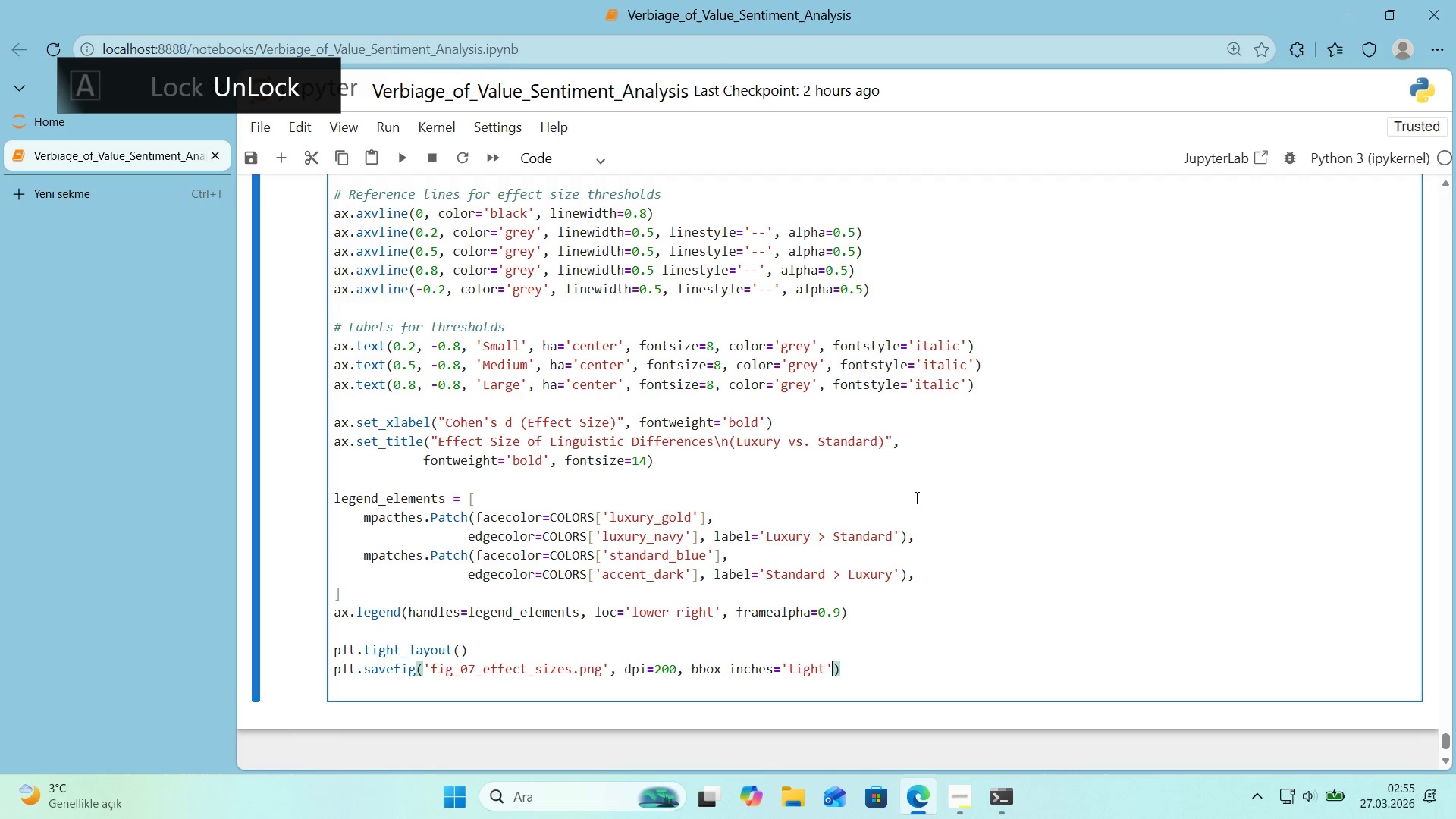 
key(ArrowRight)
 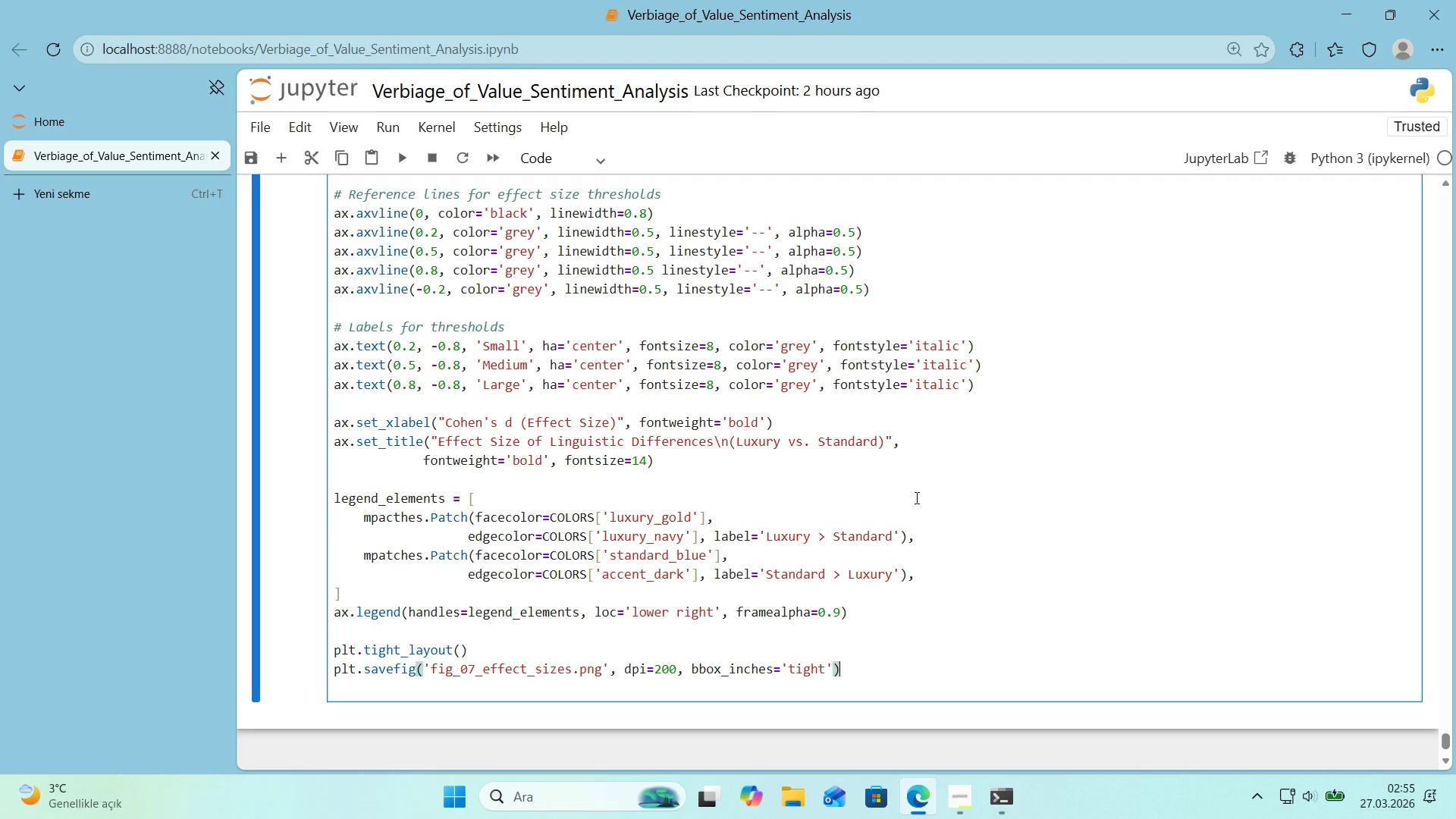 
key(Enter)
 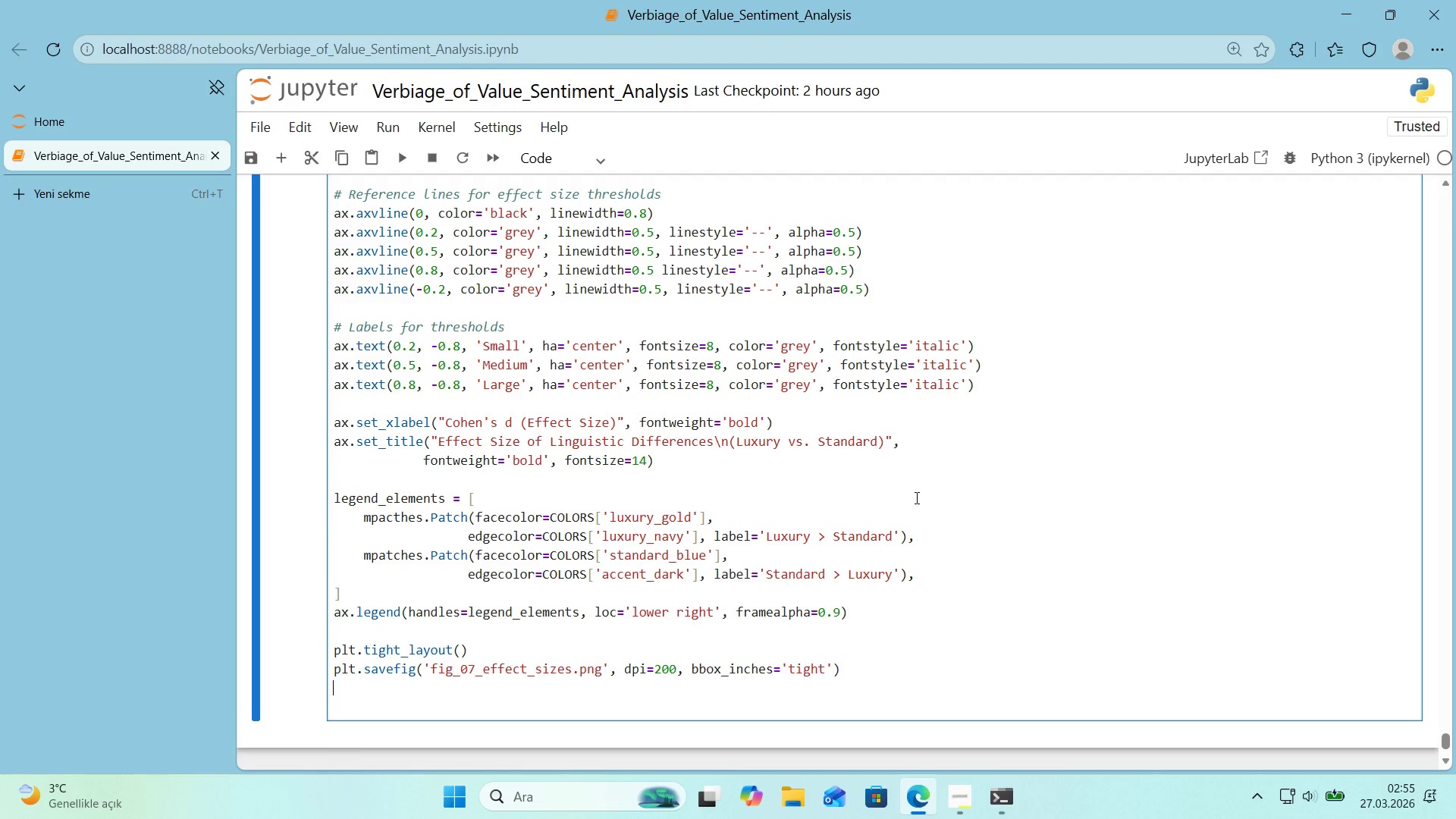 
type(plt.show*()
 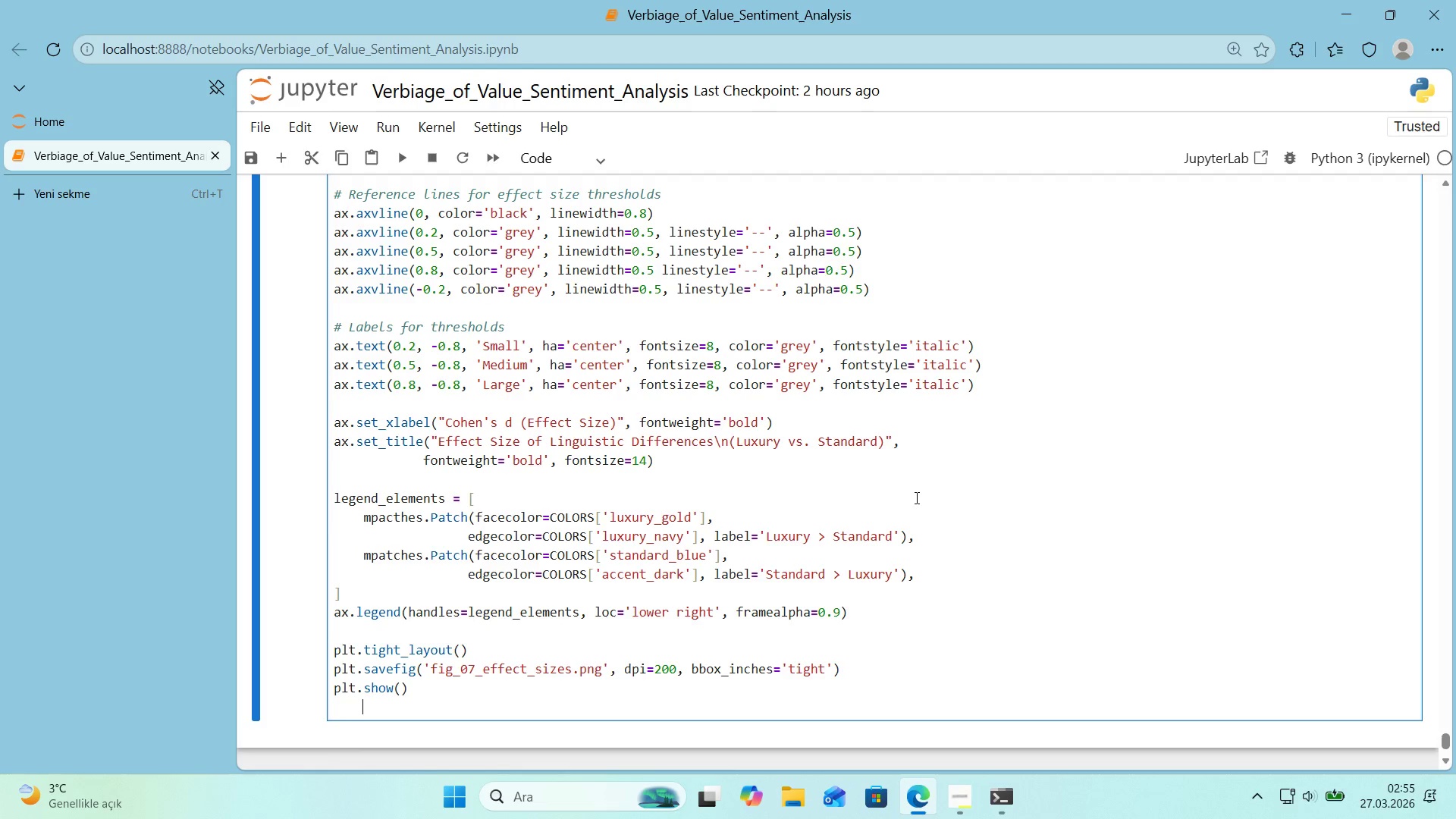 
 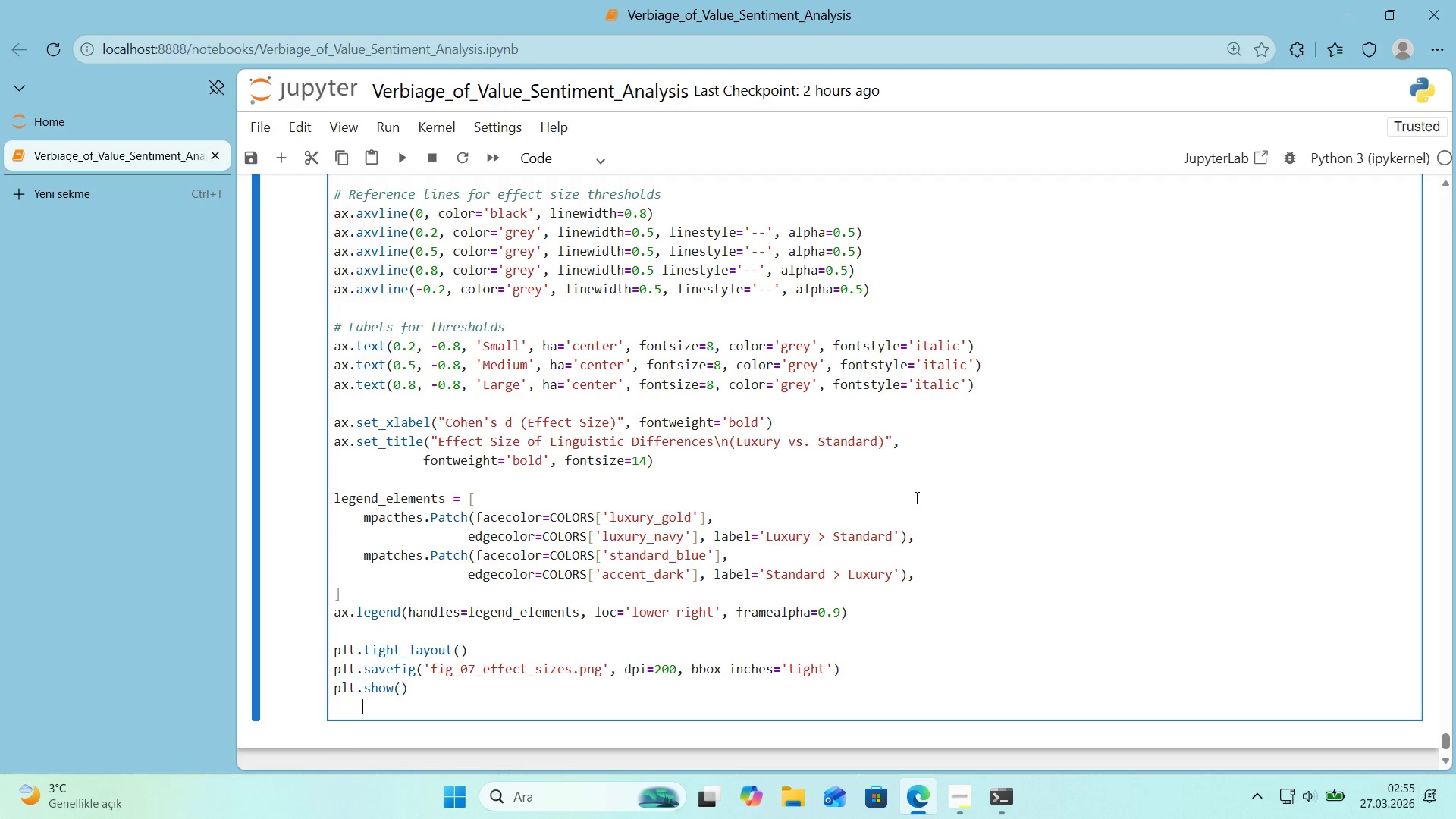 
key(ArrowDown)
 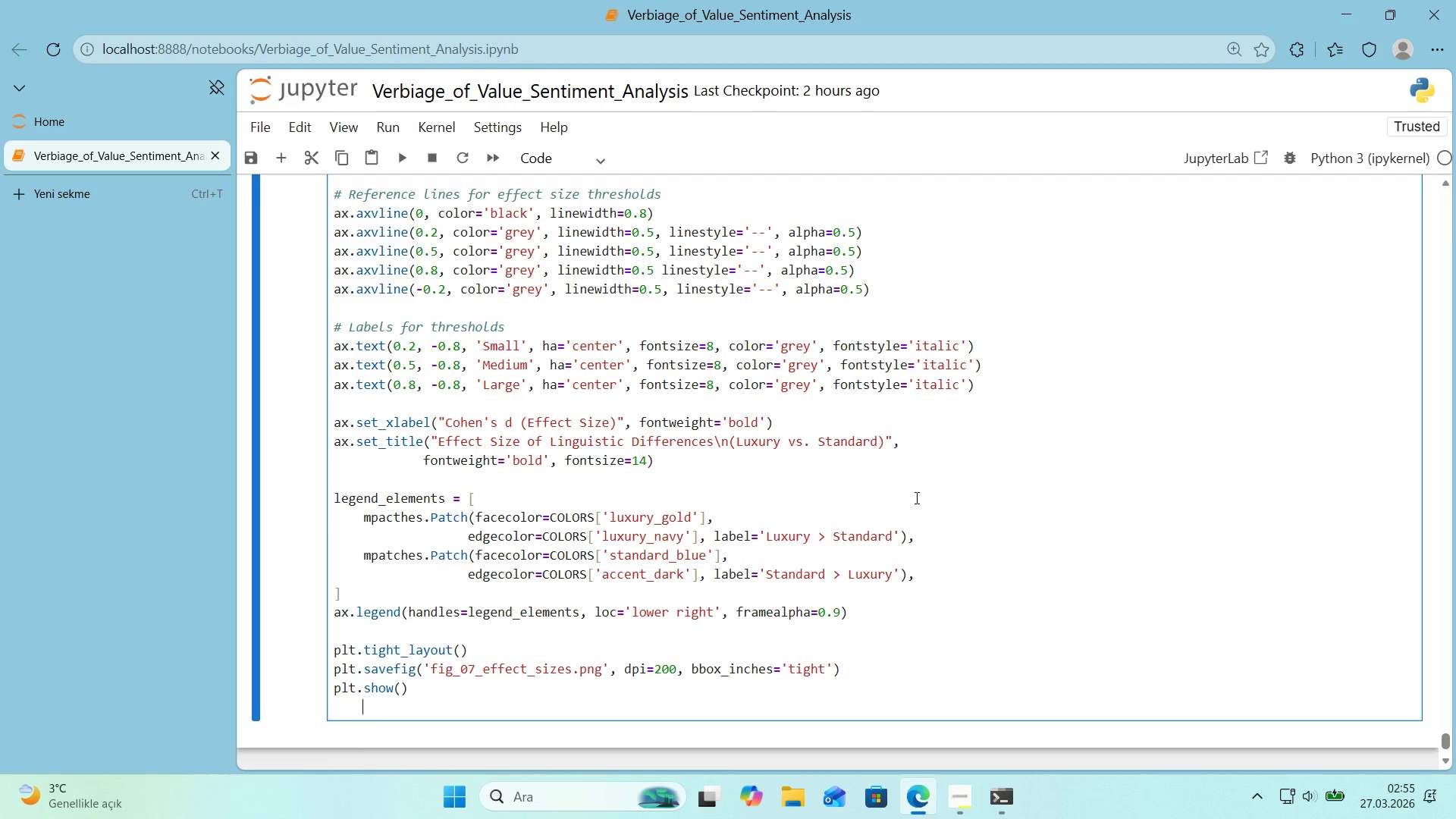 
key(Backspace)
 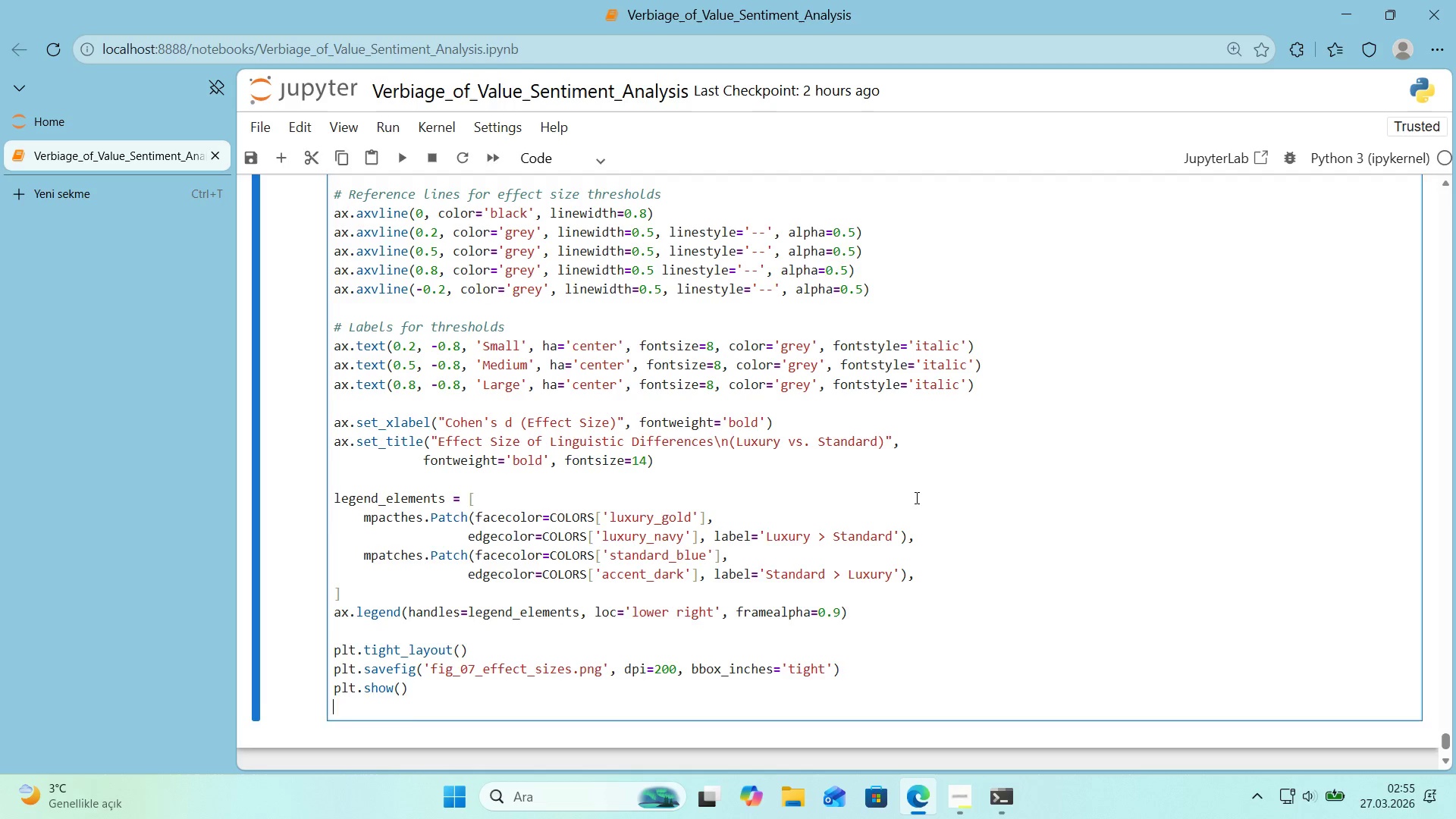 
key(Backspace)
 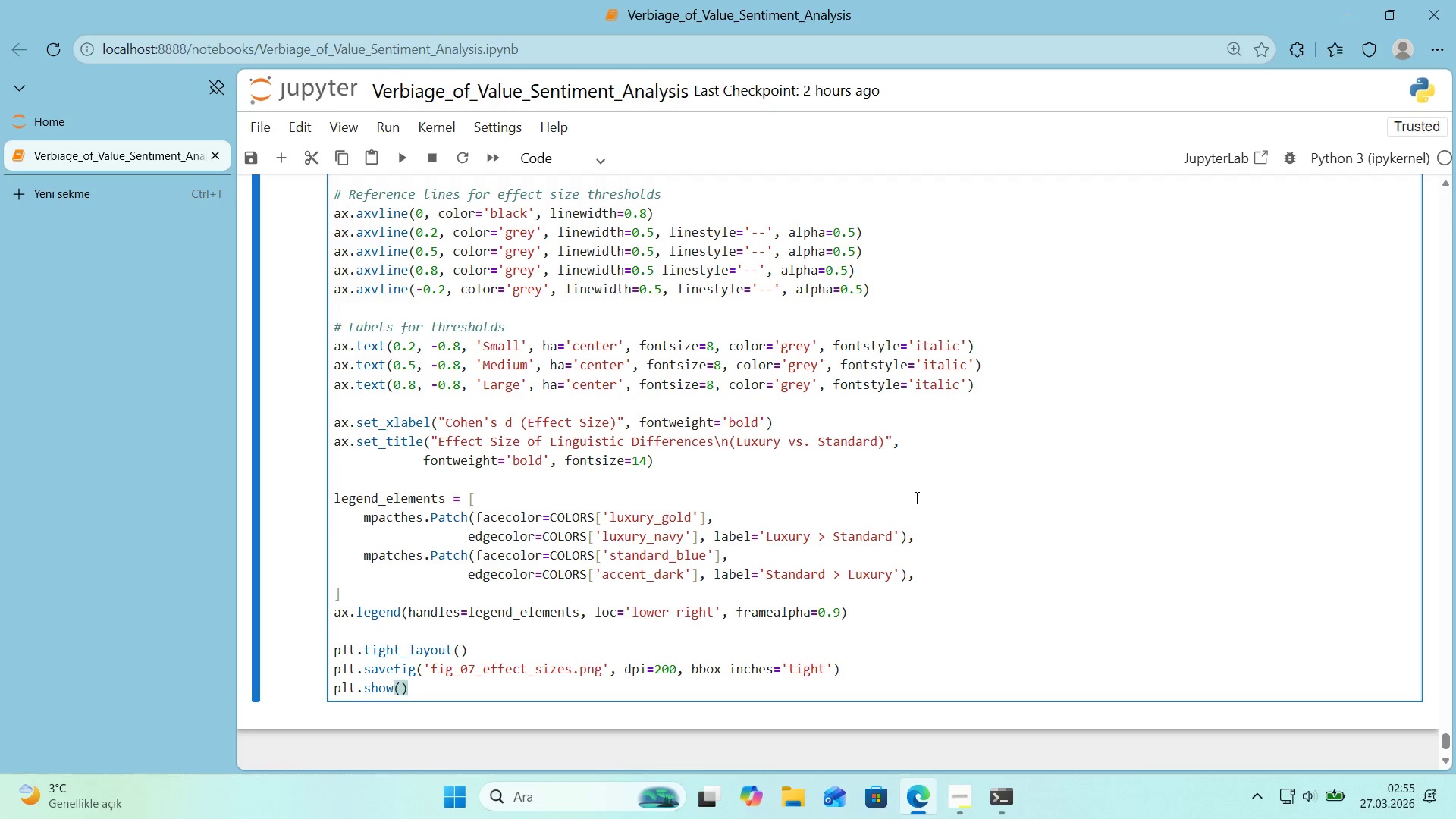 
wait(7.92)
 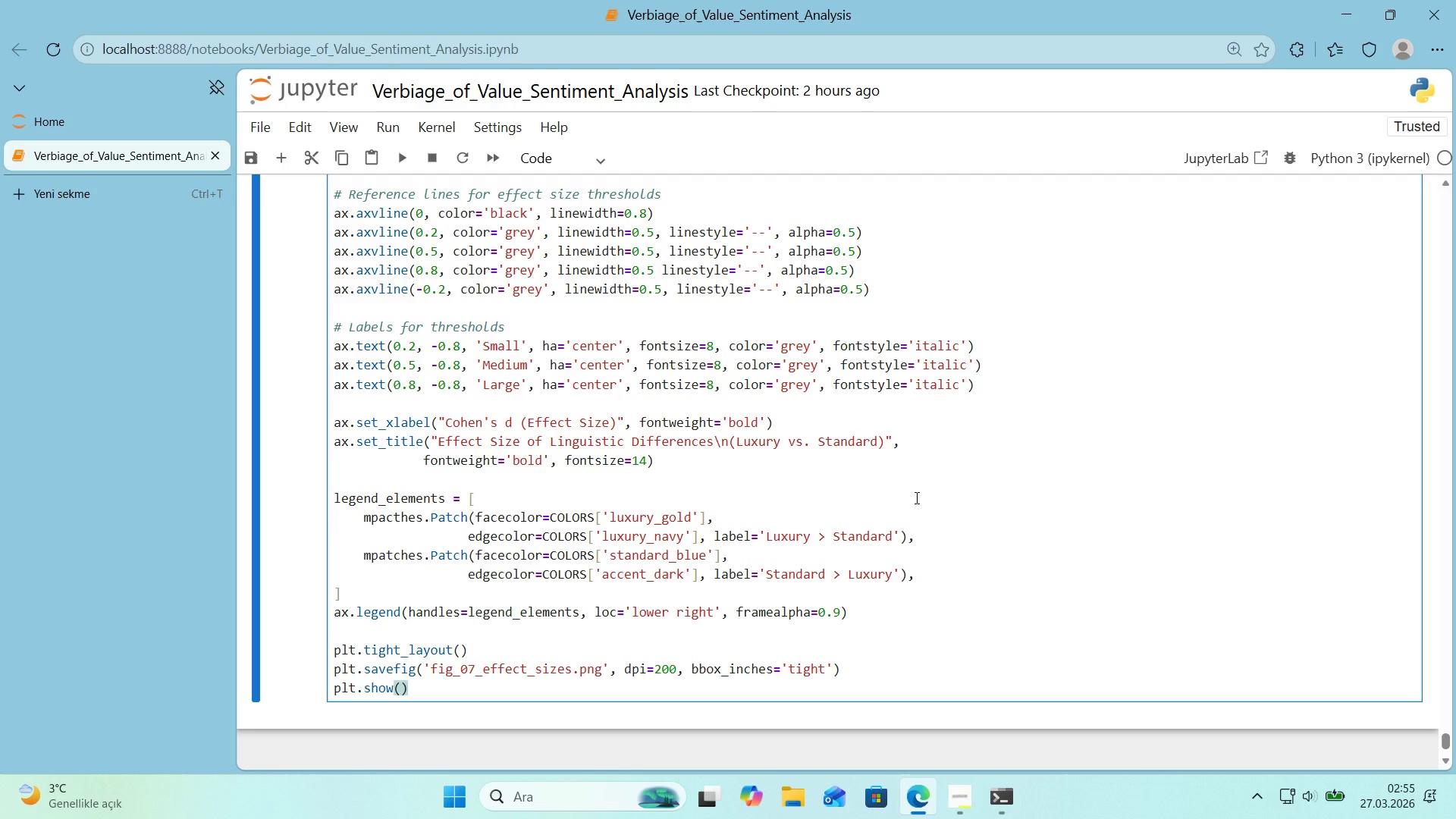 
key(Shift+Enter)
 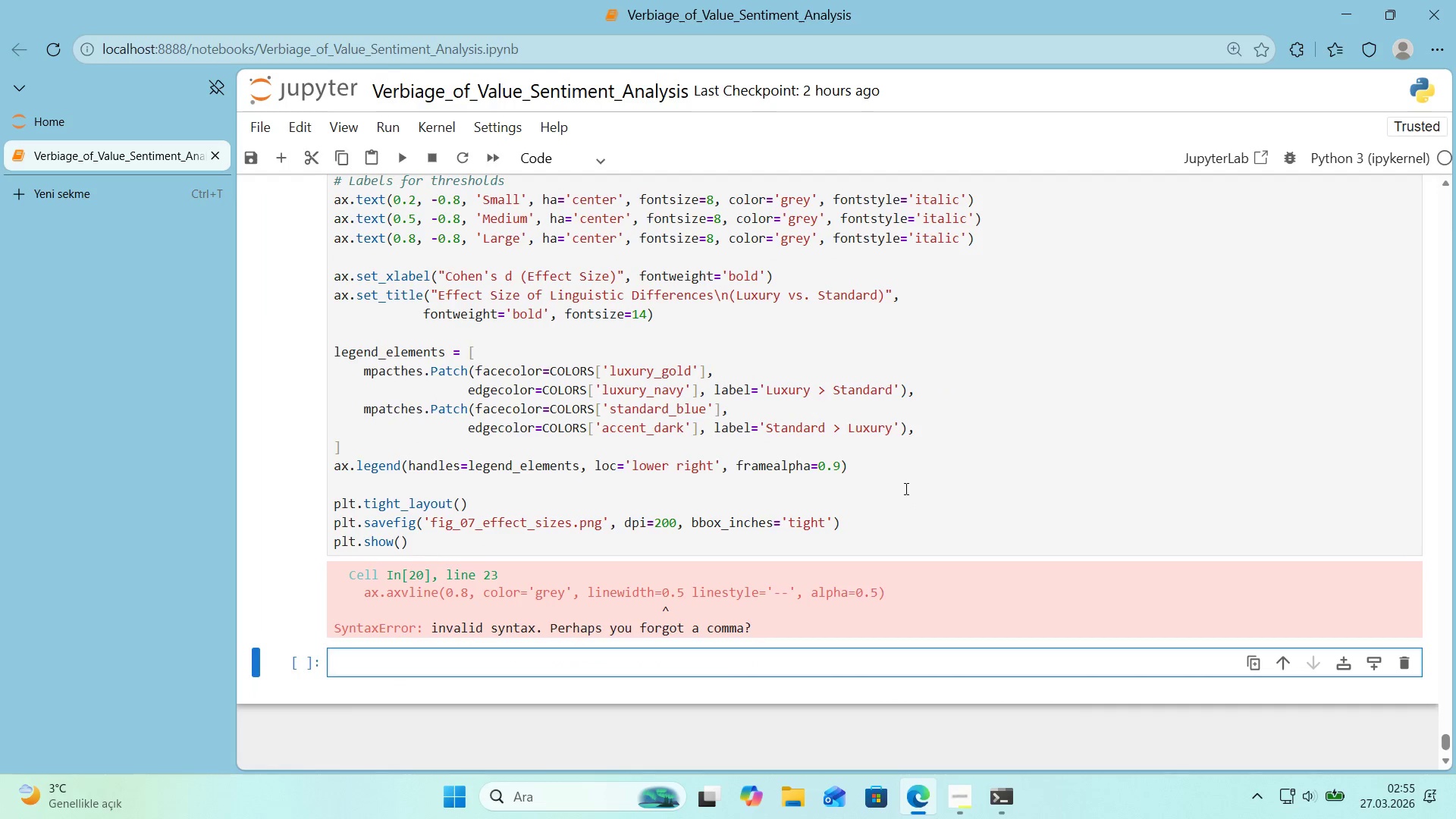 
scroll: coordinate [905, 488], scroll_direction: up, amount: 5.0
 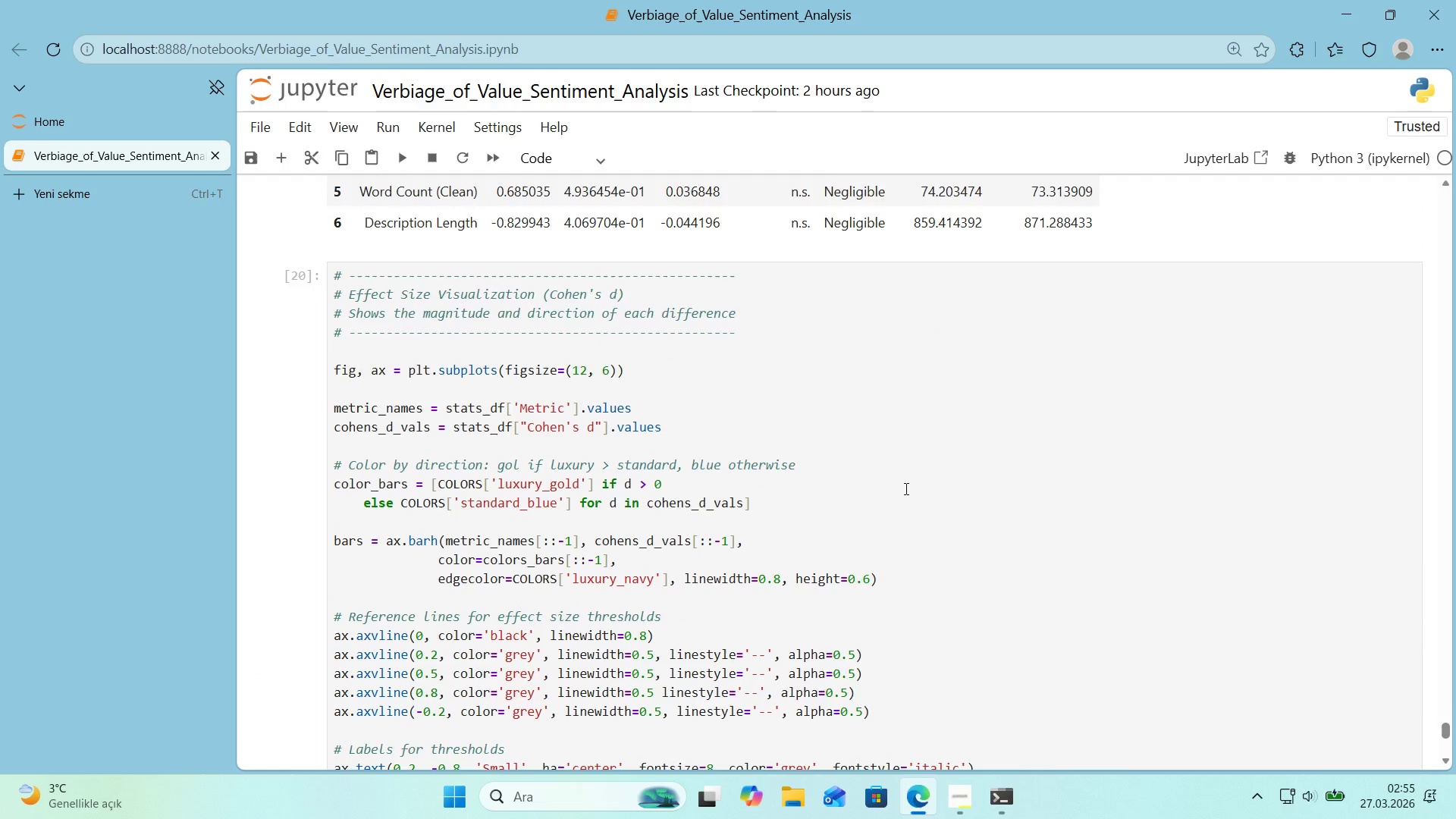 
scroll: coordinate [905, 488], scroll_direction: down, amount: 2.0
 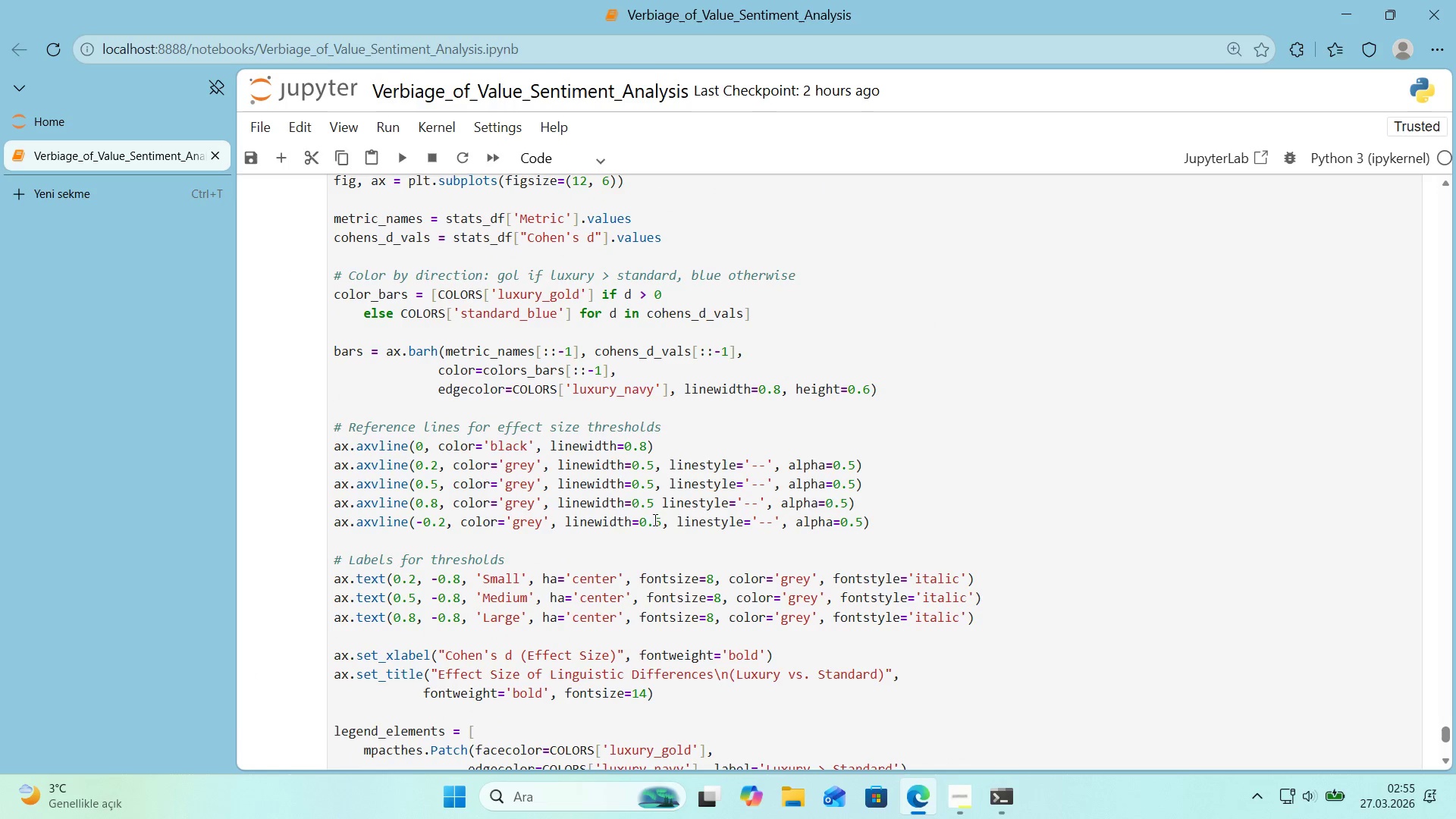 
left_click([654, 509])
 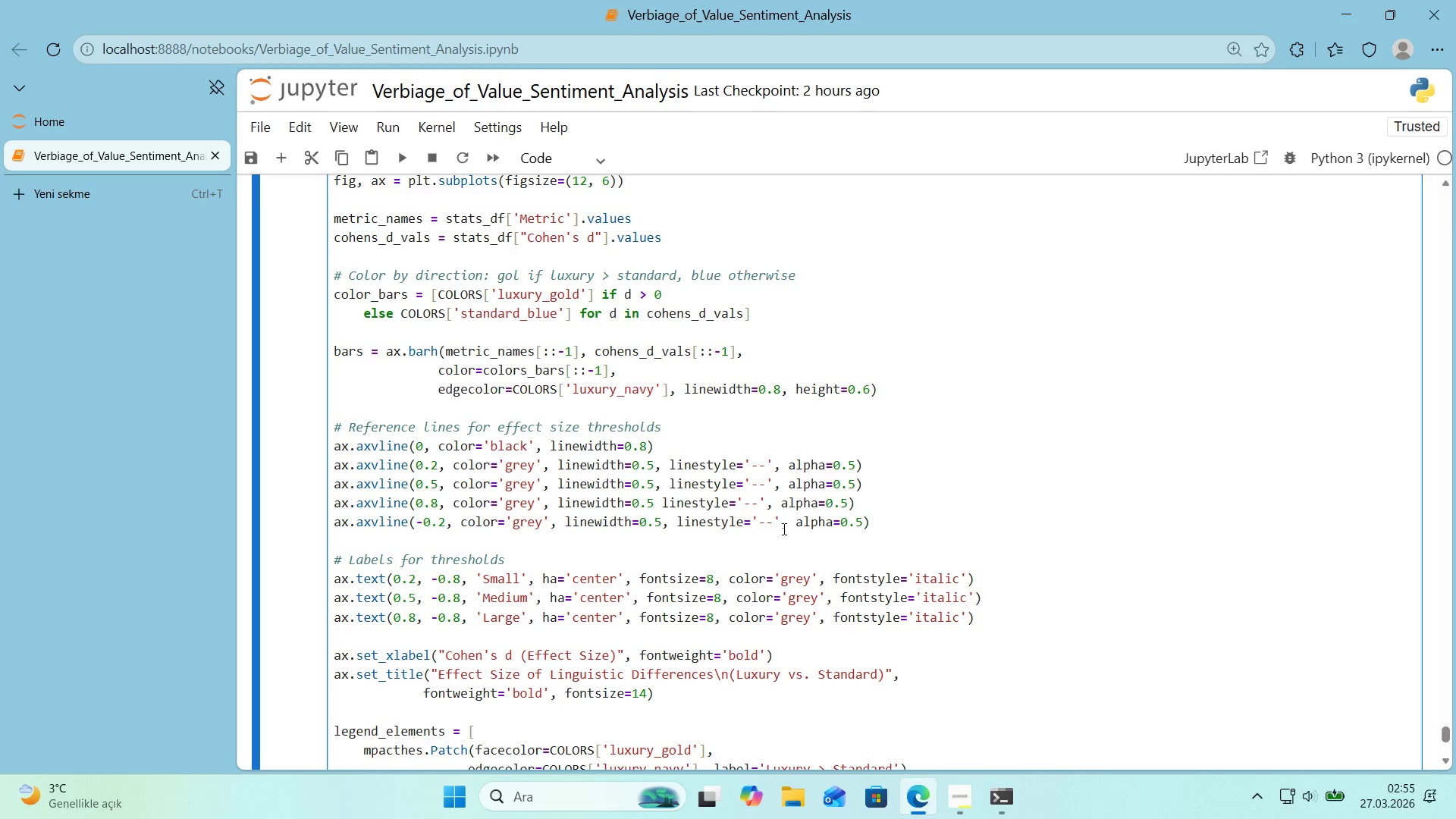 
key(Comma)
 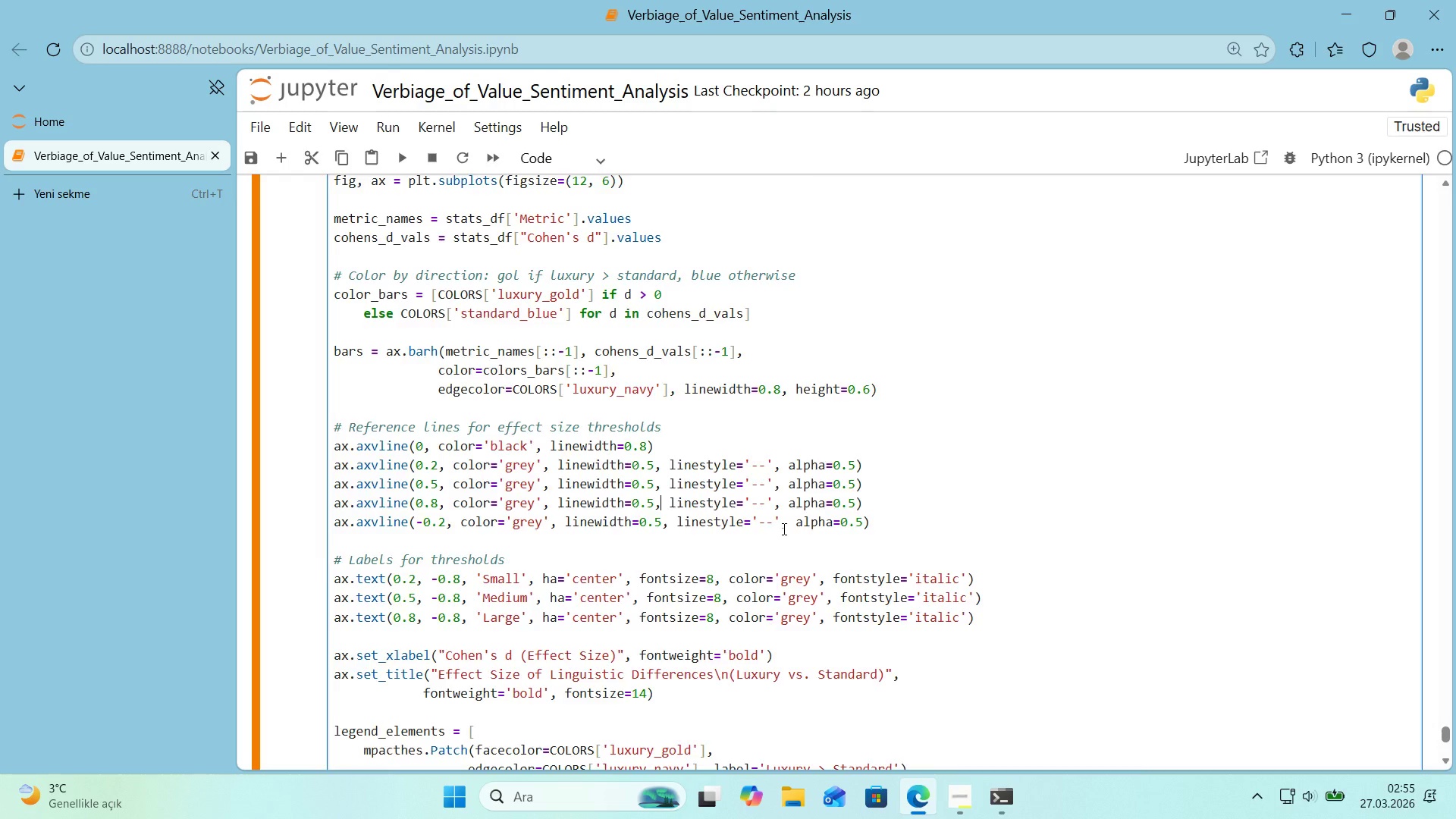 
key(Shift+Enter)
 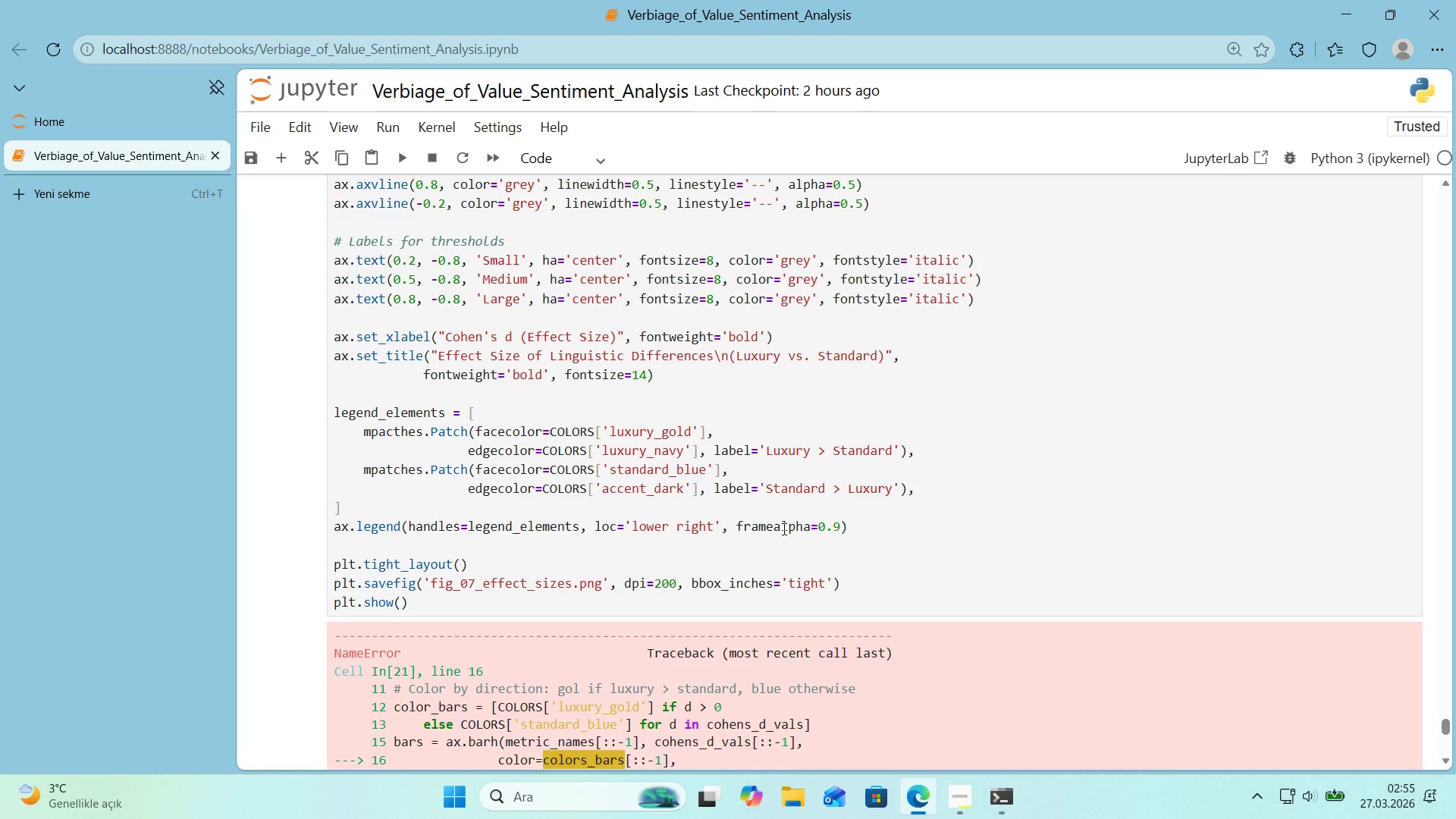 
scroll: coordinate [783, 529], scroll_direction: down, amount: 2.0
 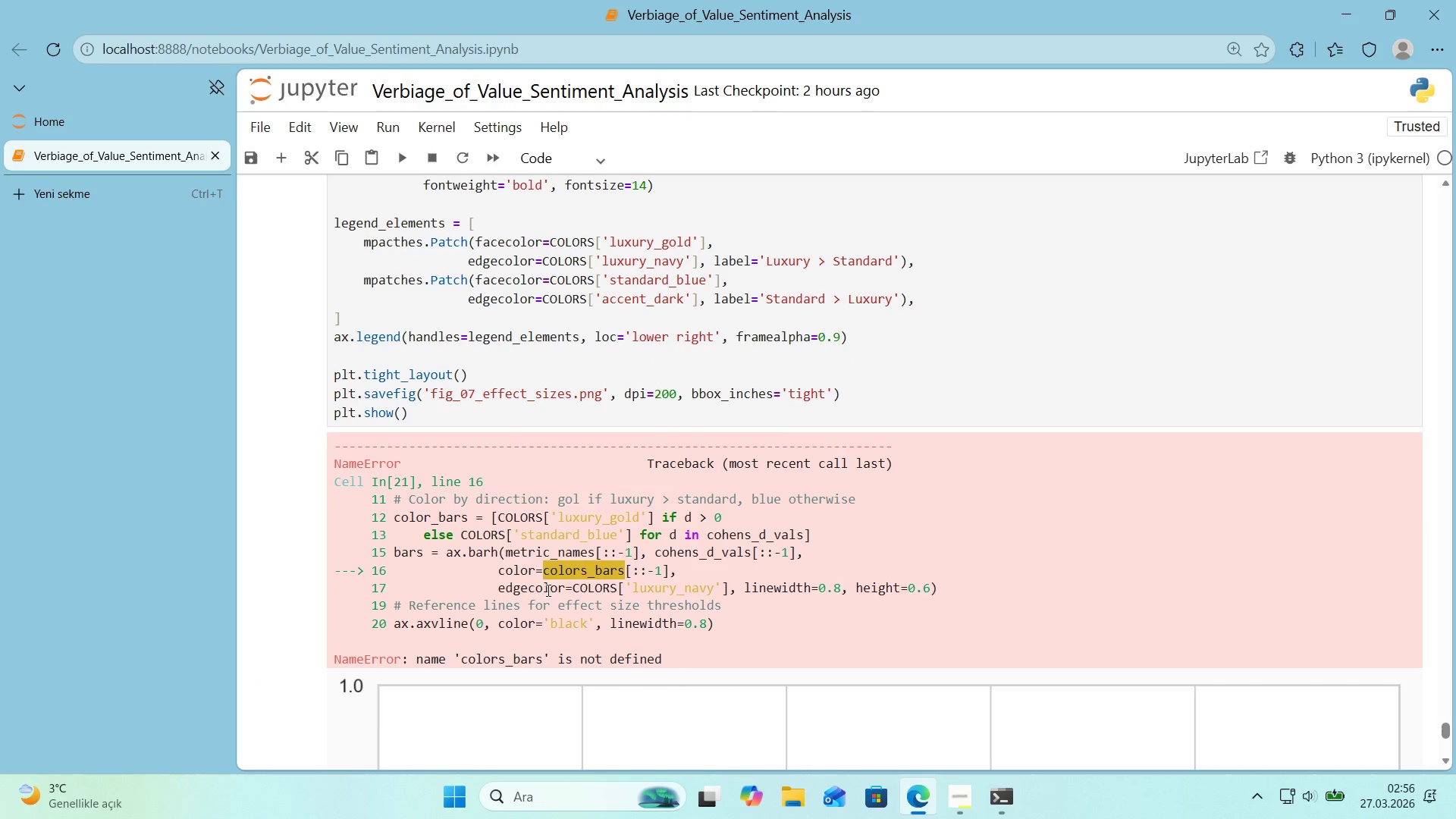 
wait(6.55)
 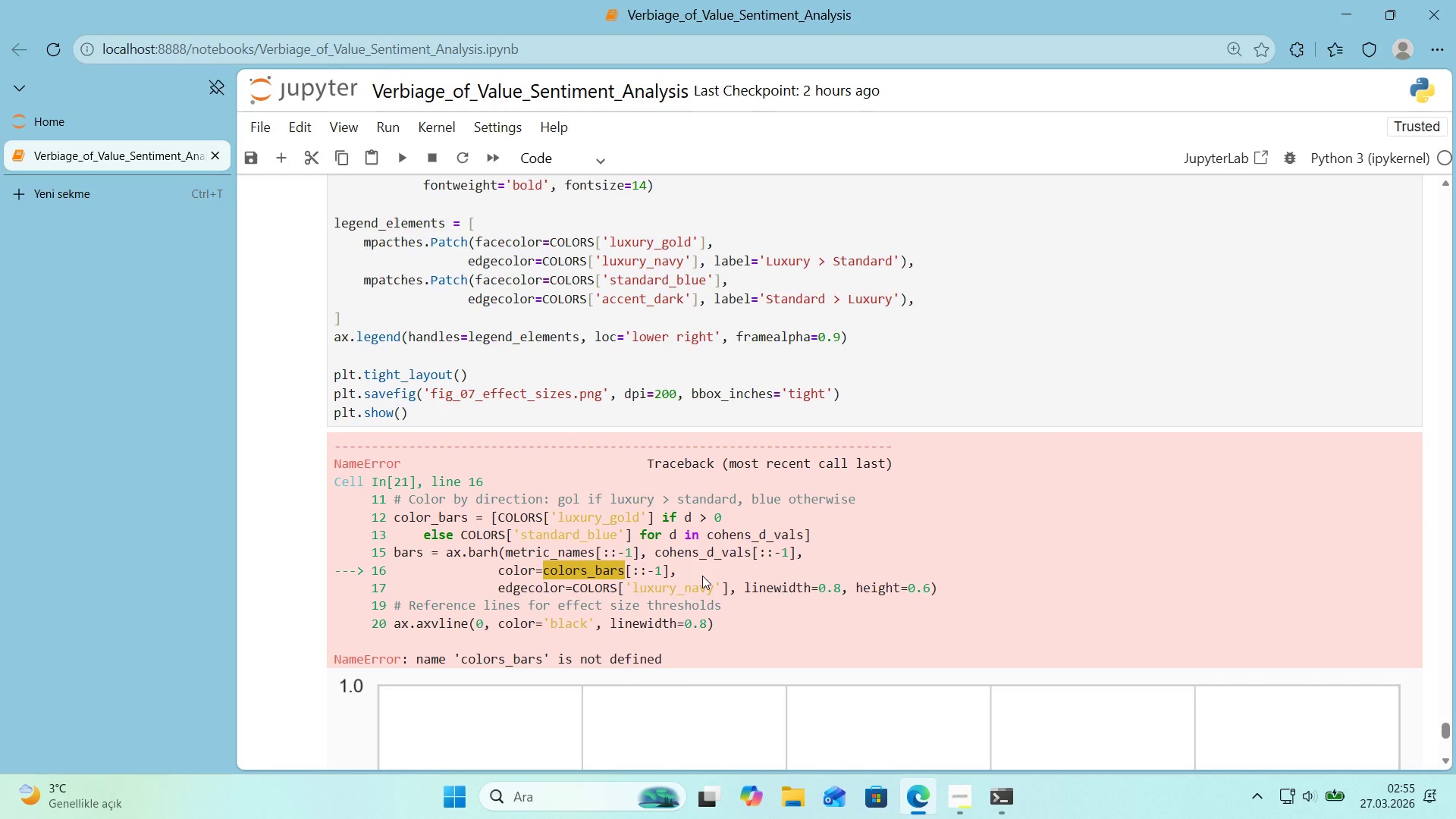 
left_click_drag(start_coordinate=[499, 574], to_coordinate=[698, 575])
 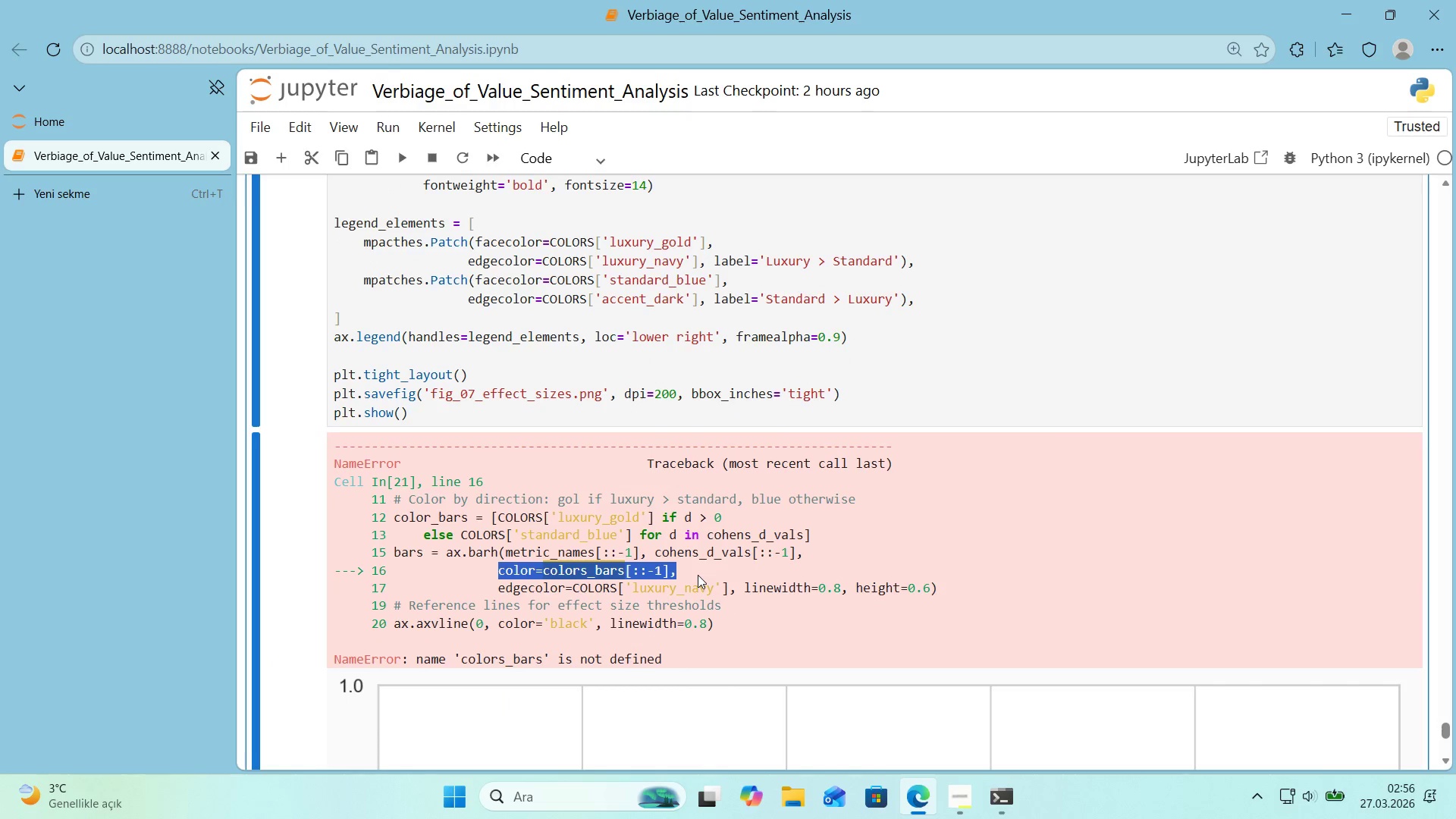 
key(Control+C)
 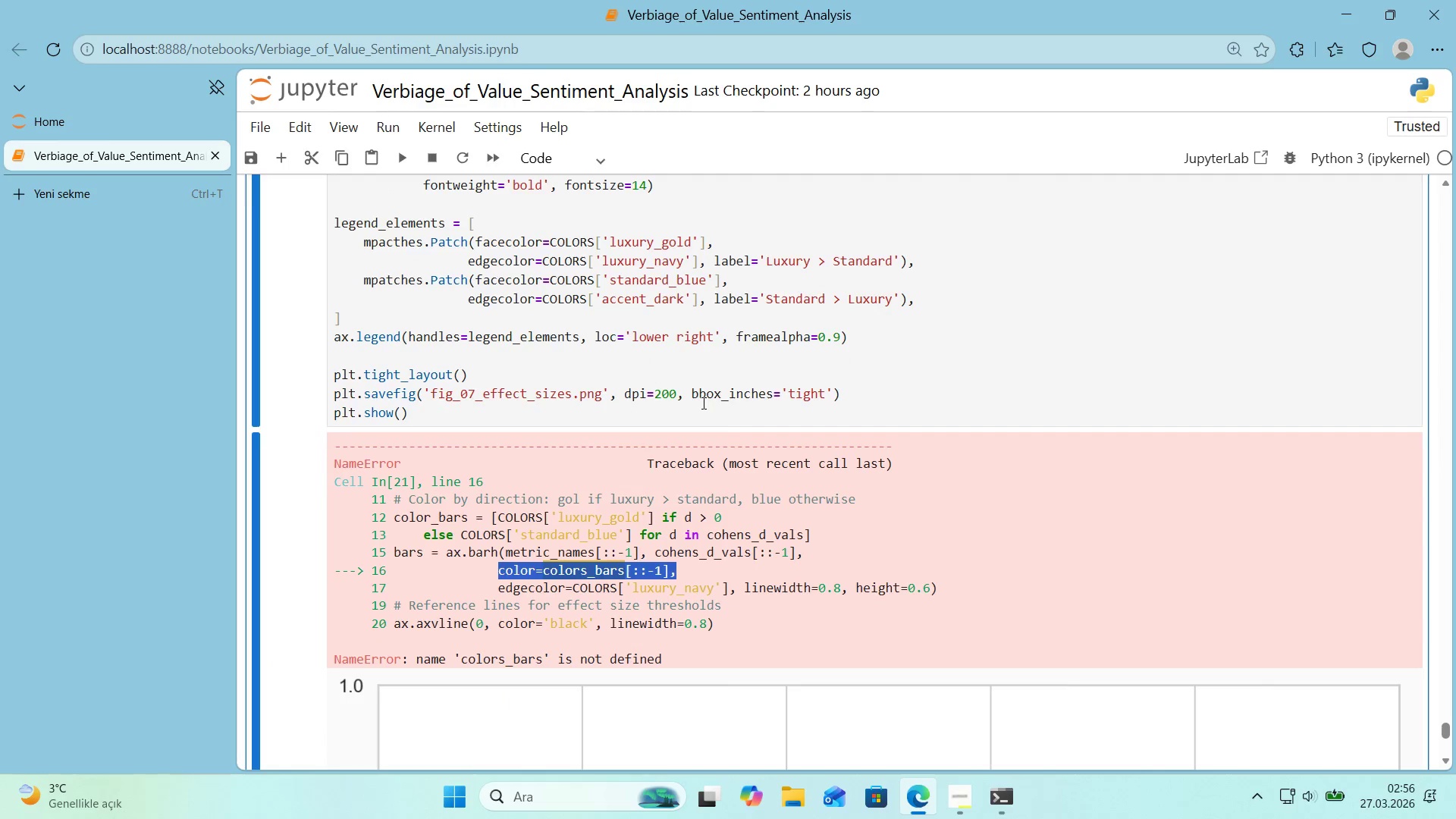 
left_click([702, 403])
 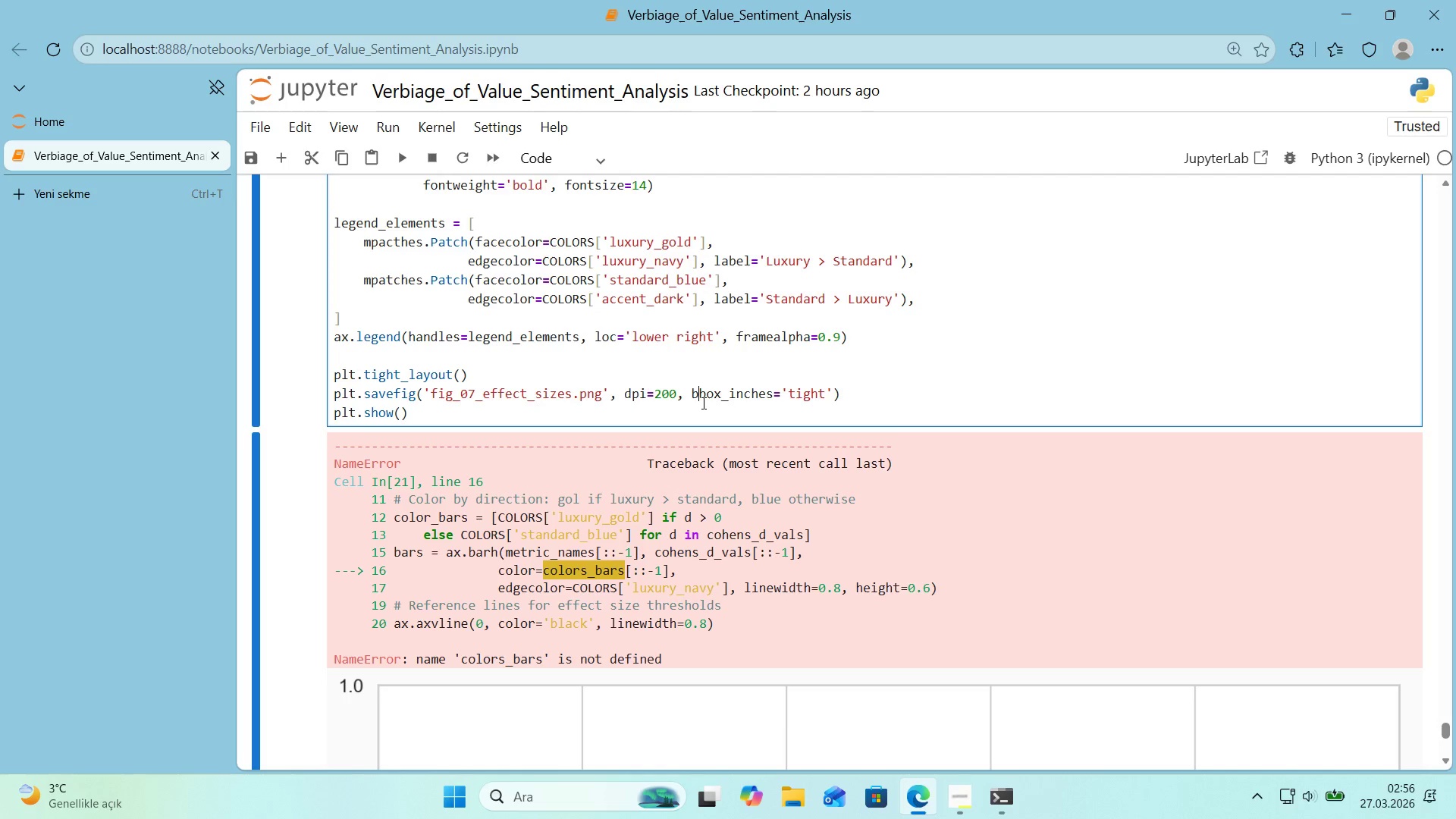 
key(Control+ControlLeft)
 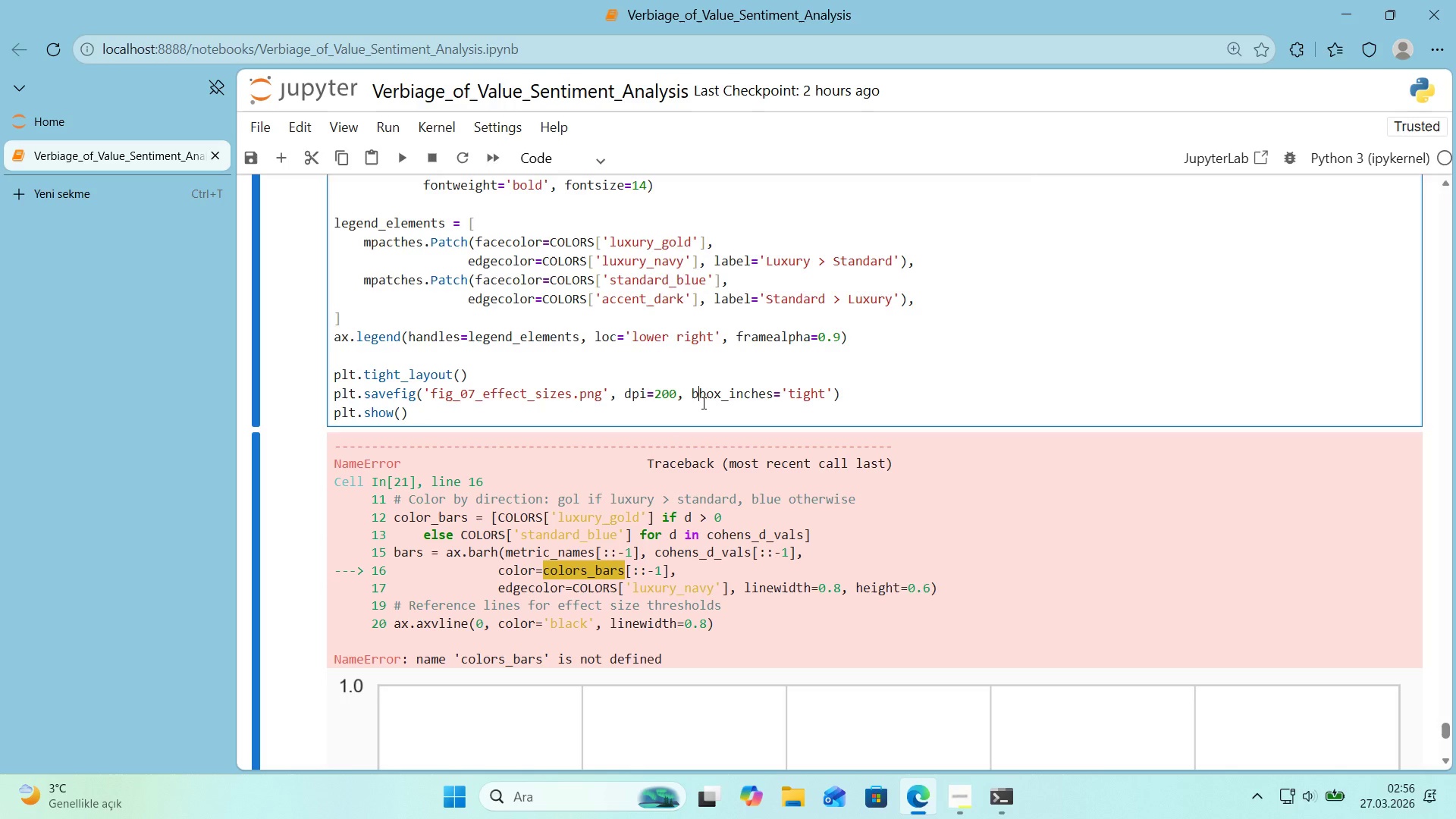 
key(Control+F)
 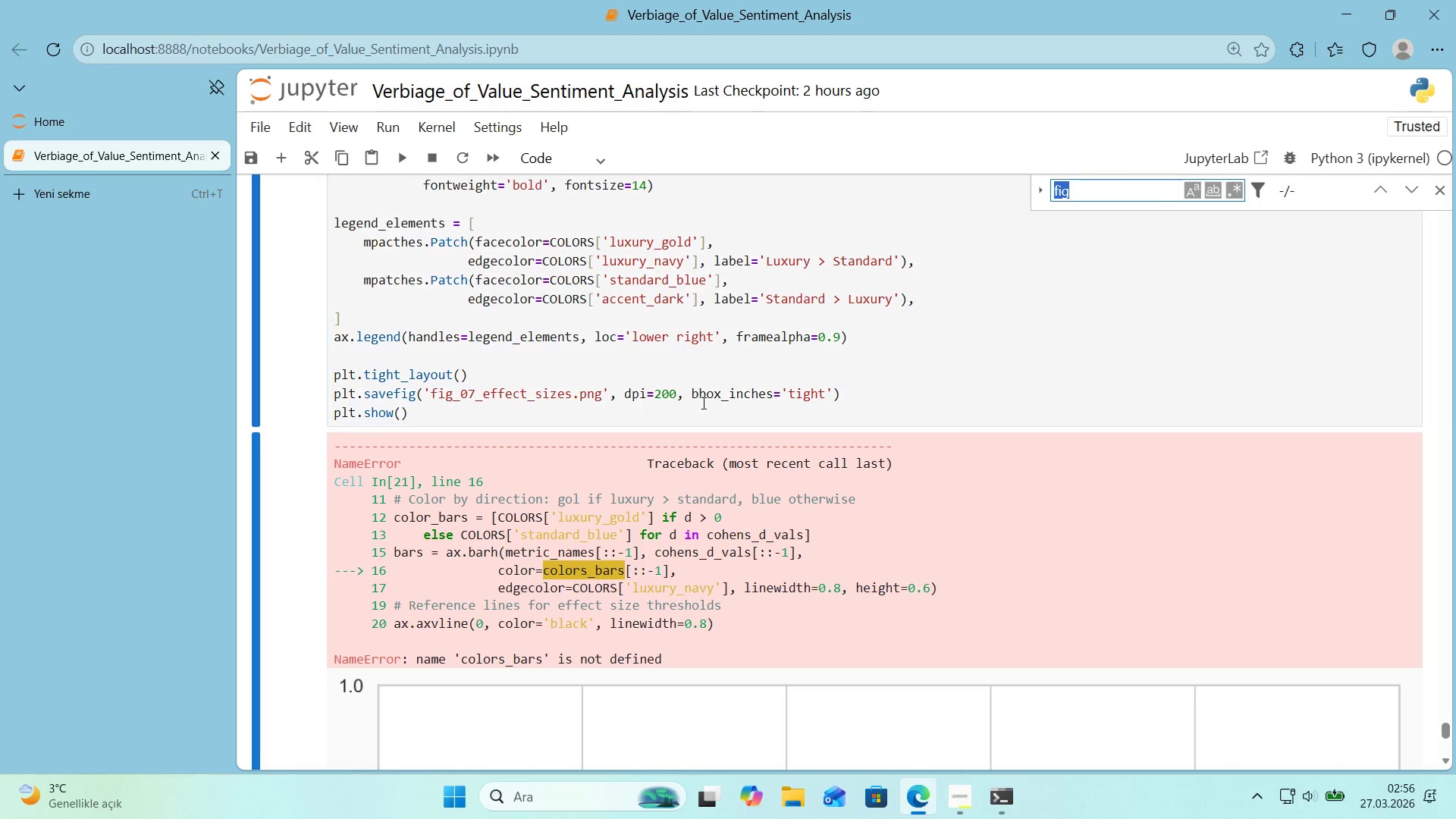 
key(Control+ControlLeft)
 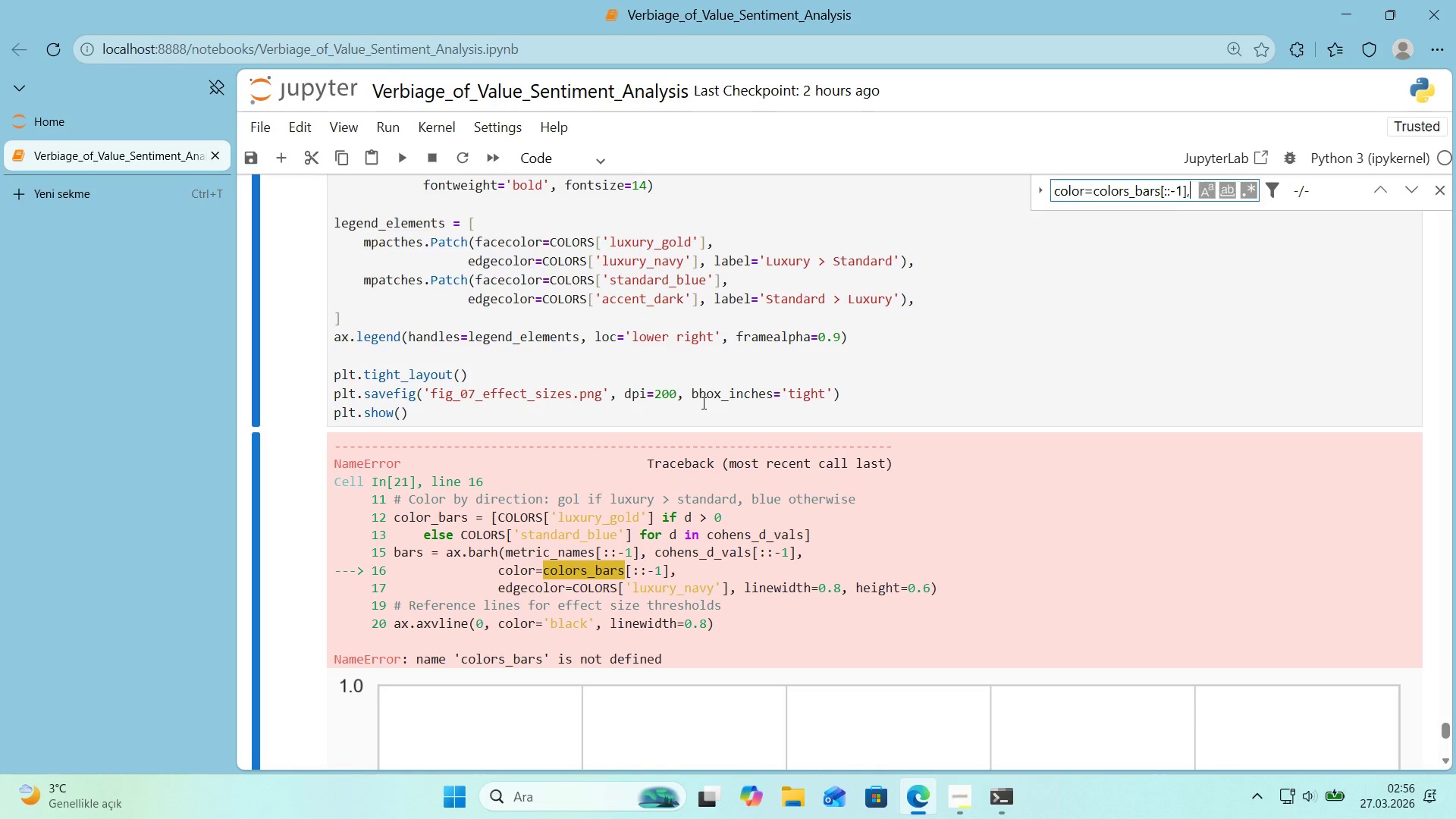 
key(Control+V)
 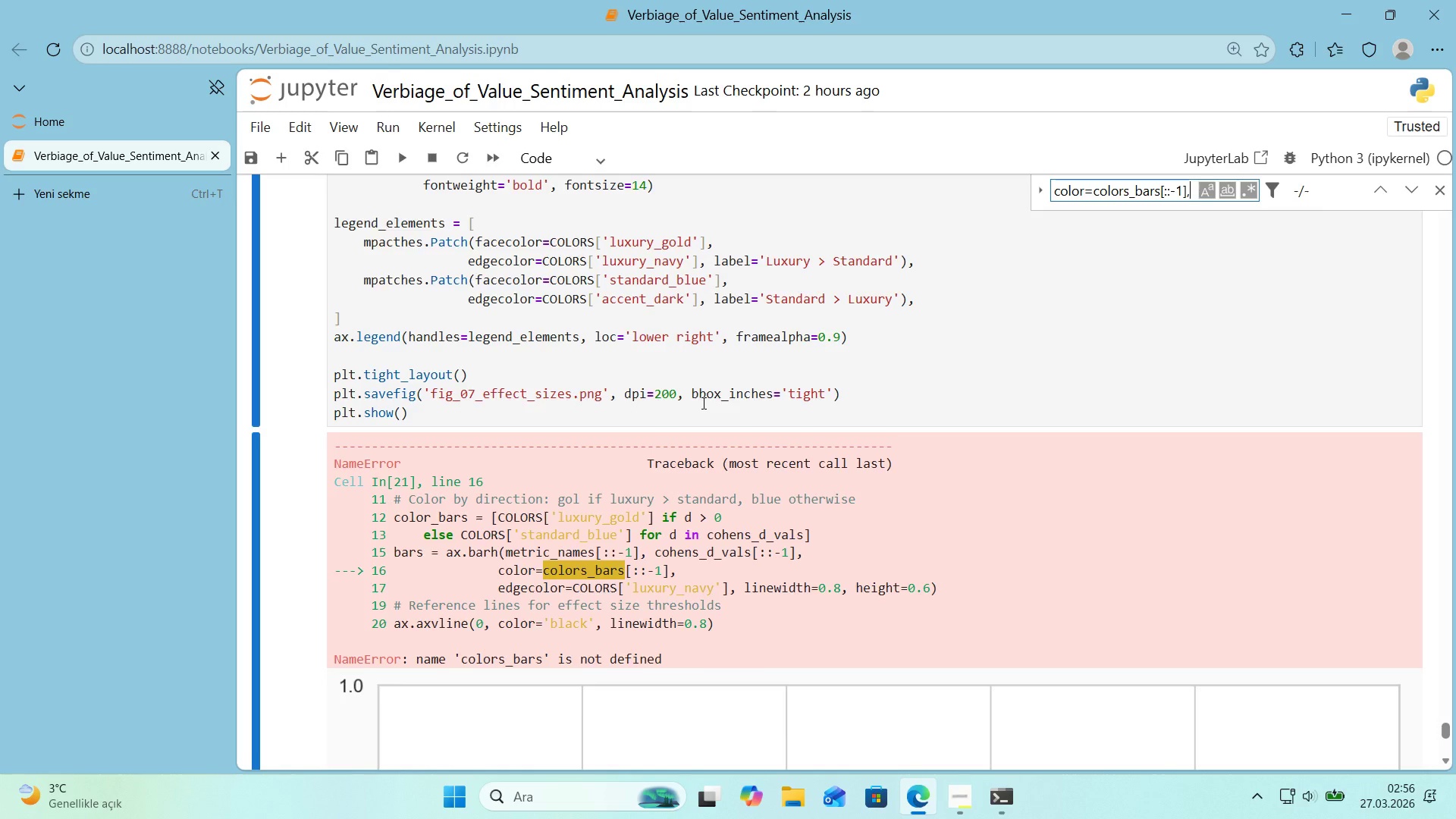 
key(Enter)
 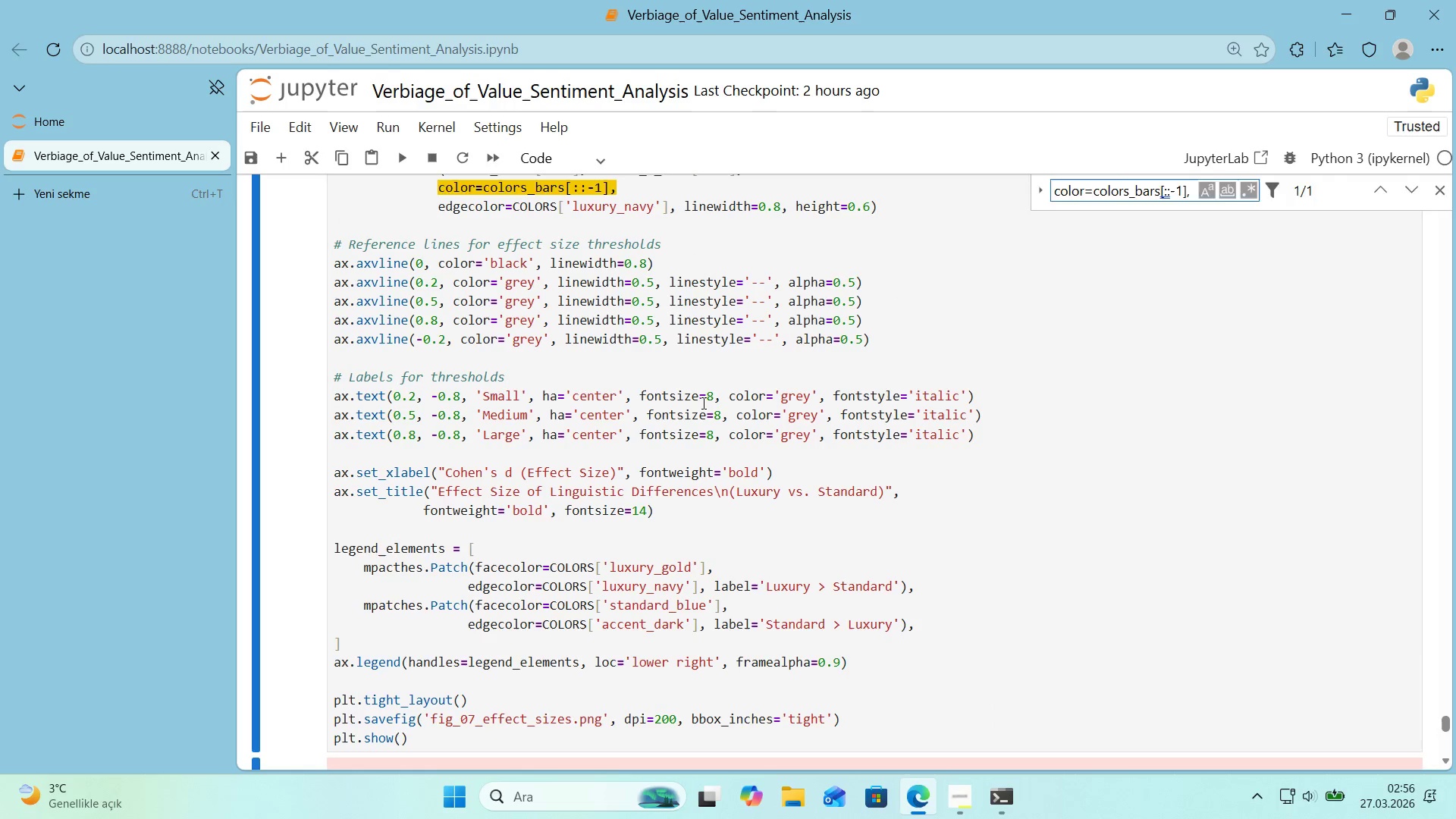 
key(Escape)
 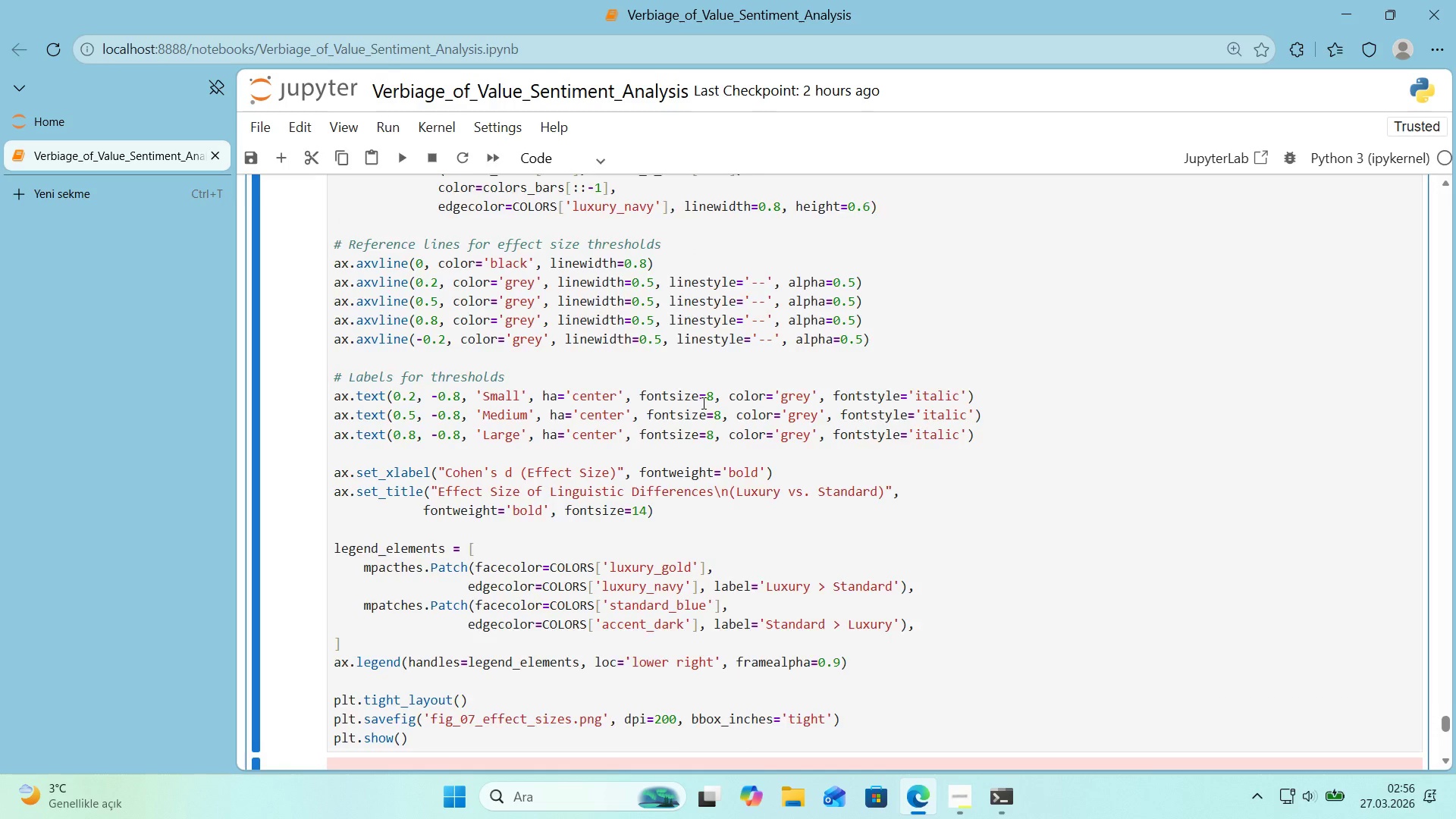 
scroll: coordinate [702, 403], scroll_direction: up, amount: 3.0
 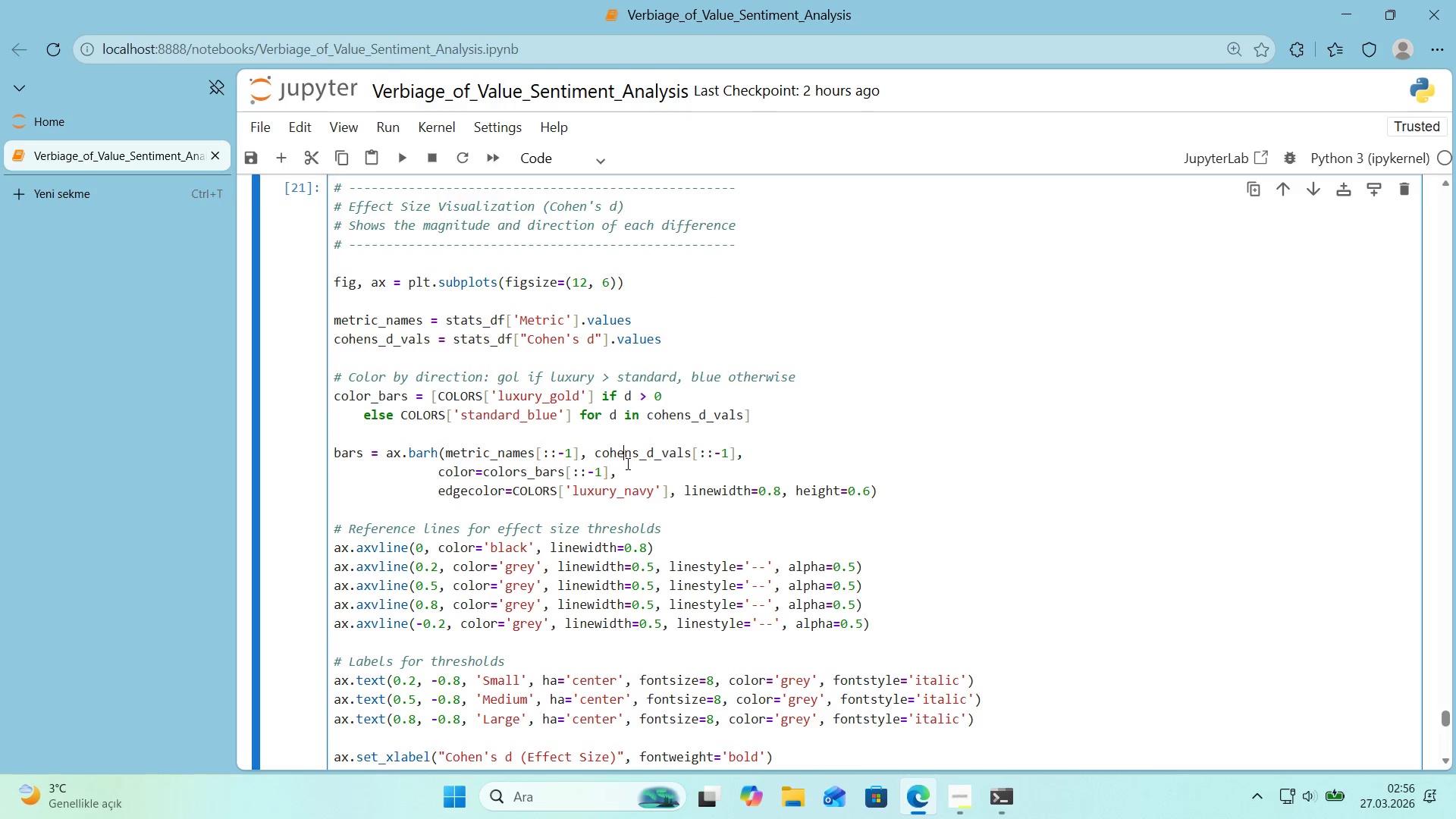 
double_click([648, 471])
 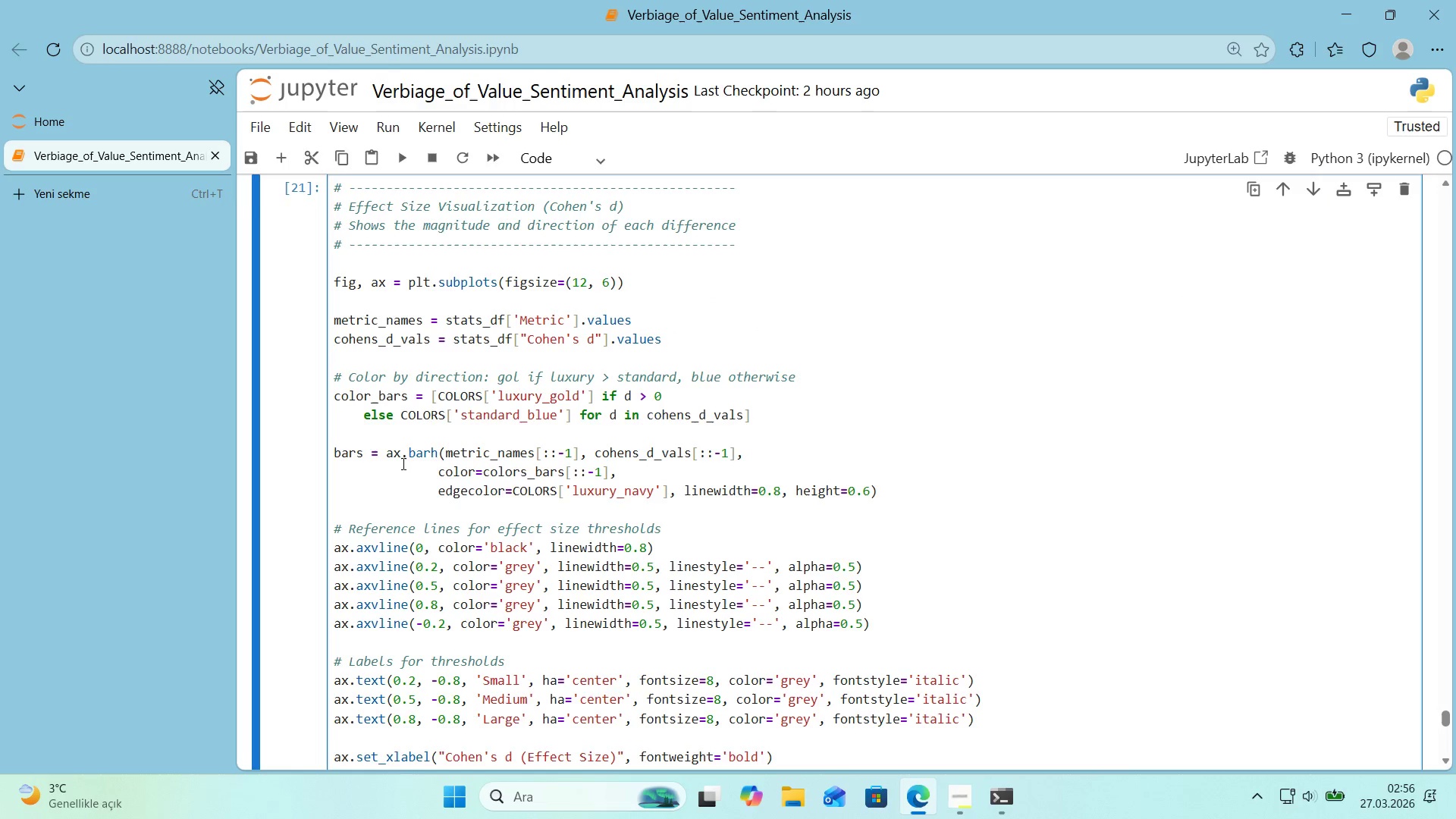 
double_click([356, 394])
 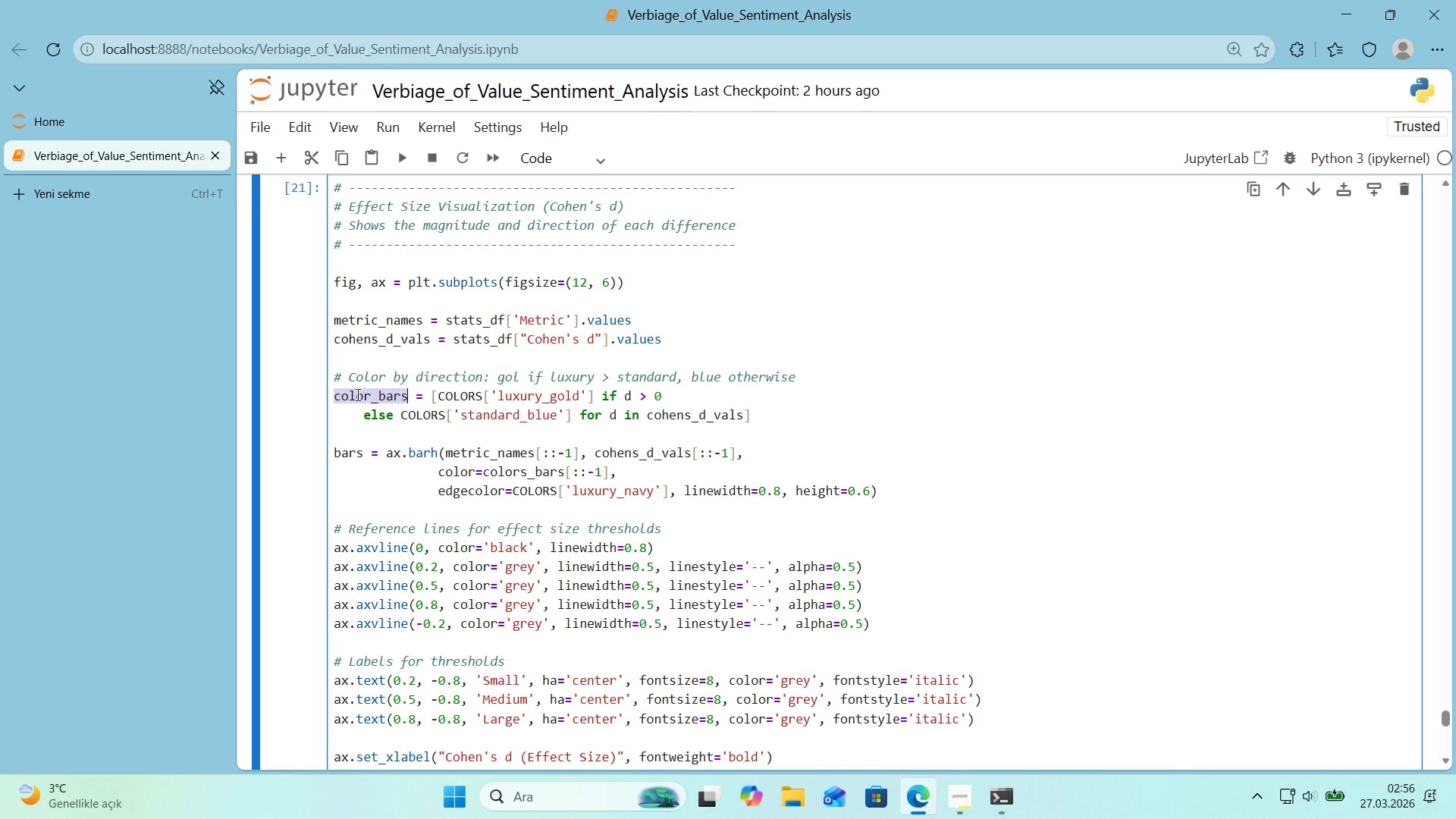 
key(Control+C)
 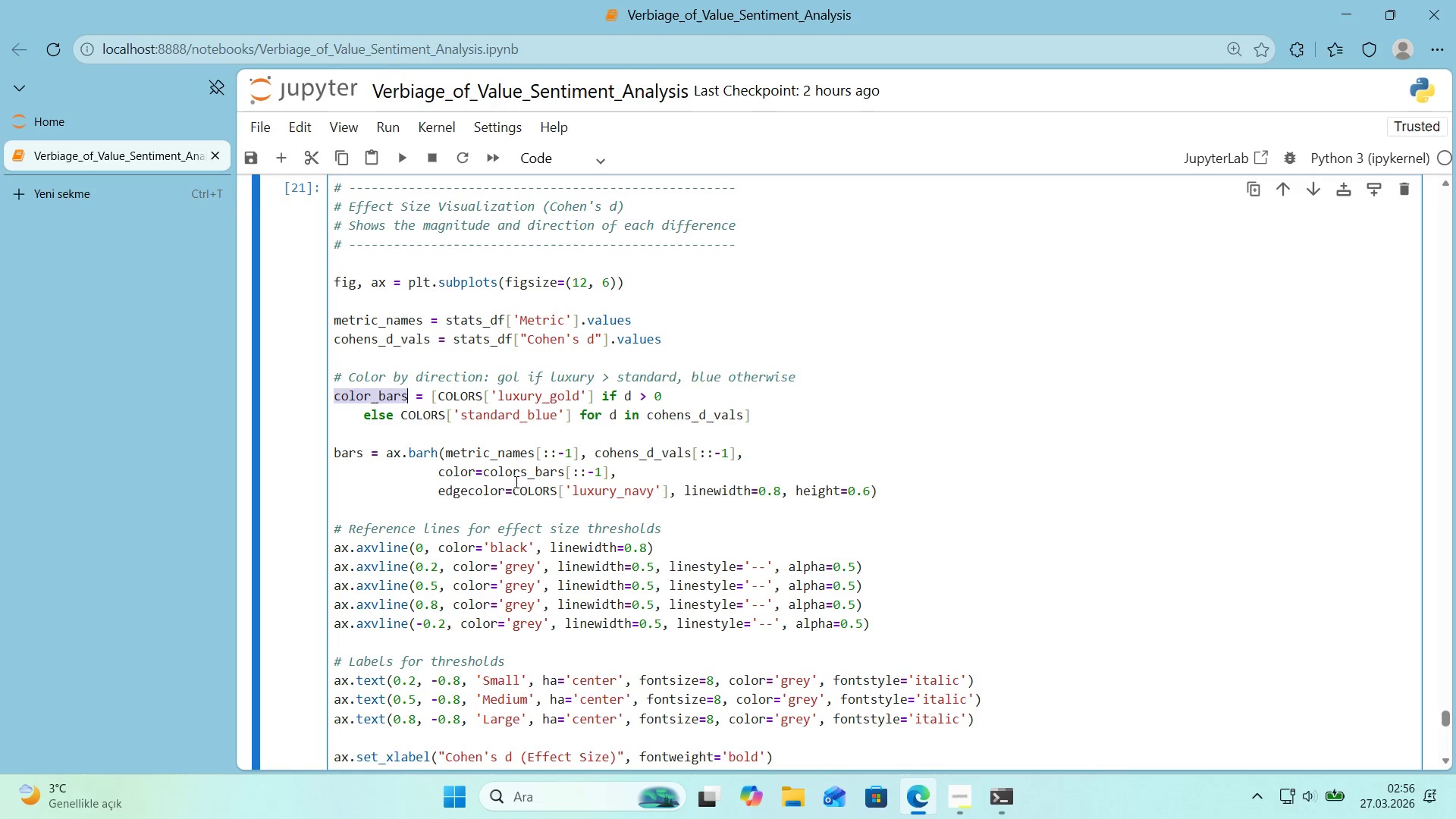 
double_click([517, 479])
 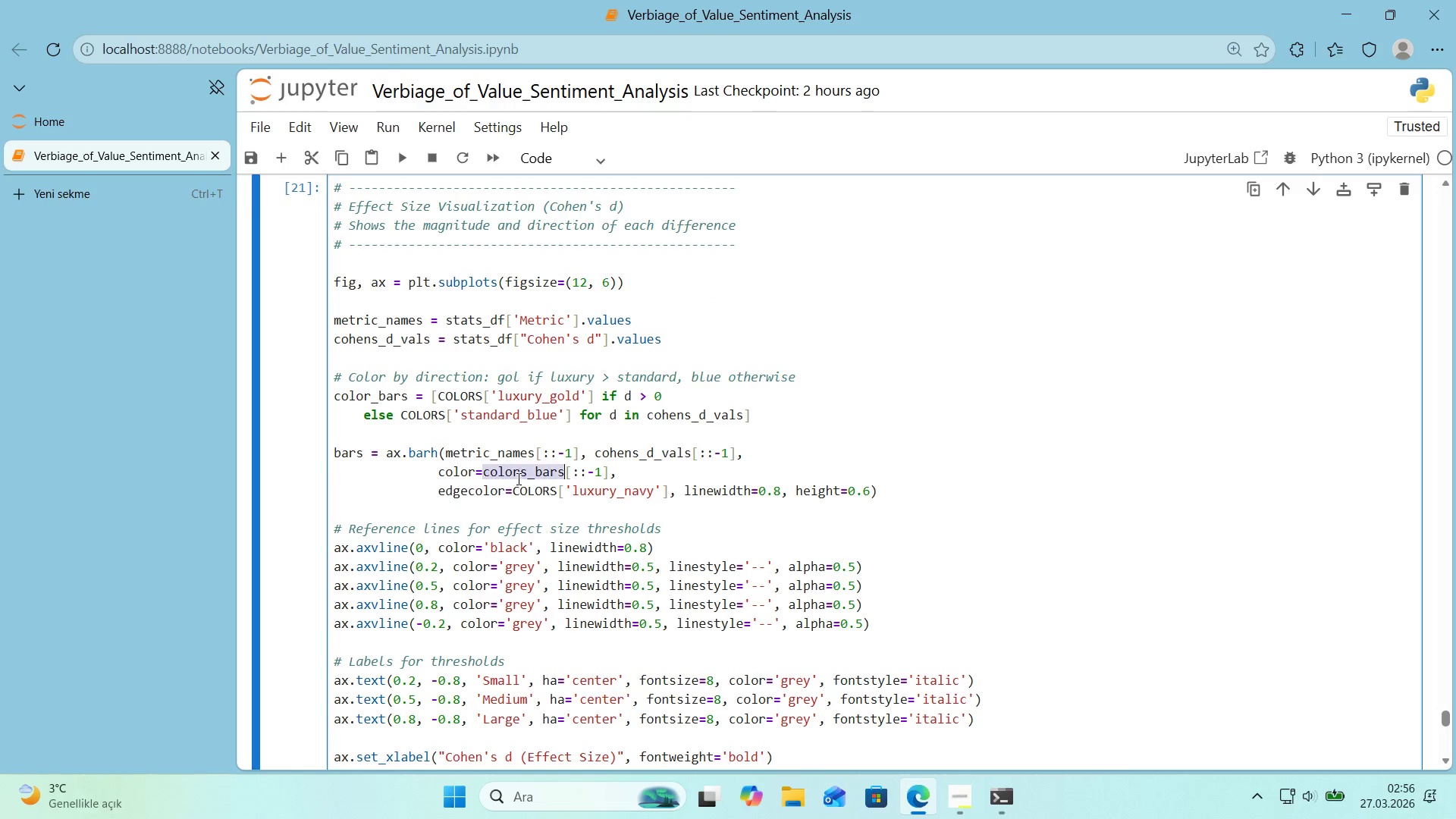 
key(Control+ControlLeft)
 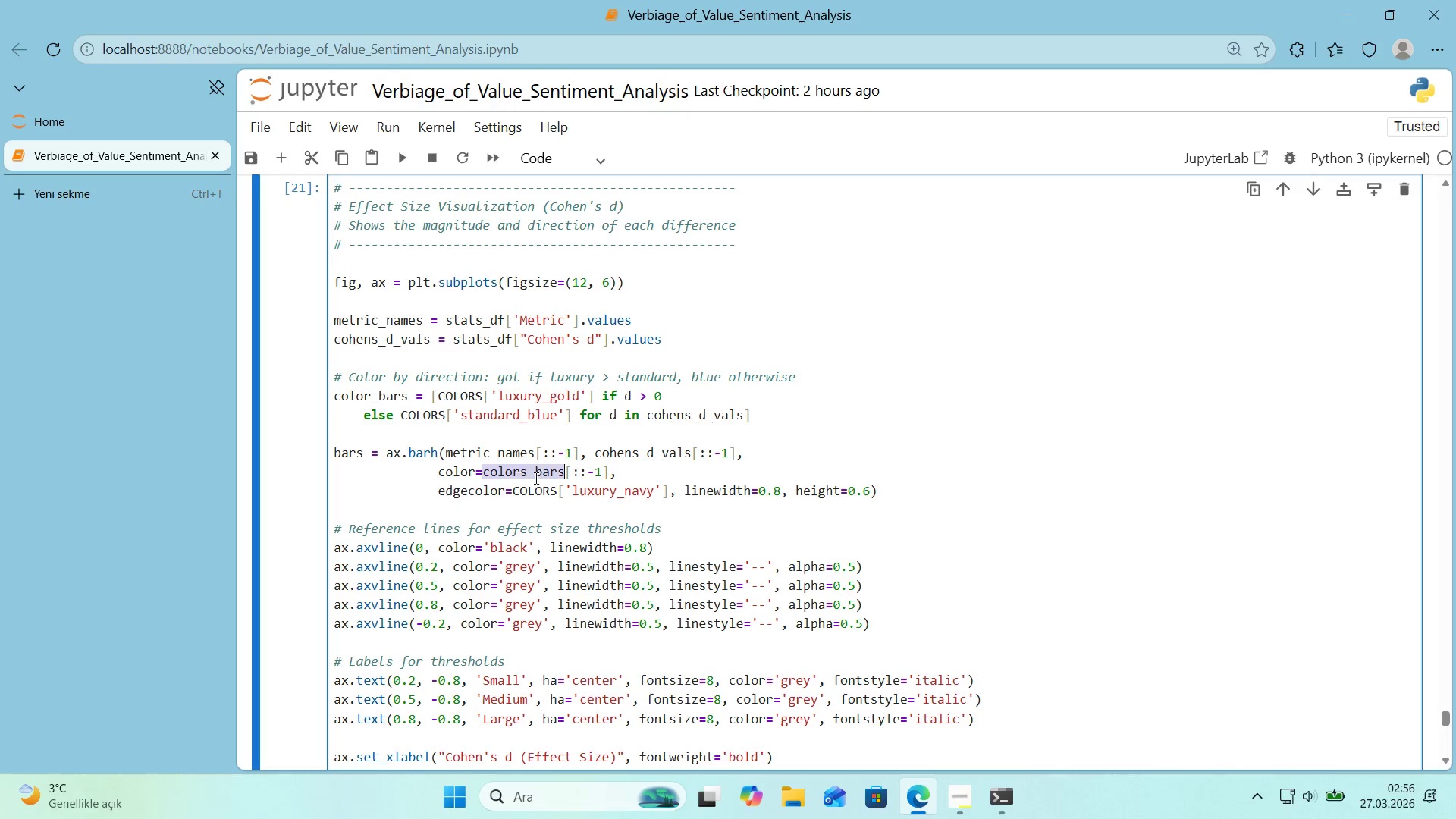 
key(Control+V)
 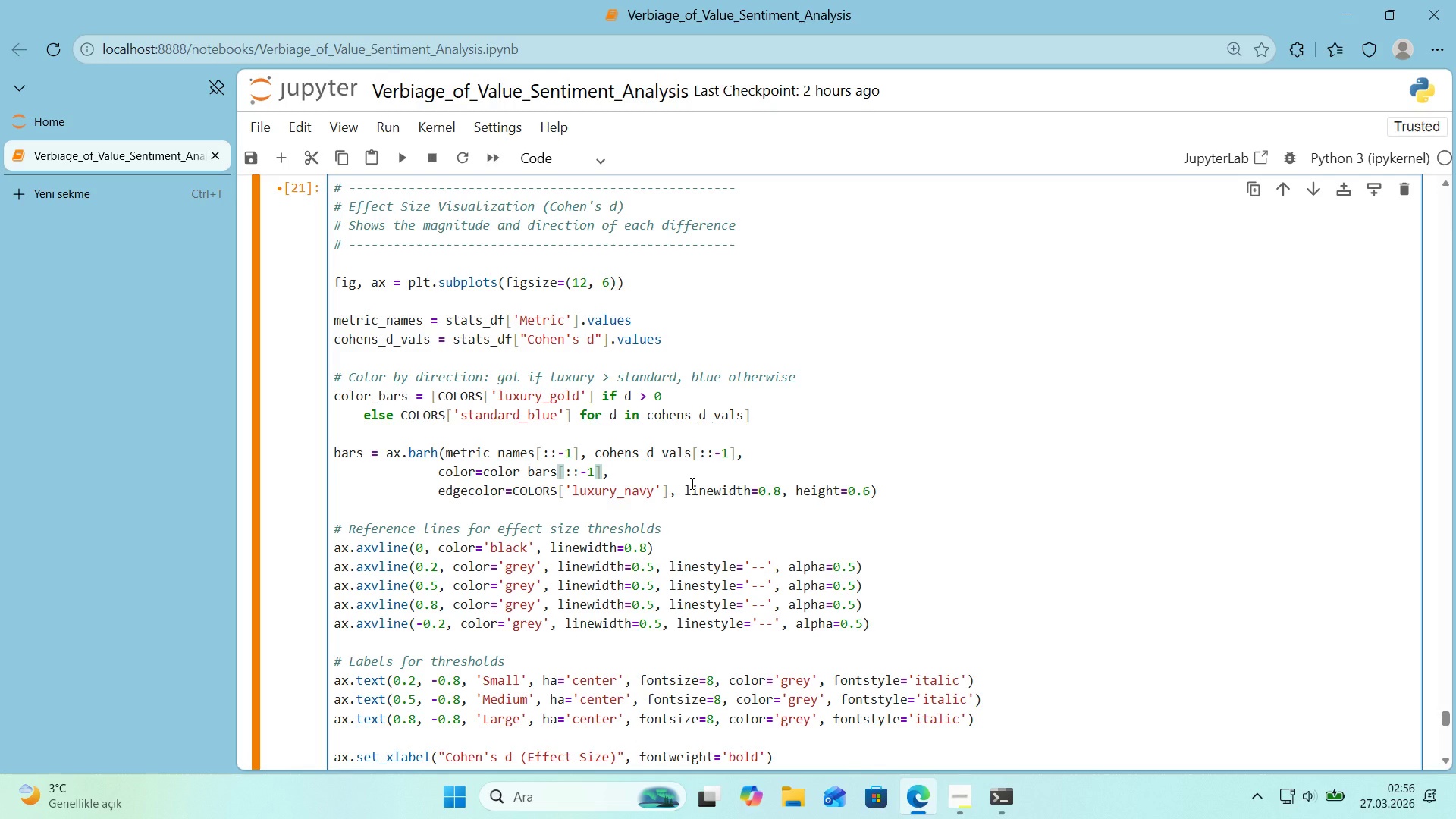 
wait(8.95)
 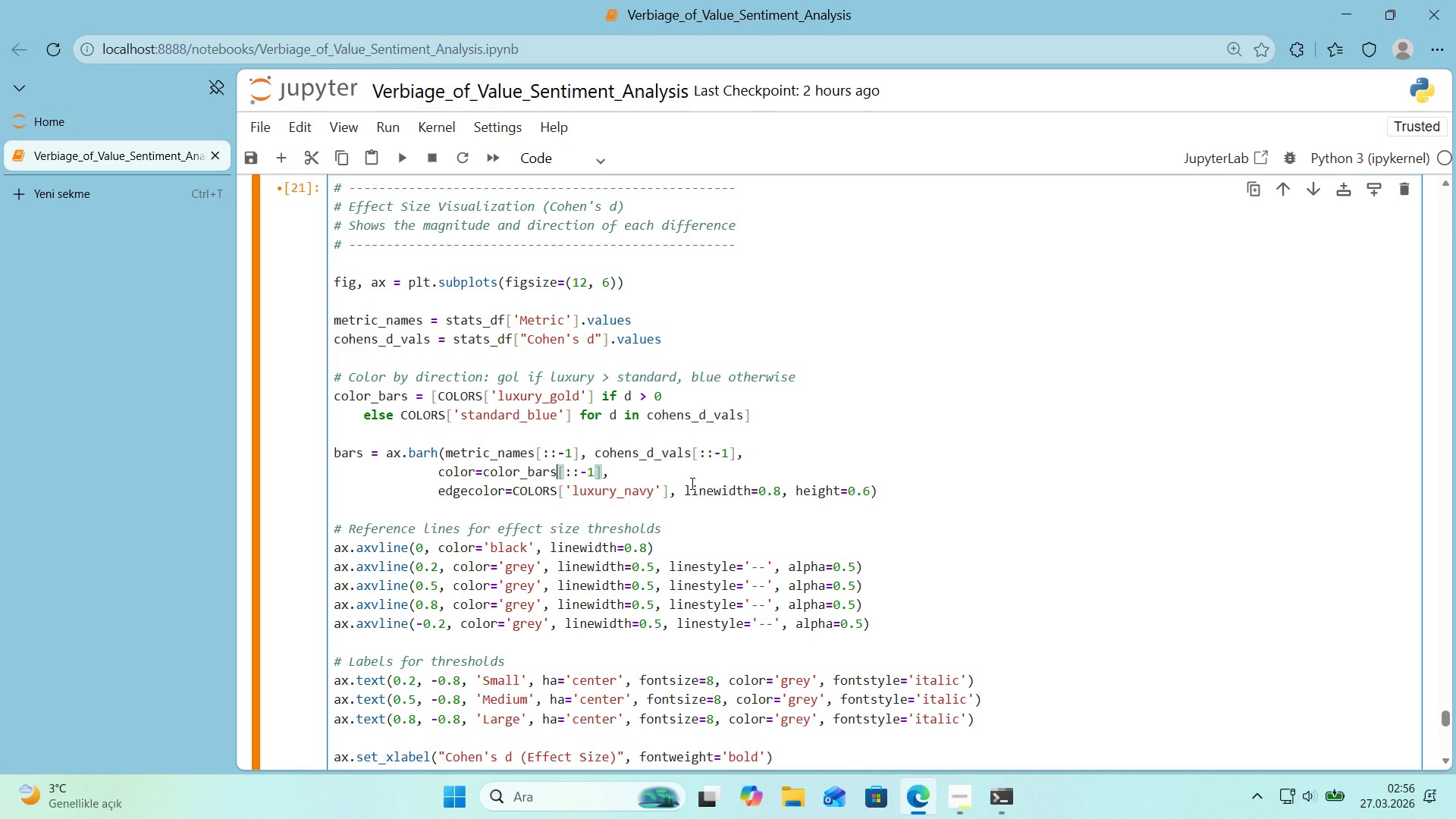 
left_click([372, 395])
 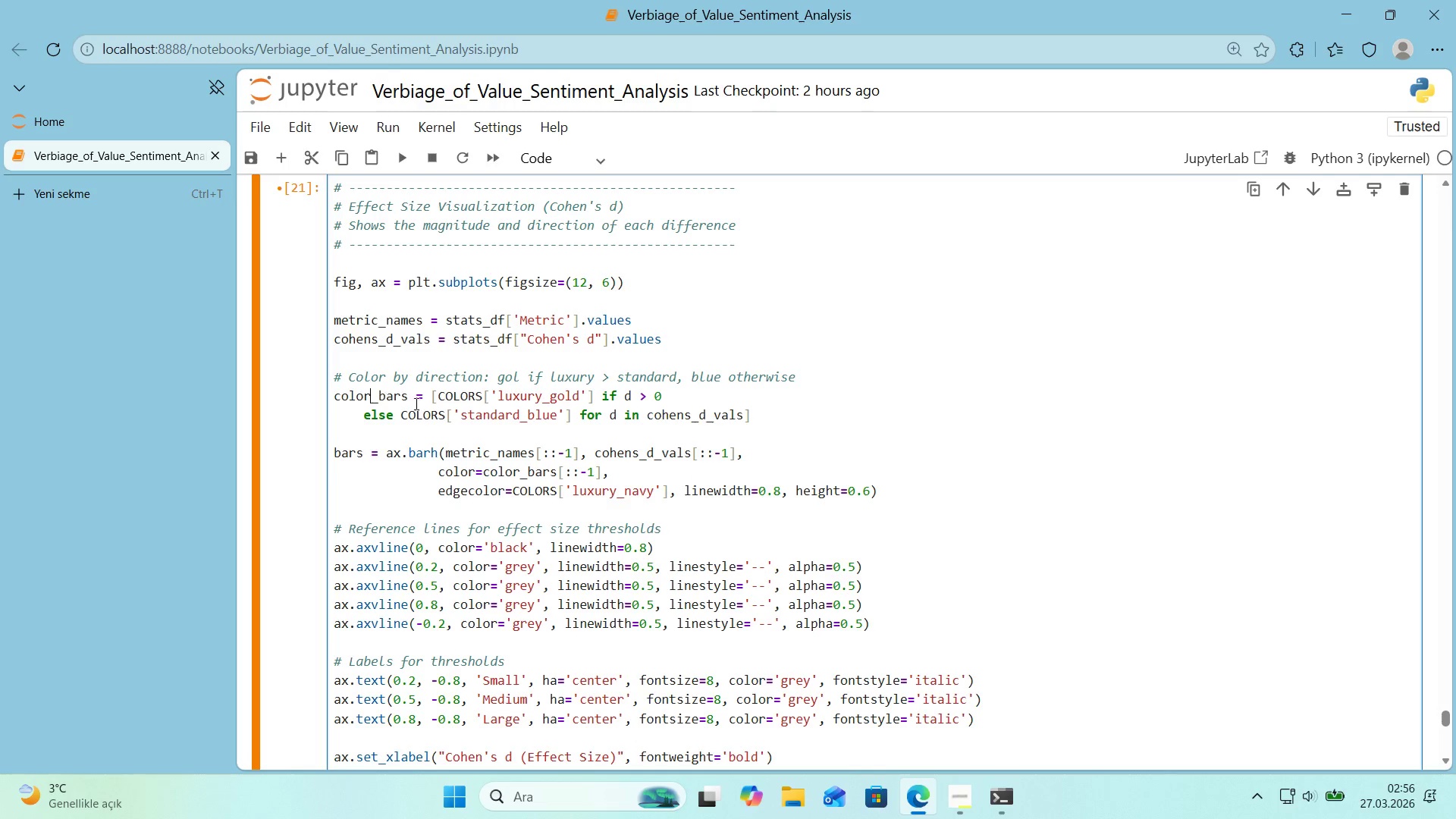 
key(S)
 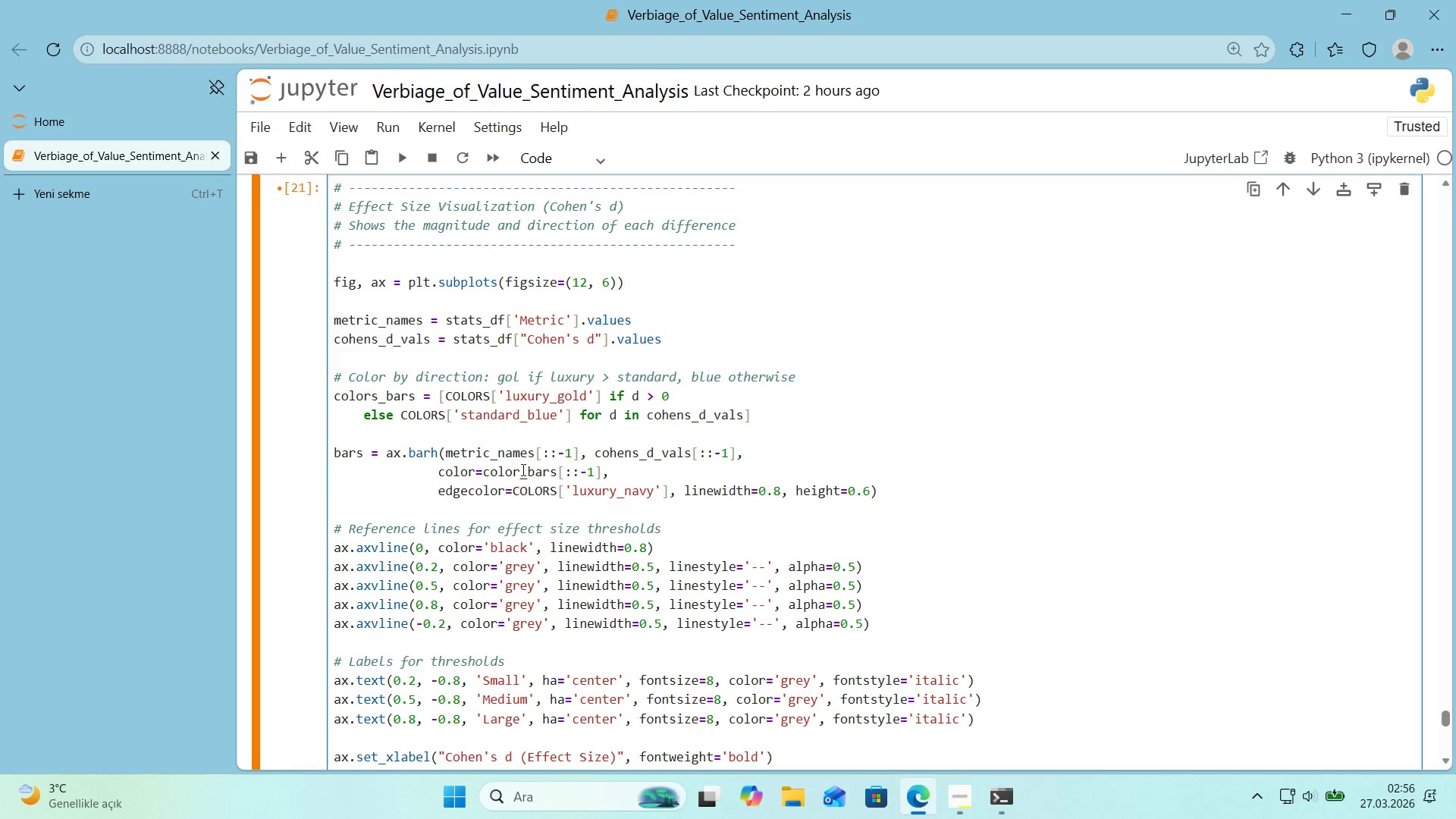 
left_click([519, 472])
 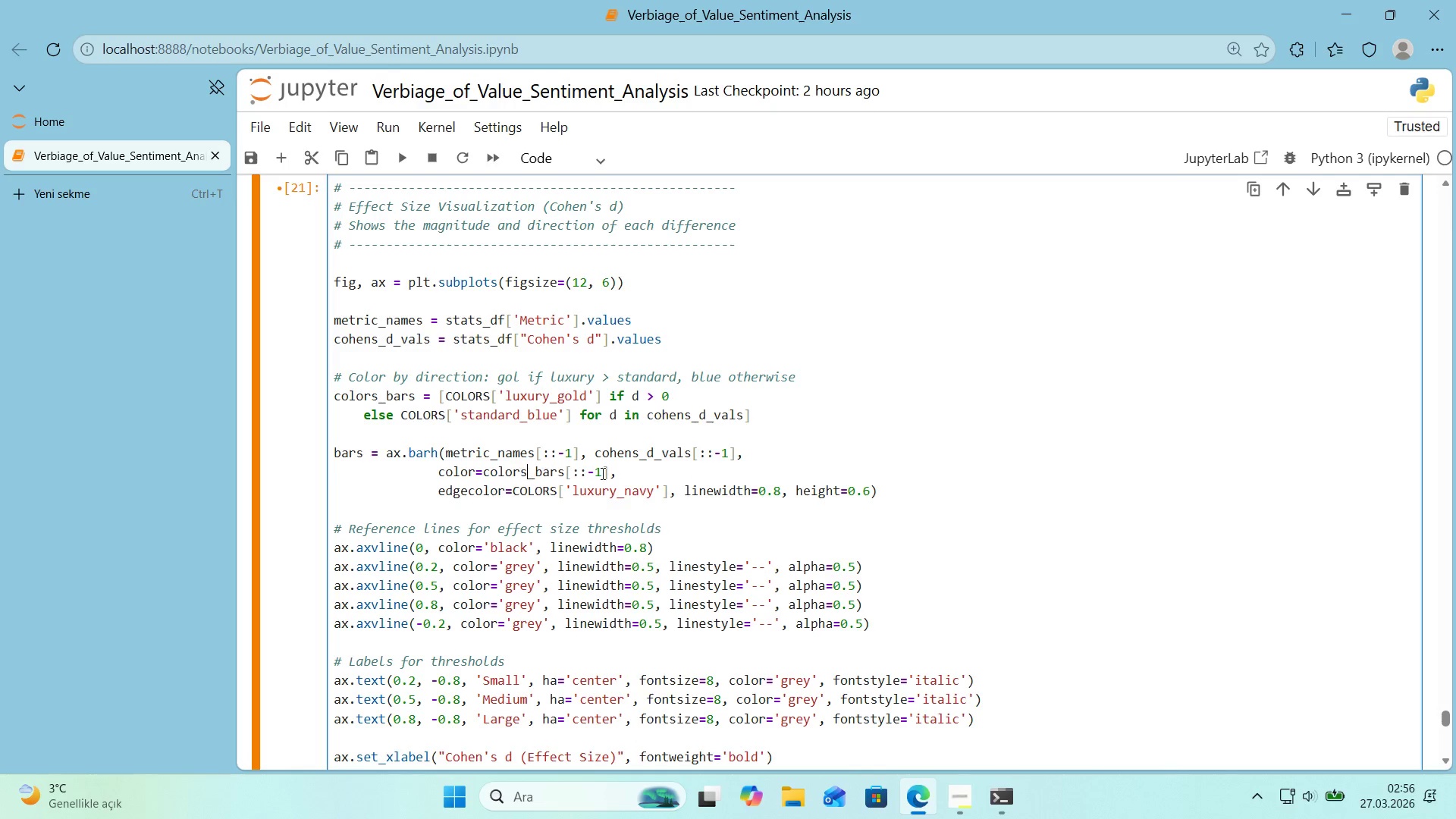 
key(S)
 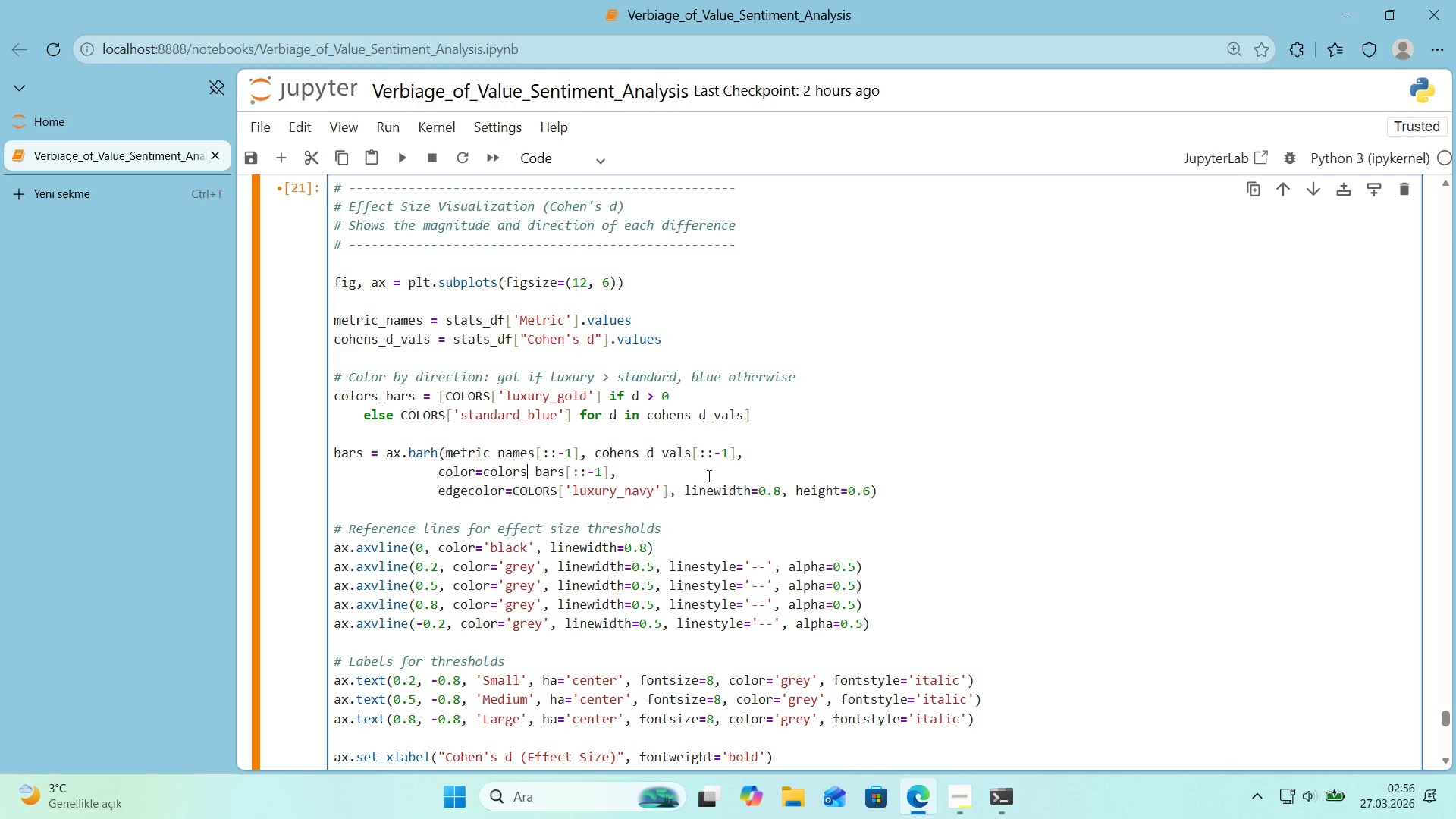 
key(Shift+Enter)
 